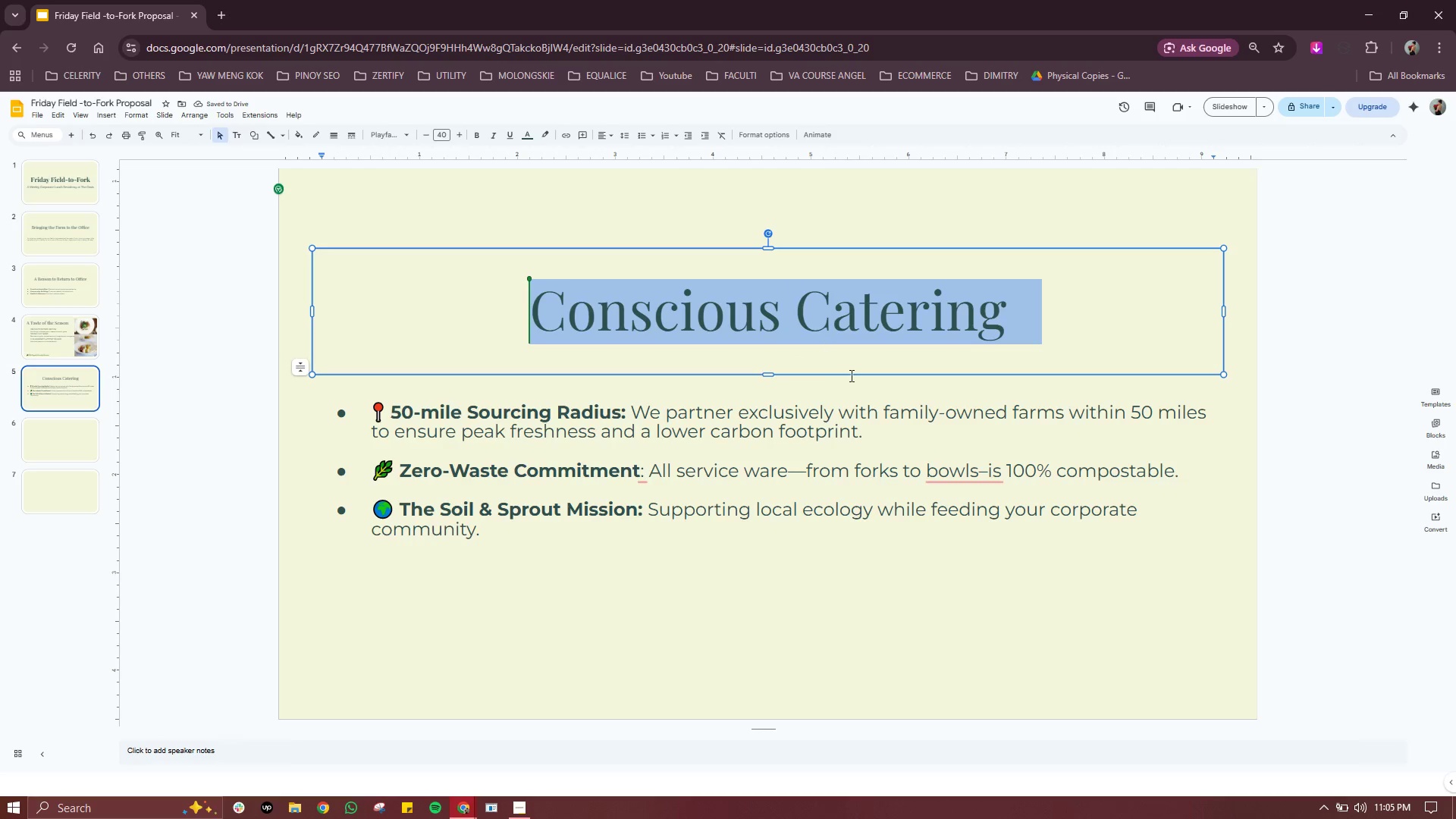 
wait(6.33)
 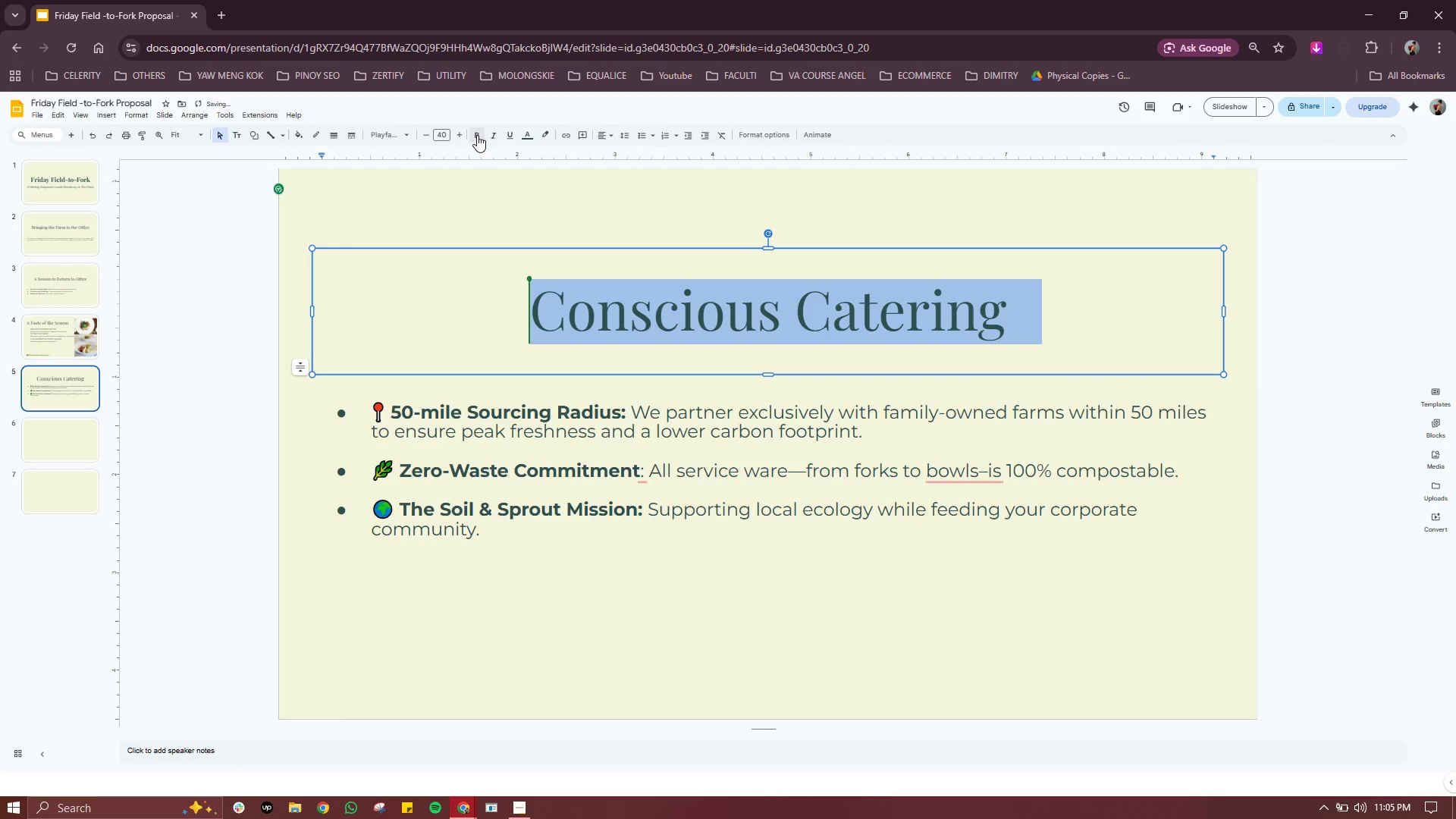 
left_click([526, 134])
 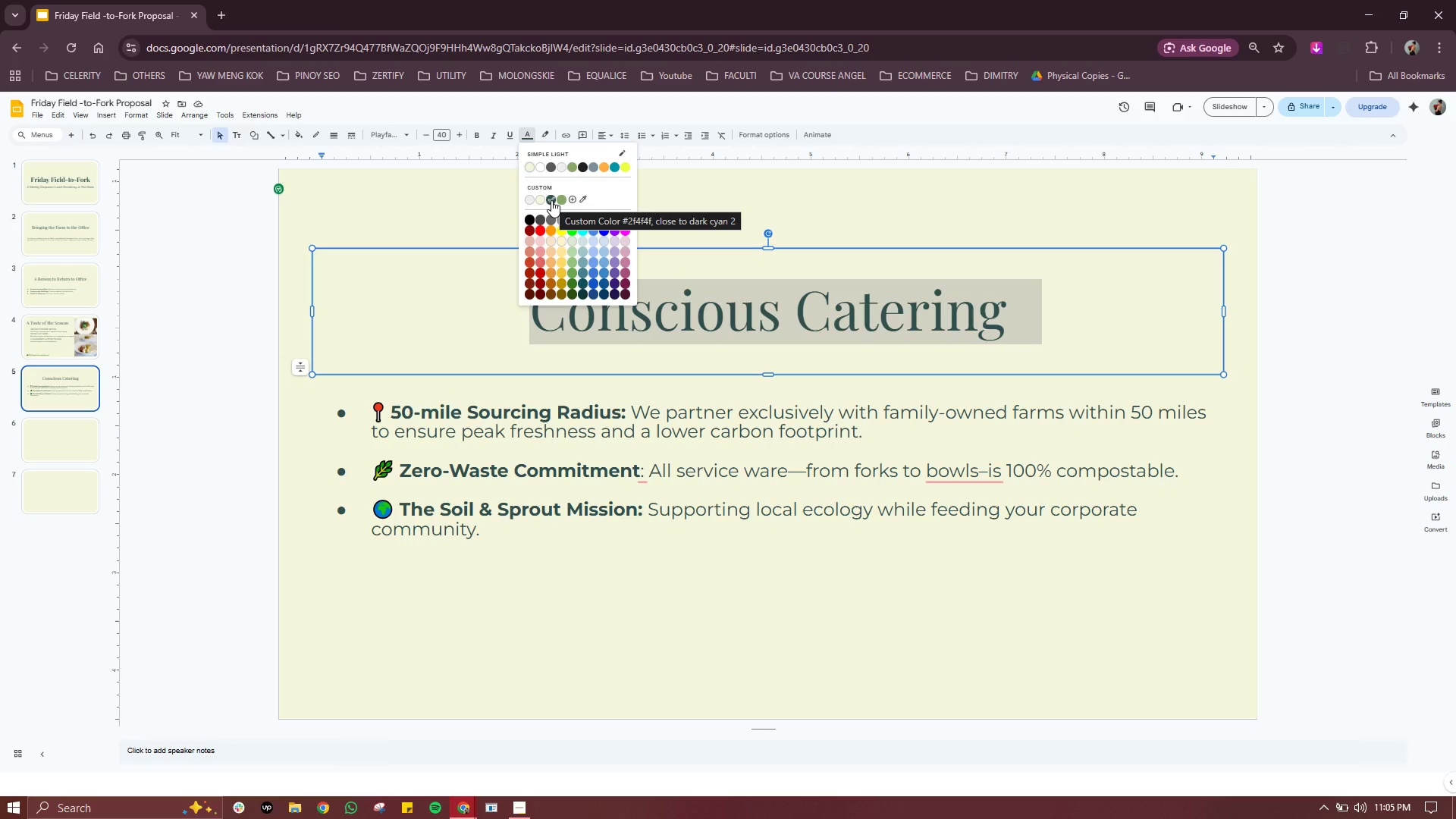 
left_click([843, 218])
 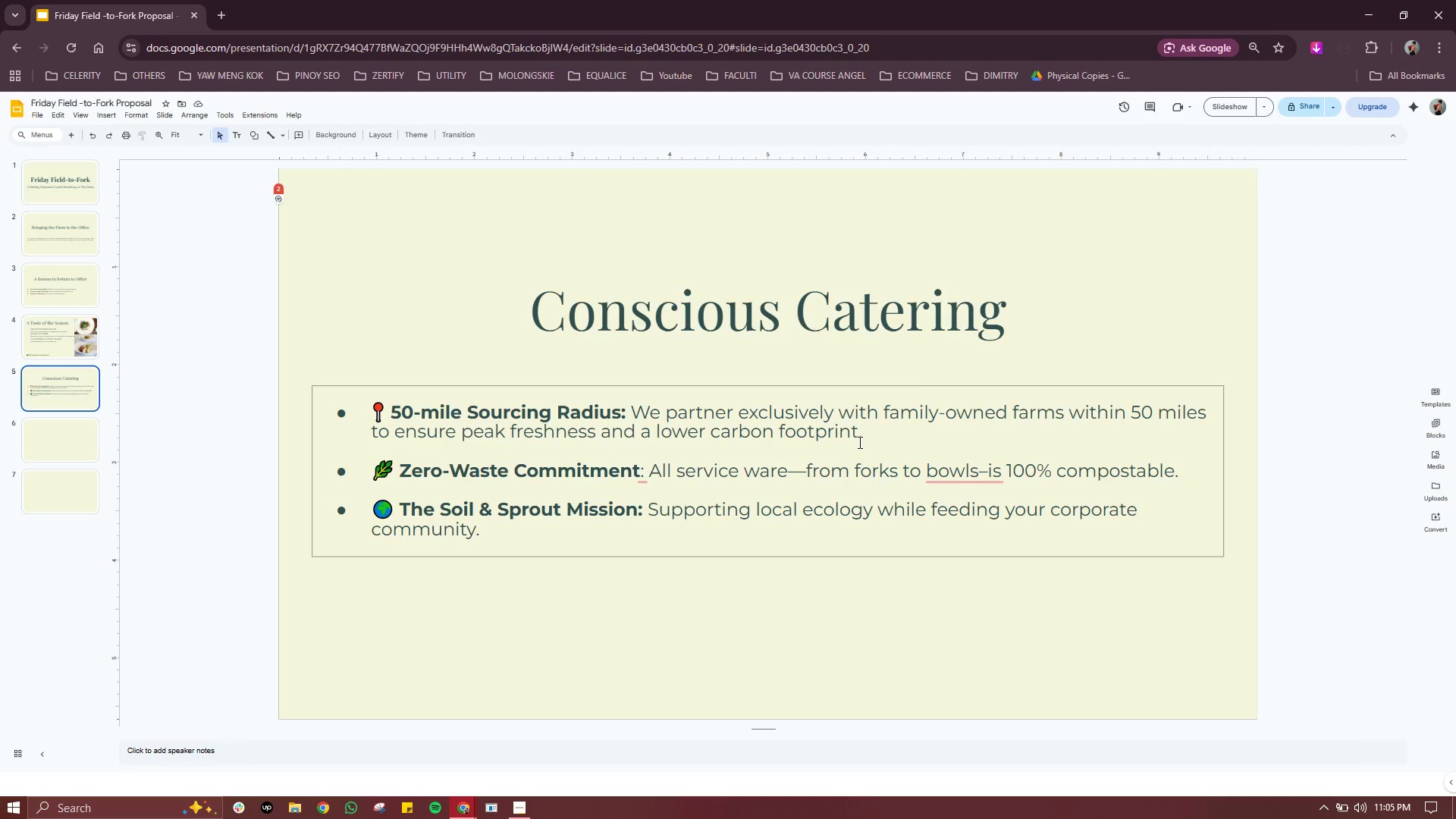 
wait(10.38)
 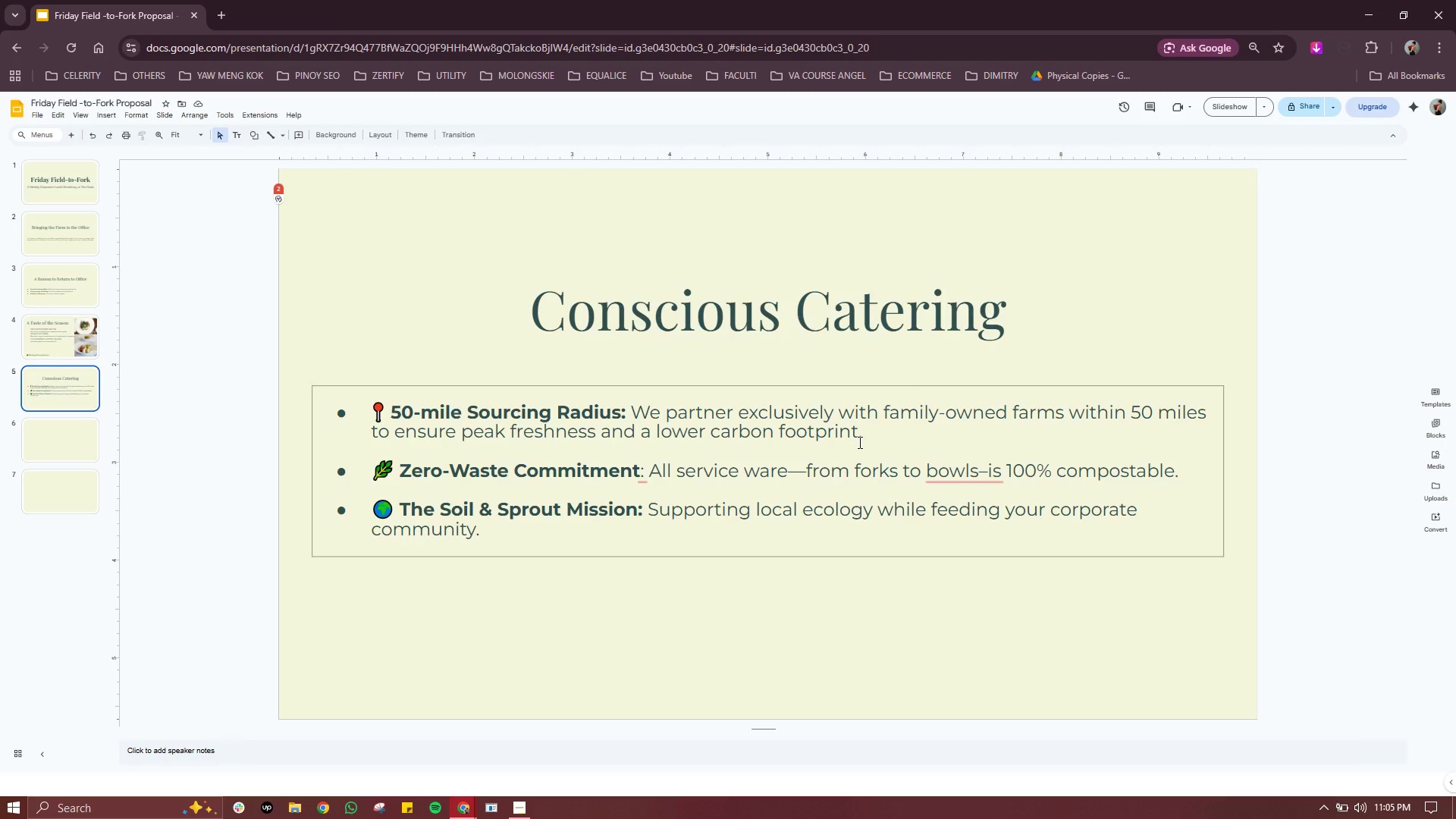 
left_click([730, 422])
 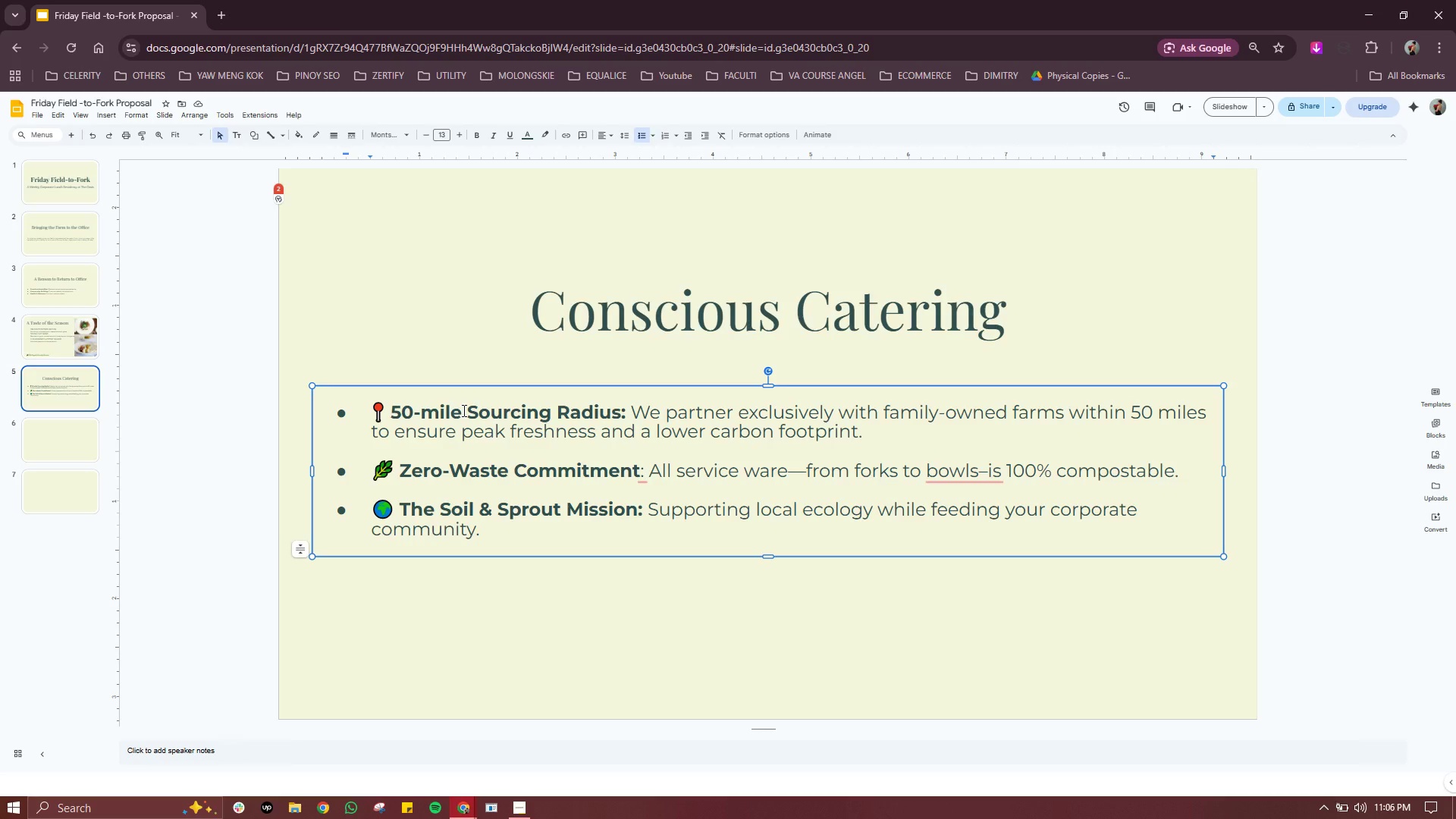 
wait(18.7)
 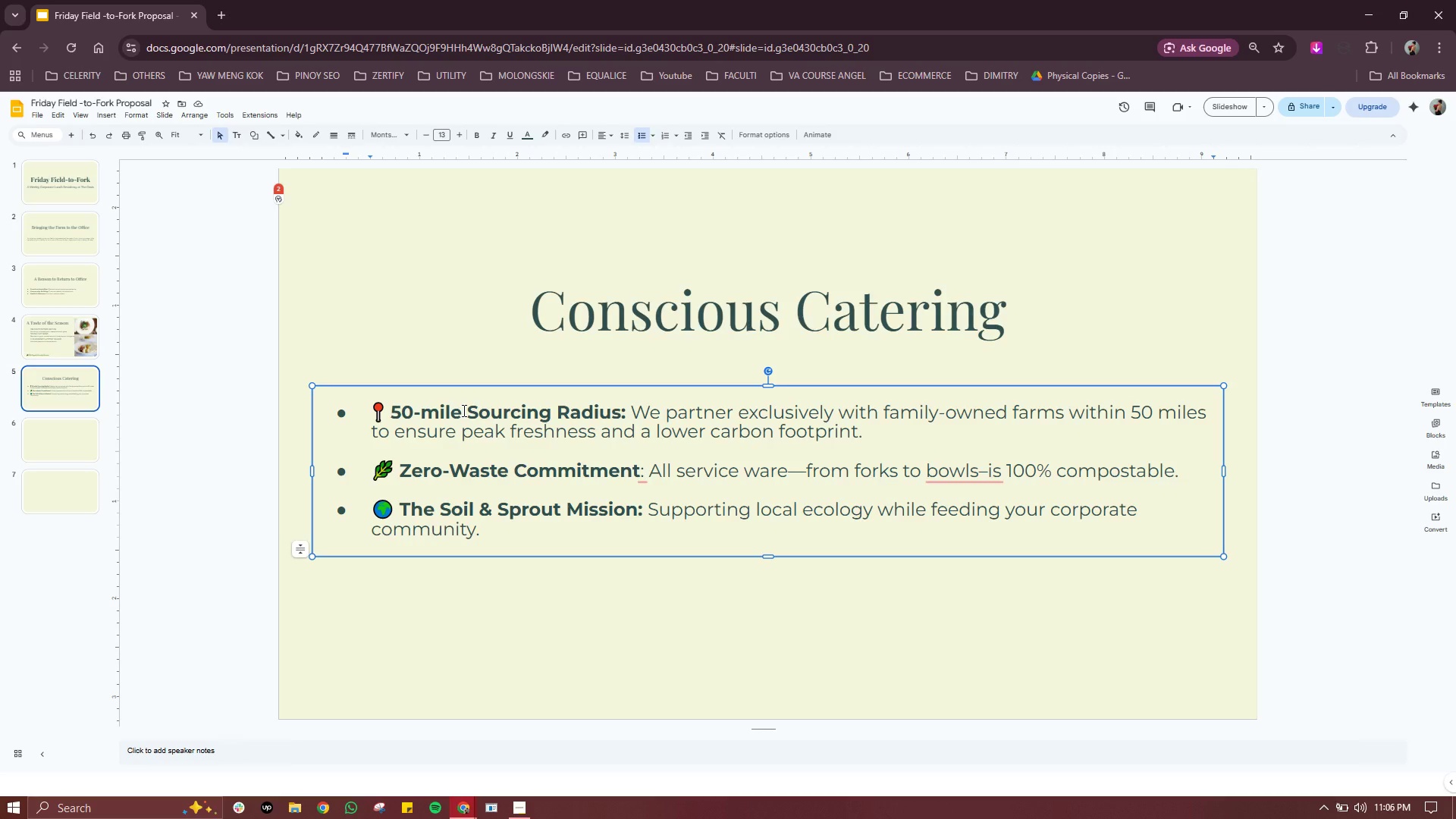 
double_click([563, 413])
 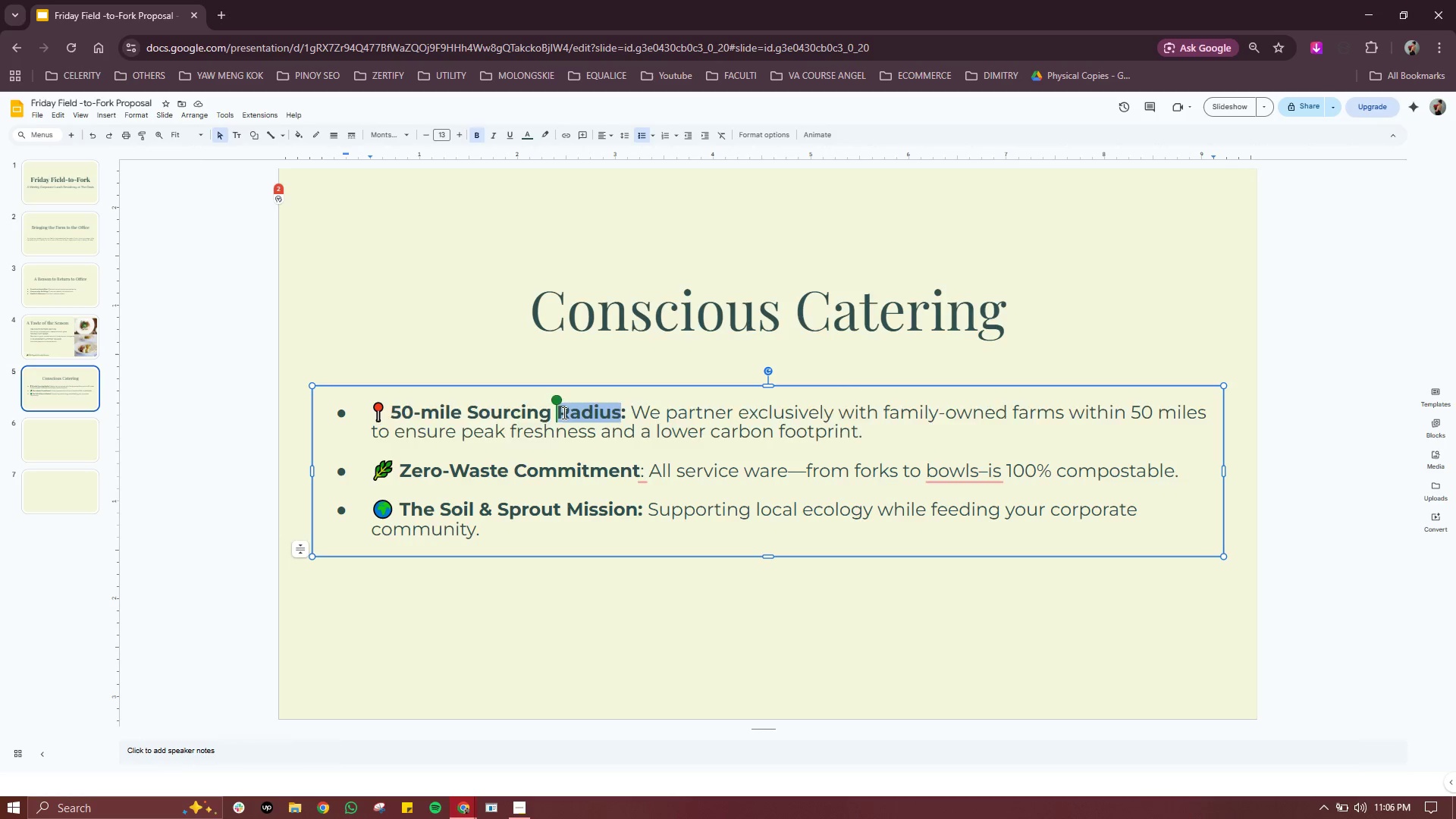 
triple_click([563, 413])
 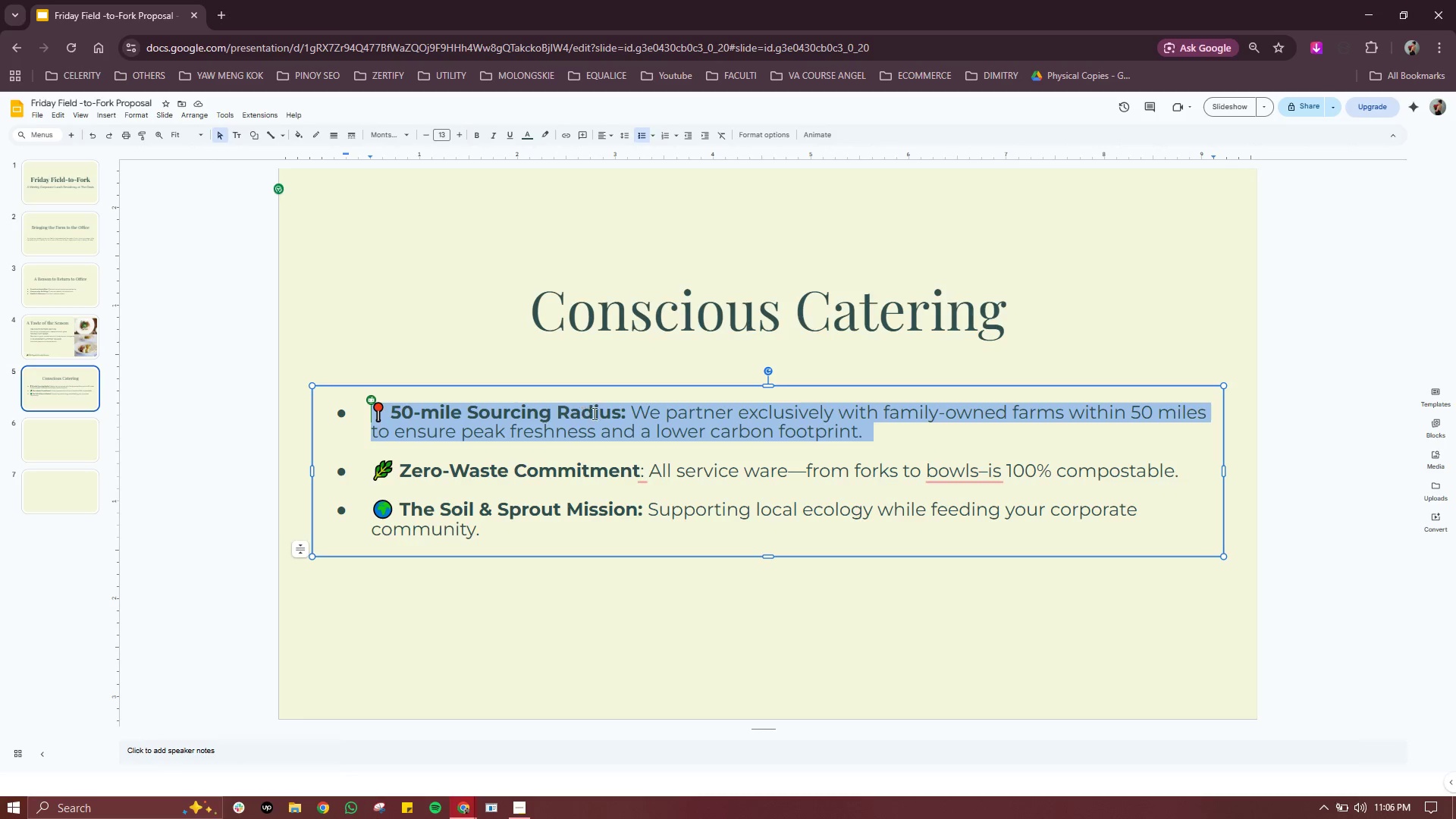 
left_click([624, 418])
 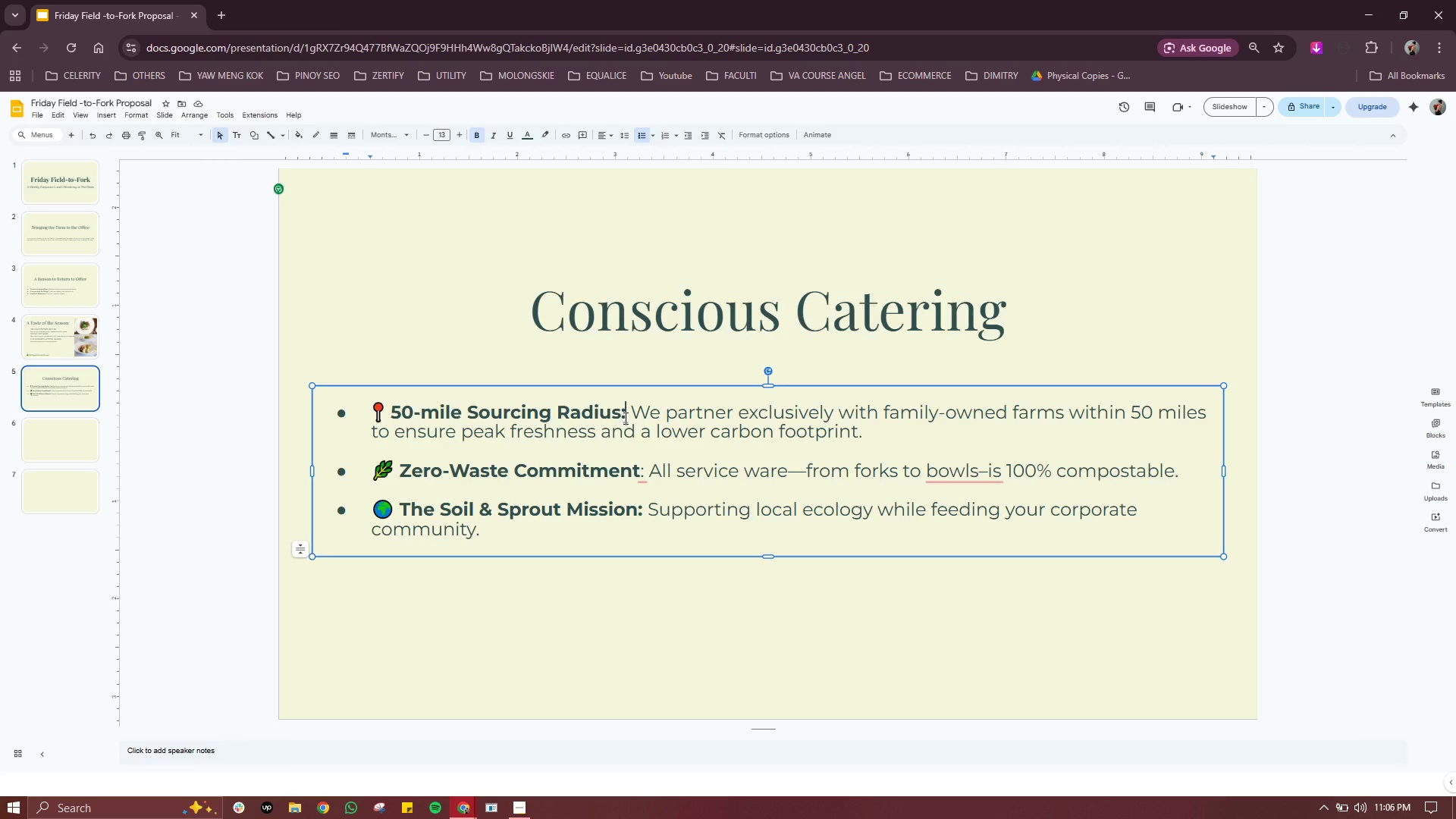 
wait(5.56)
 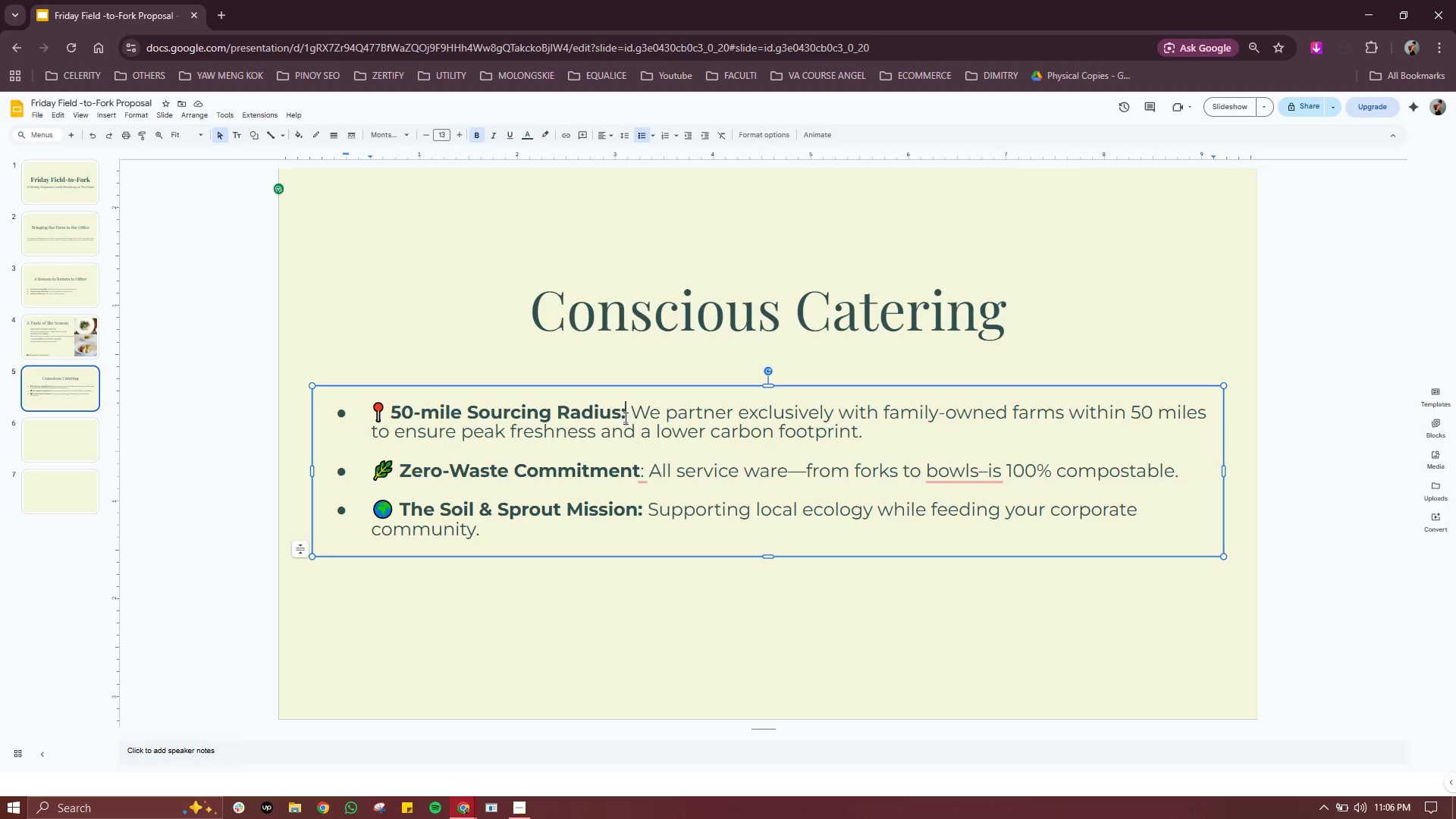 
left_click_drag(start_coordinate=[626, 411], to_coordinate=[390, 419])
 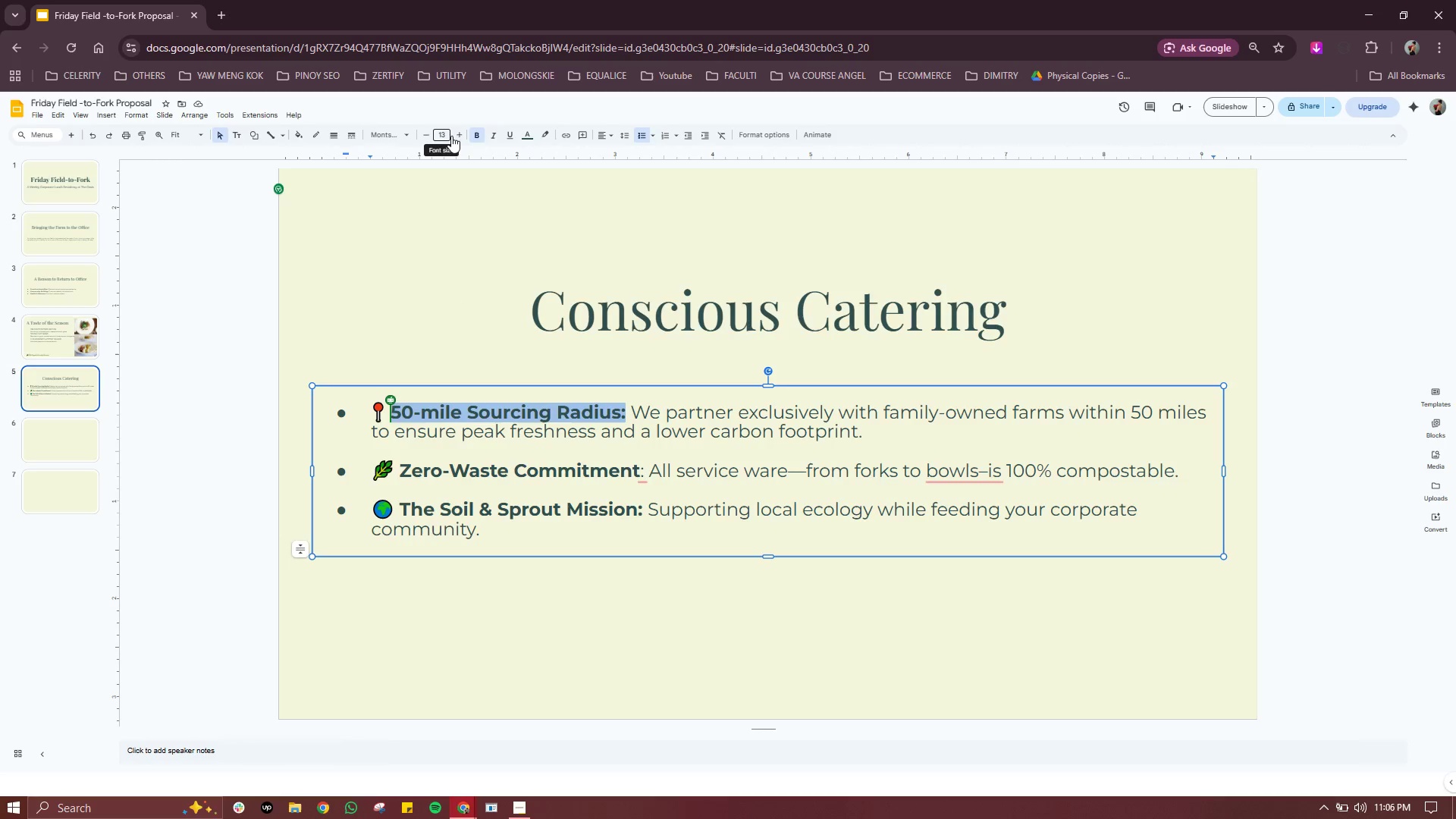 
double_click([460, 134])
 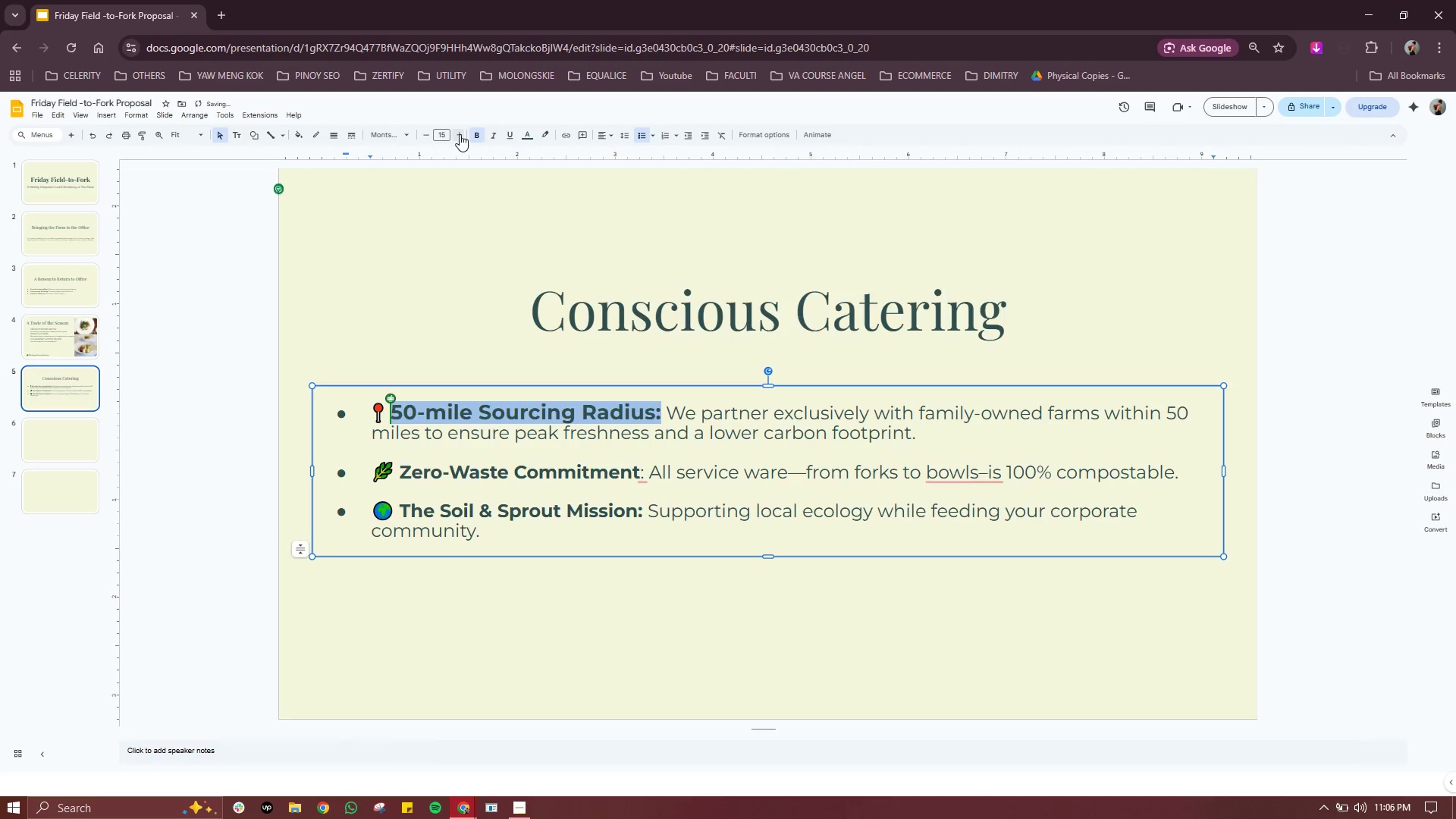 
left_click([460, 134])
 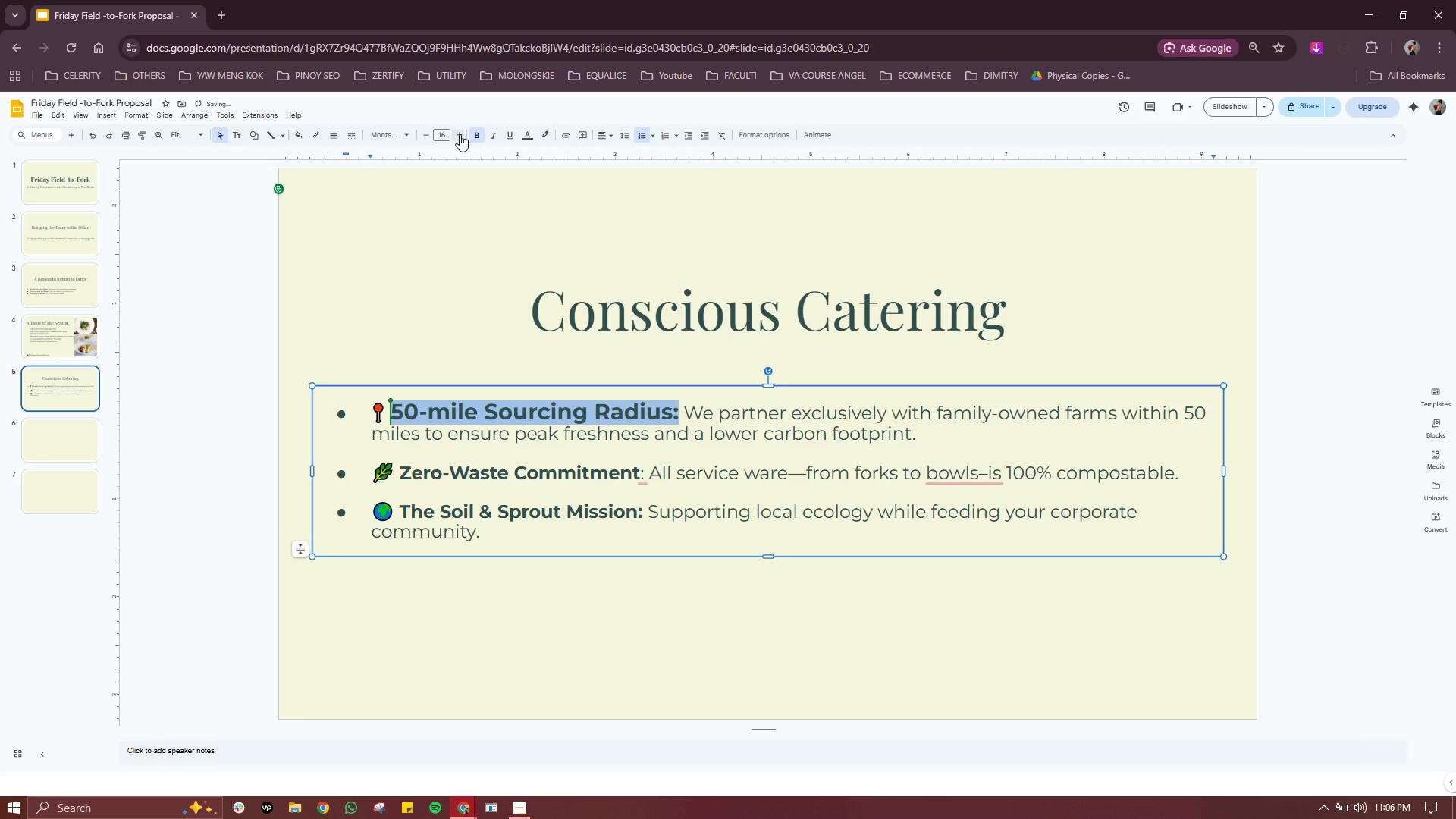 
double_click([460, 134])
 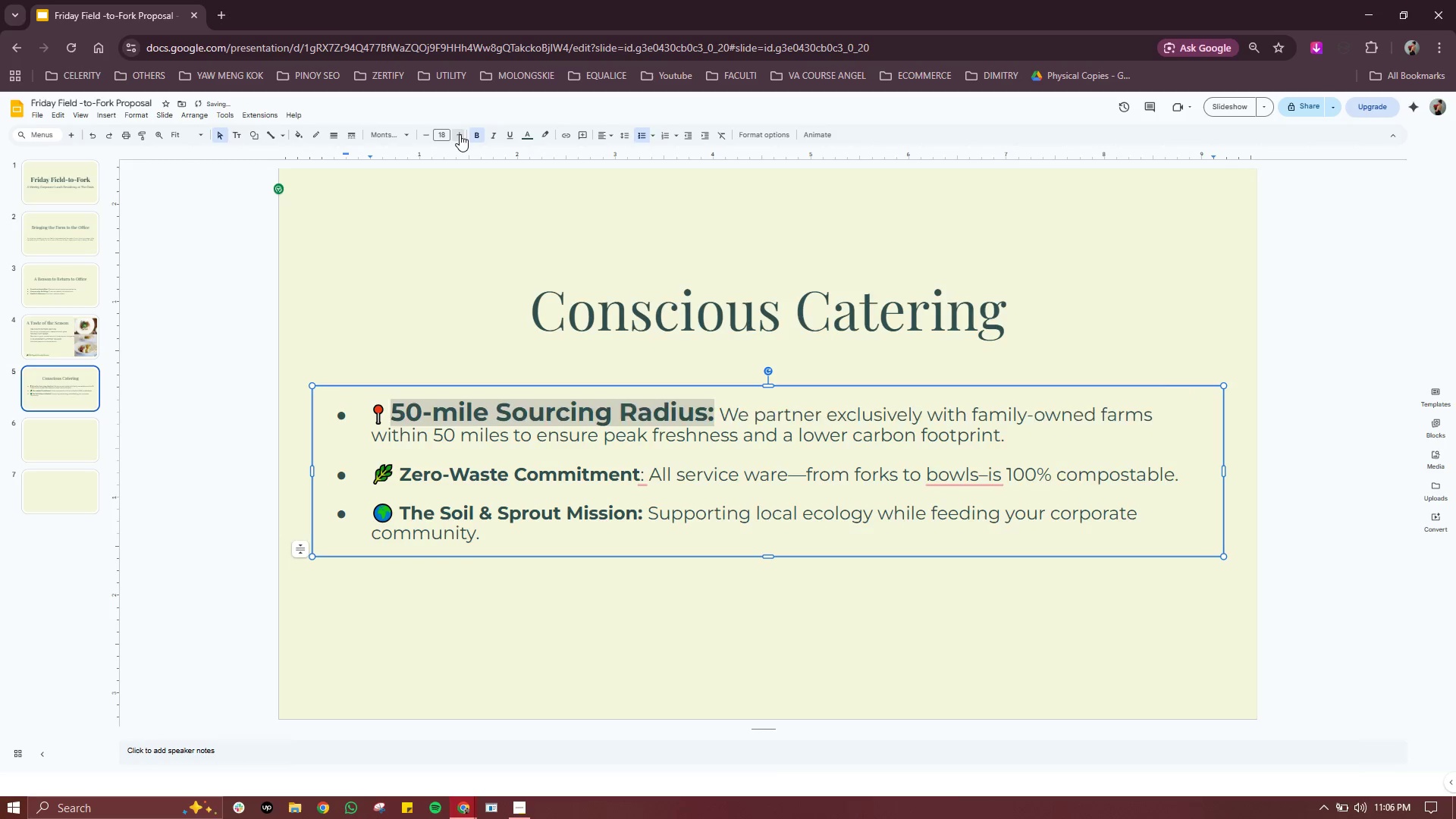 
triple_click([460, 134])
 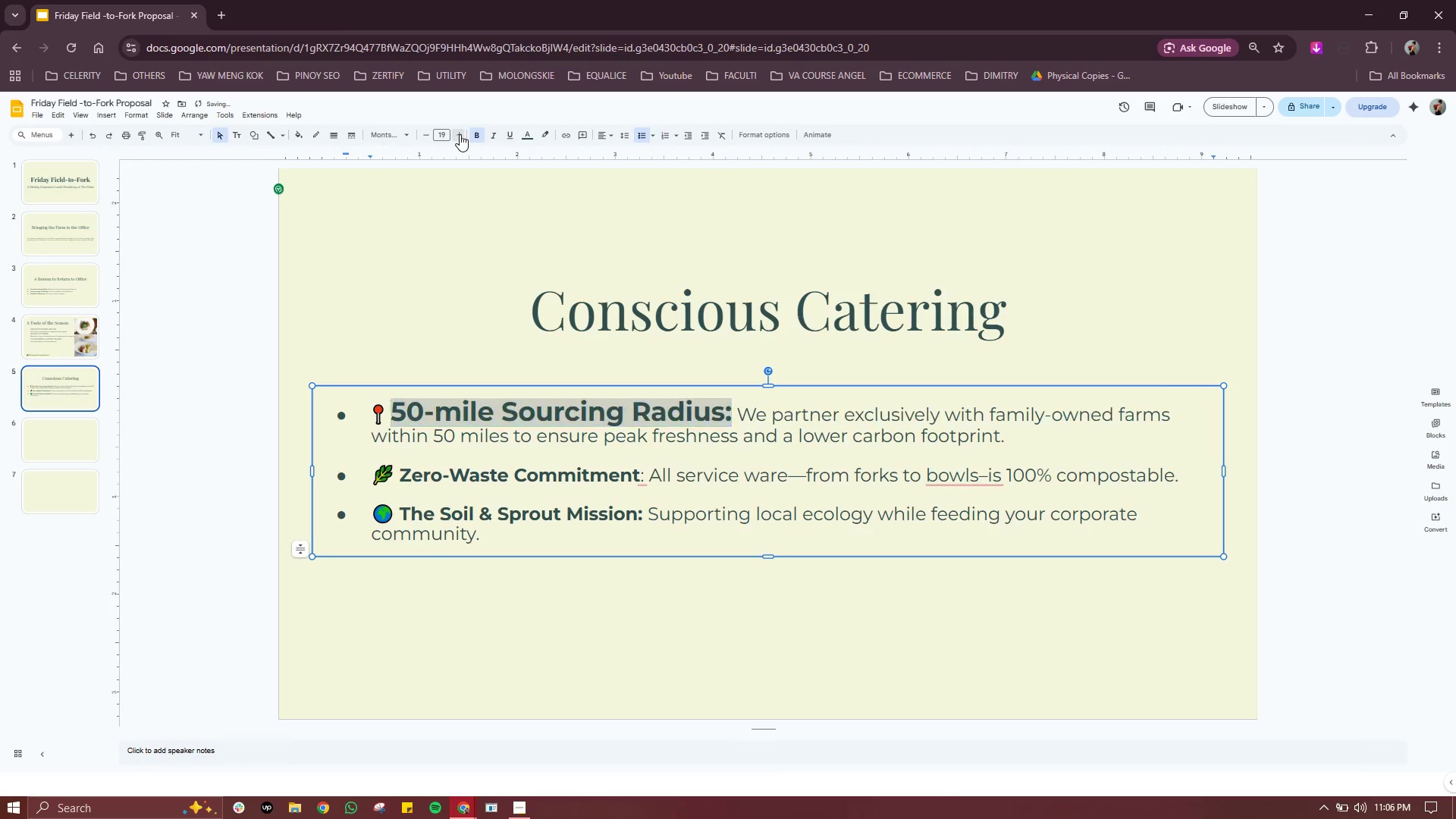 
triple_click([460, 134])
 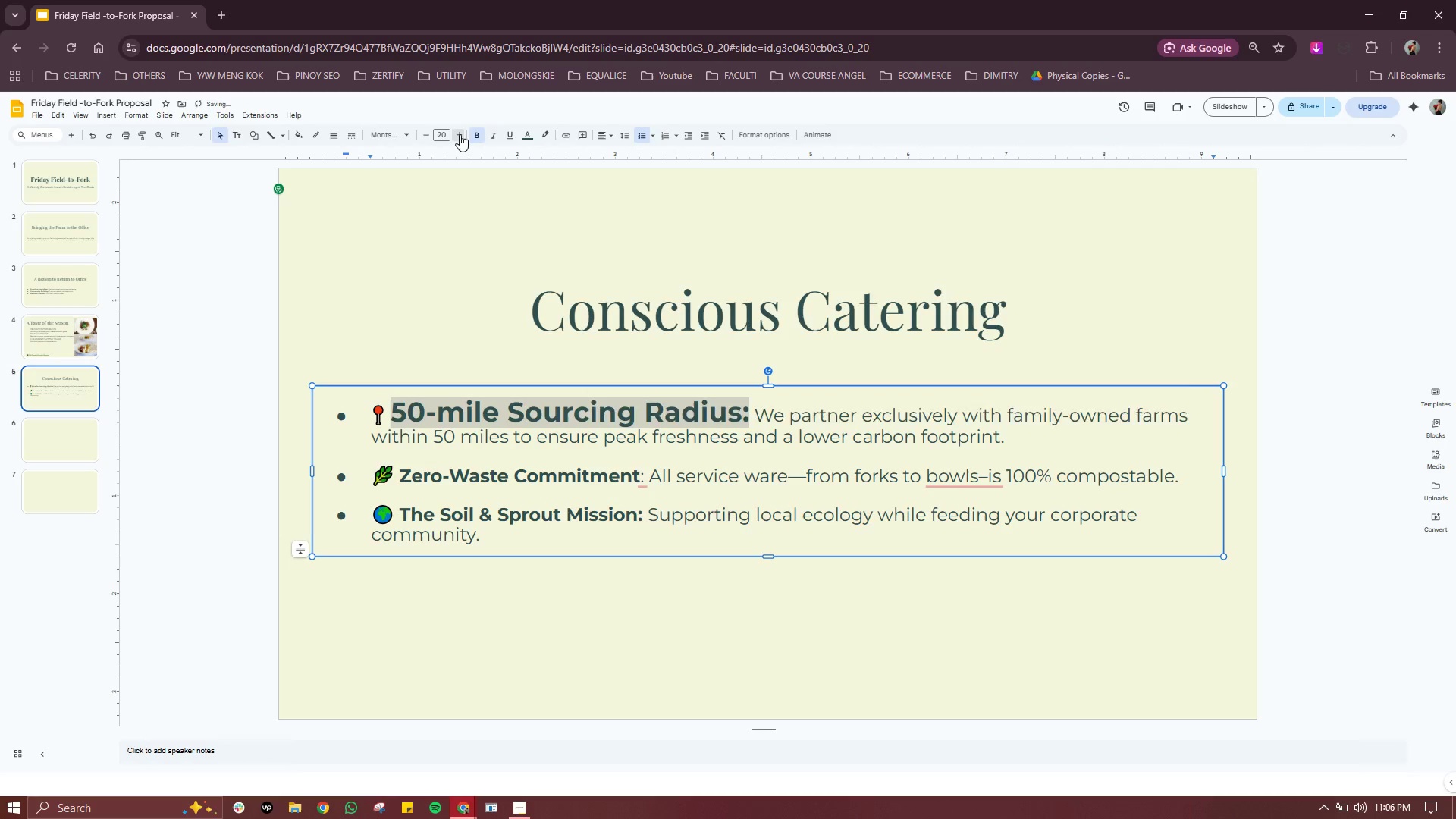 
double_click([460, 134])
 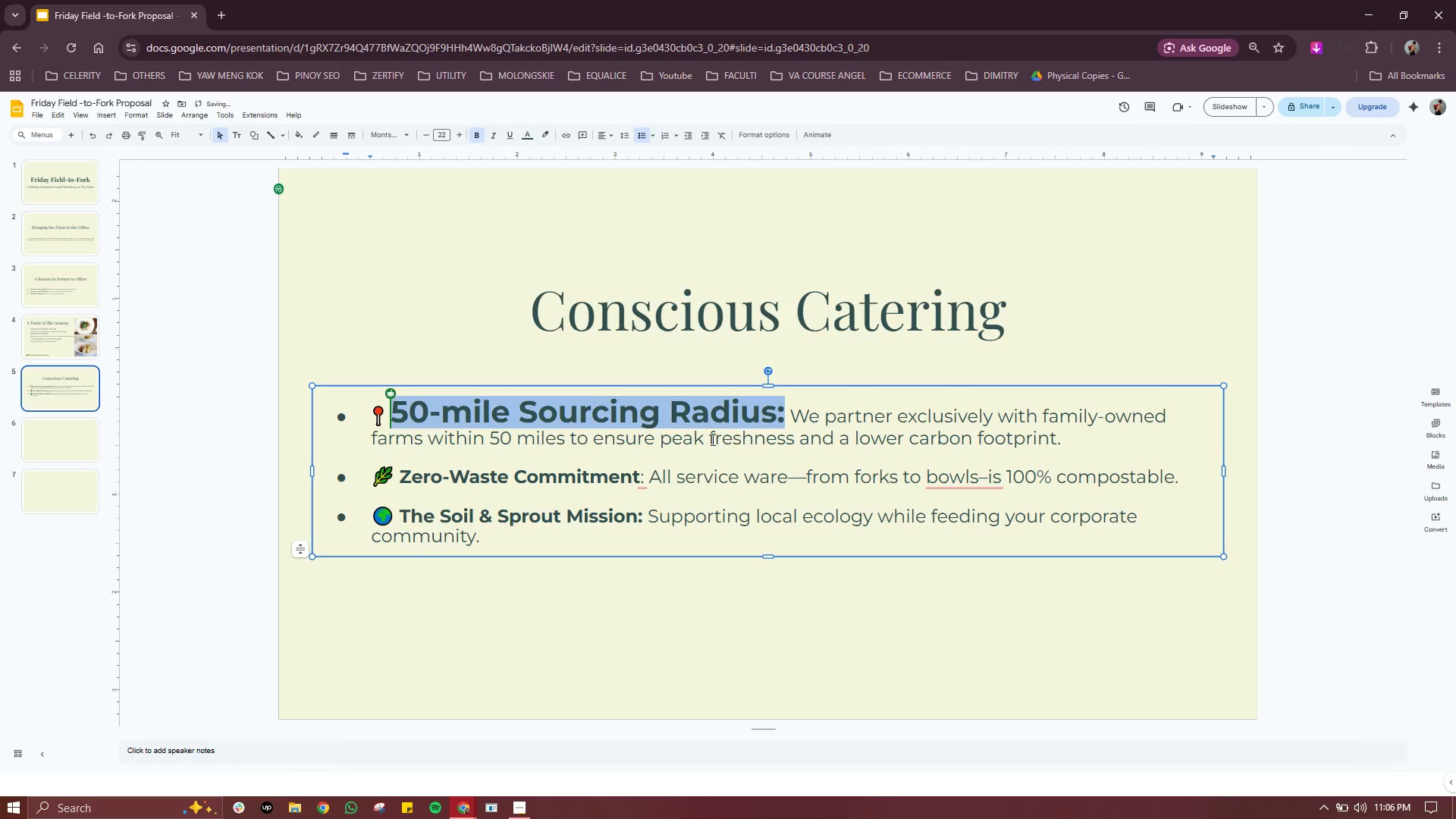 
left_click([620, 441])
 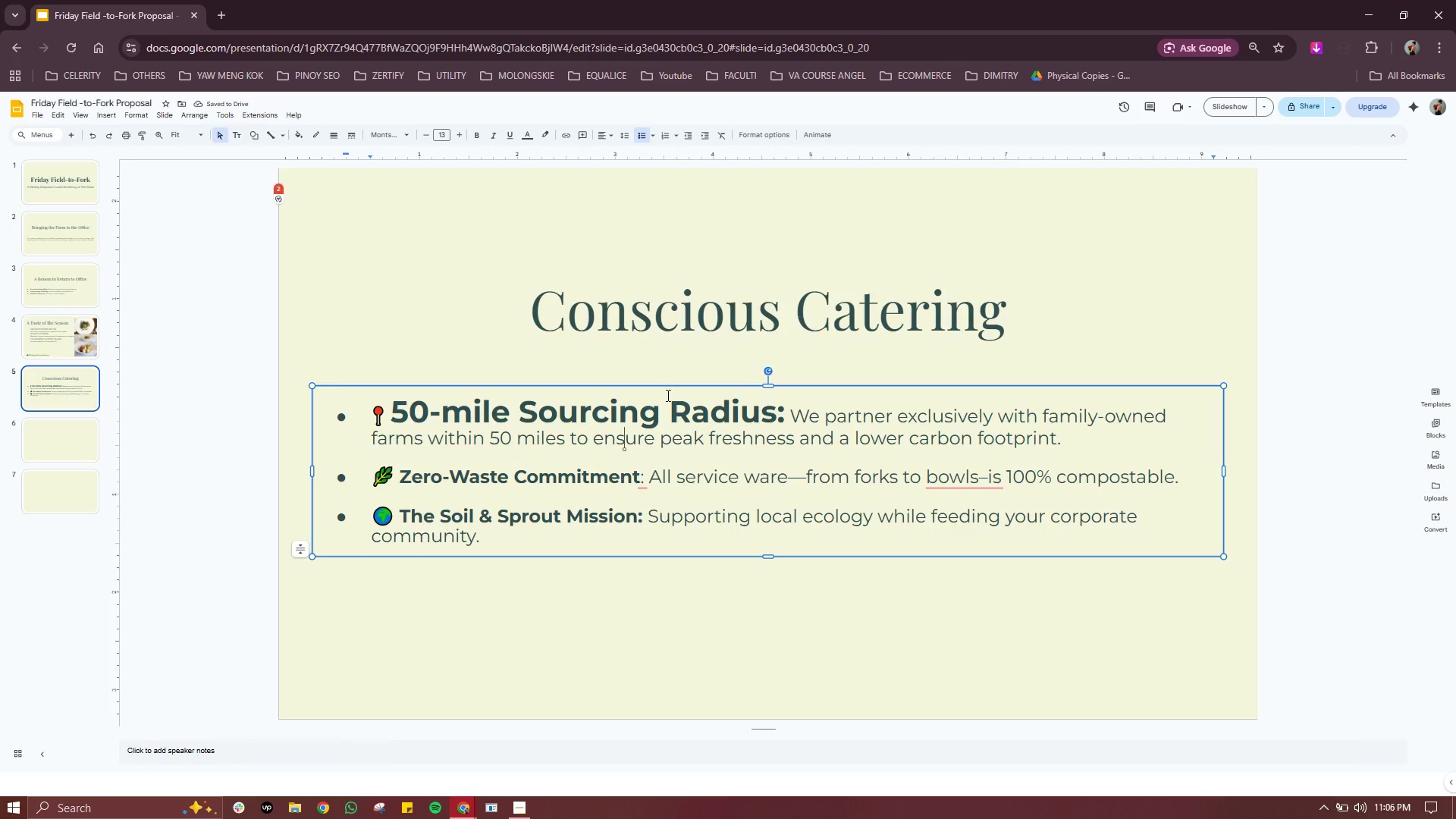 
left_click([704, 316])
 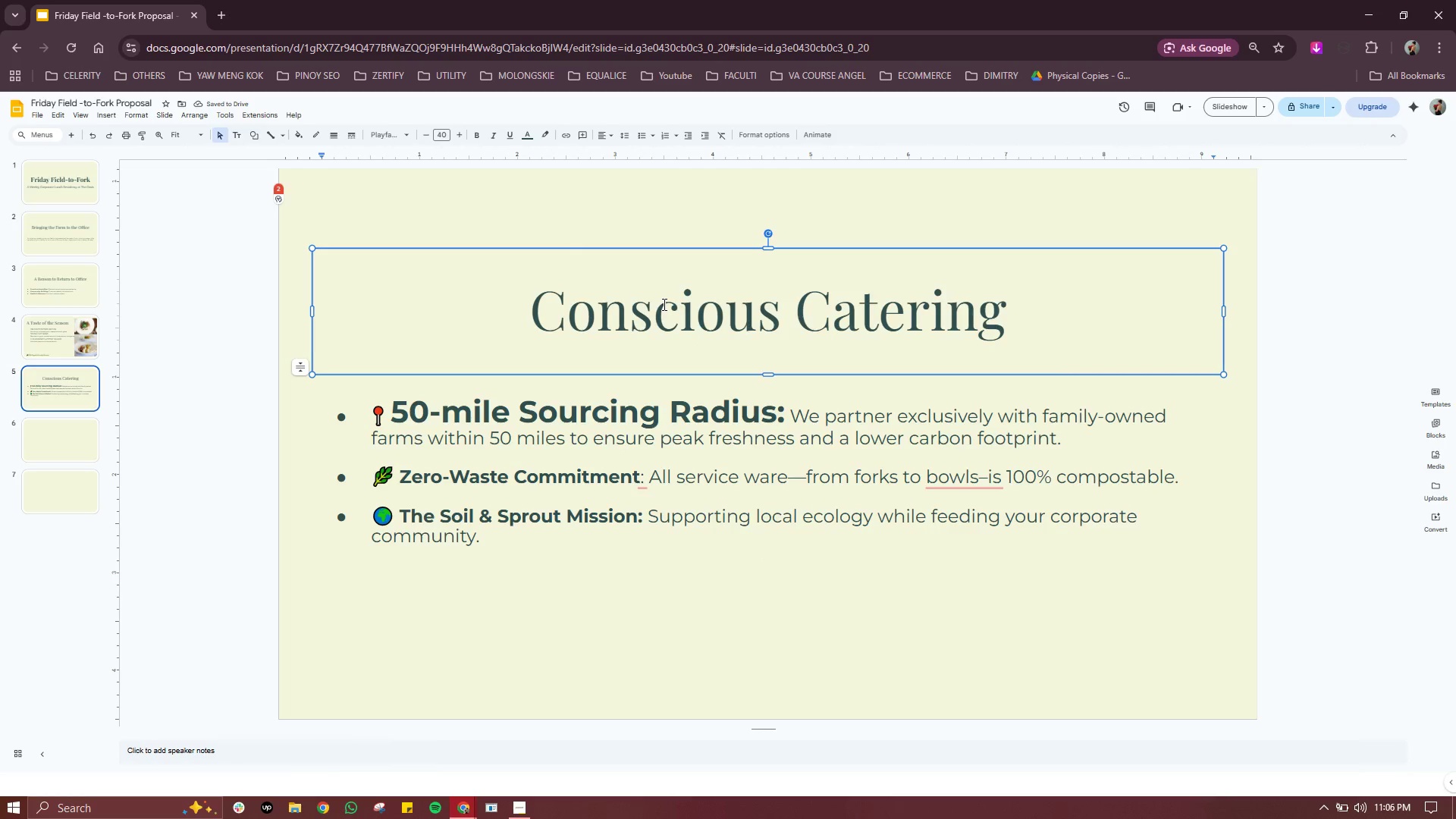 
double_click([663, 303])
 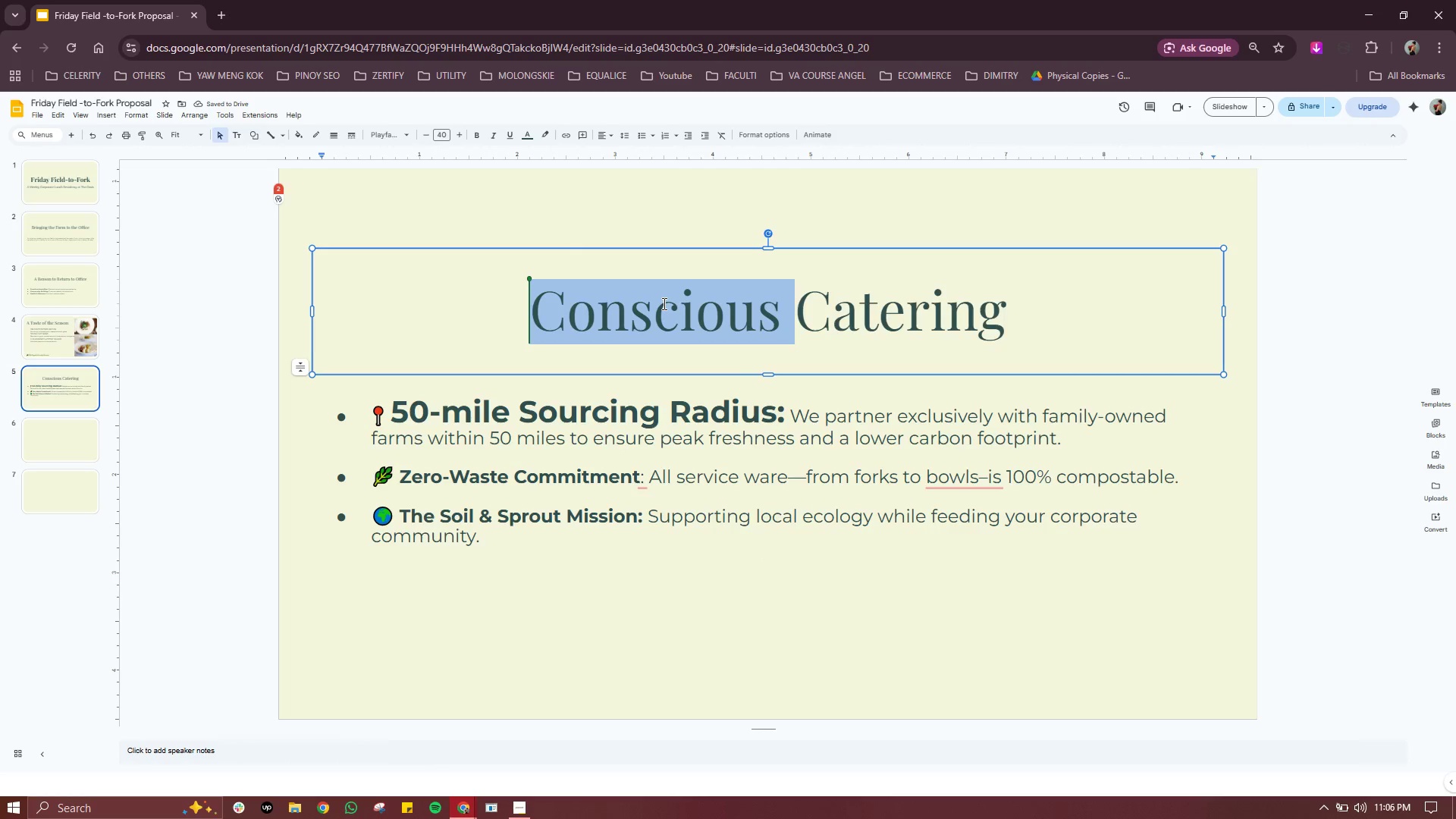 
triple_click([663, 303])
 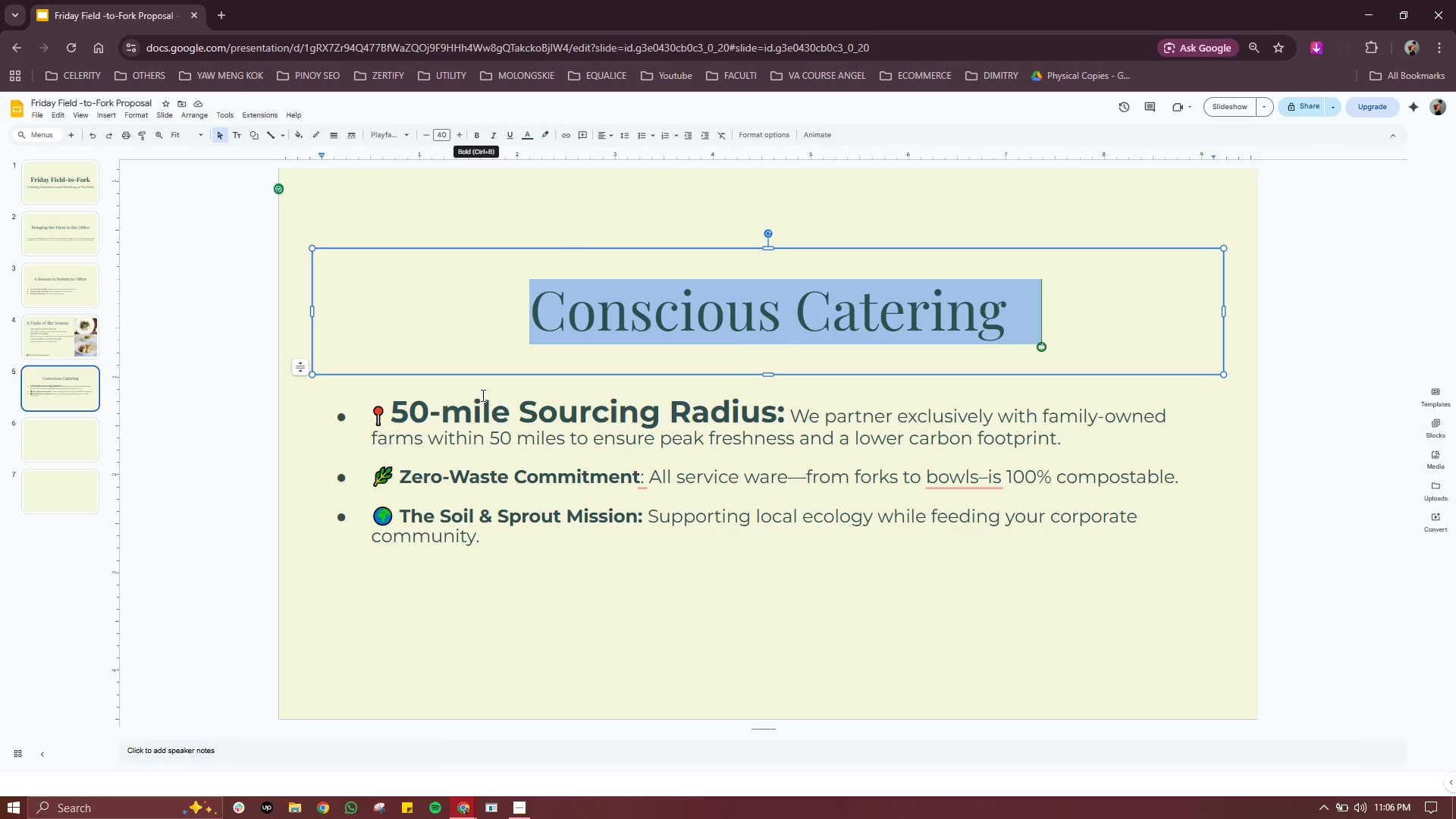 
left_click([479, 420])
 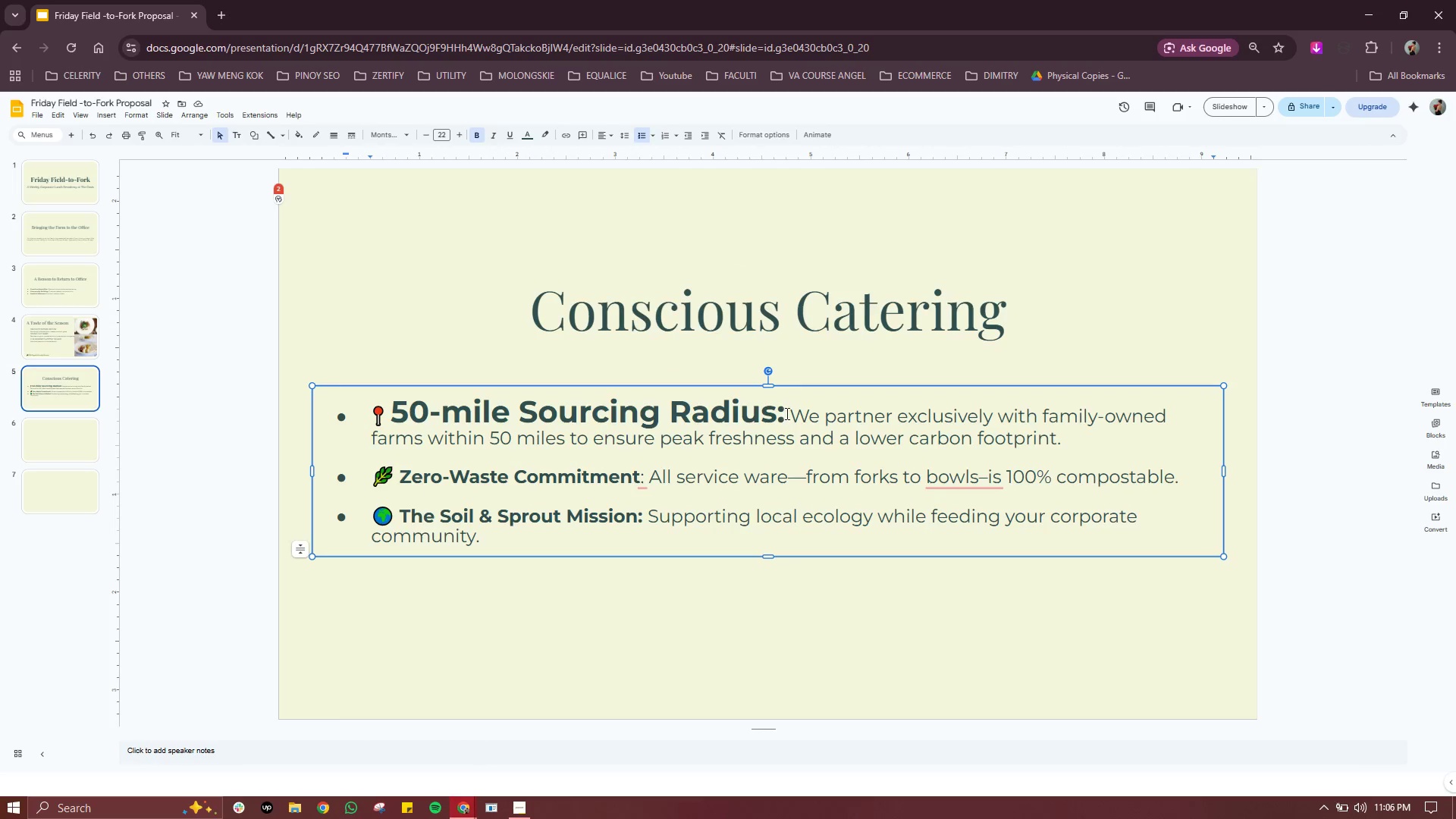 
left_click_drag(start_coordinate=[786, 413], to_coordinate=[397, 425])
 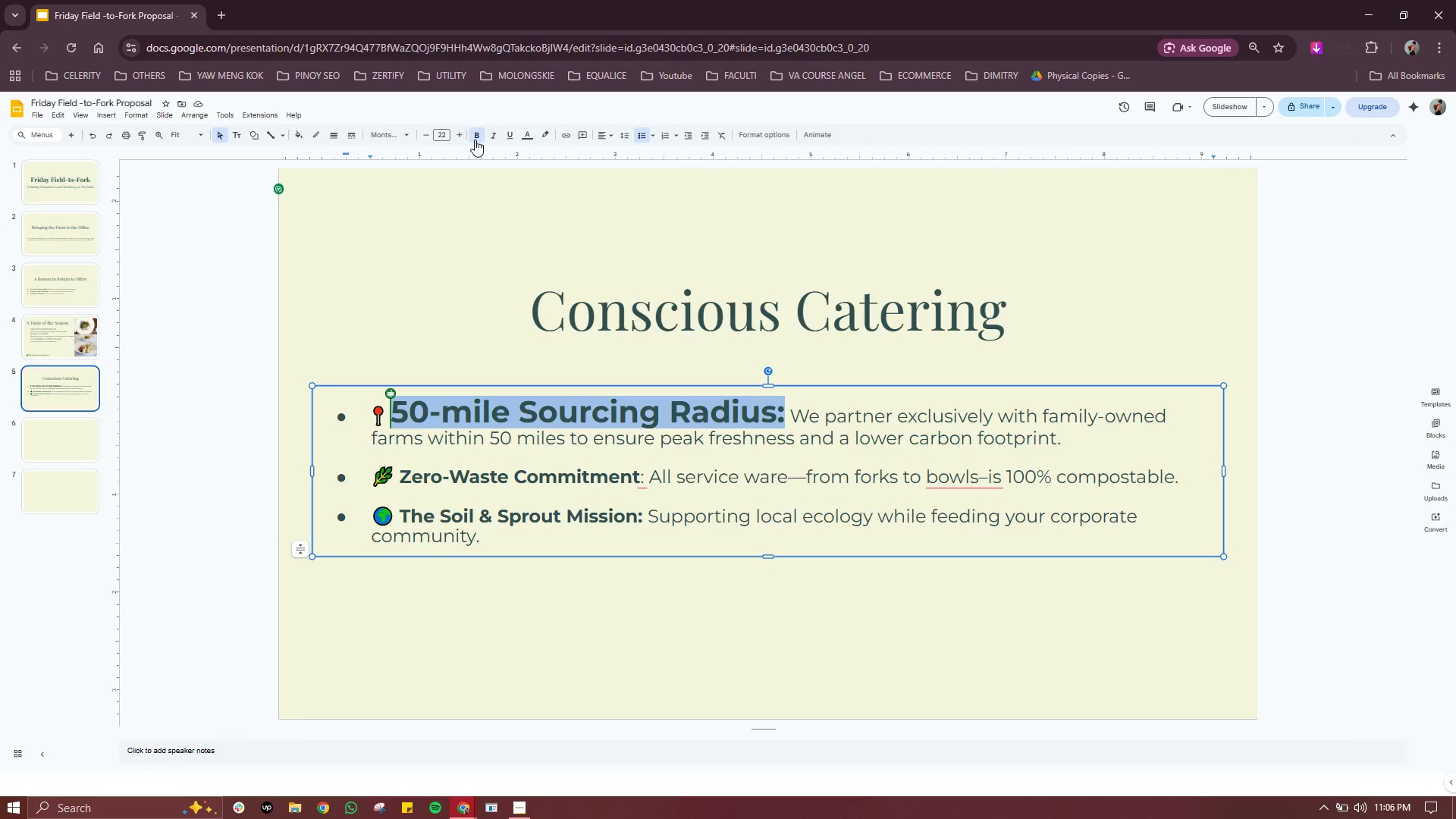 
left_click([475, 140])
 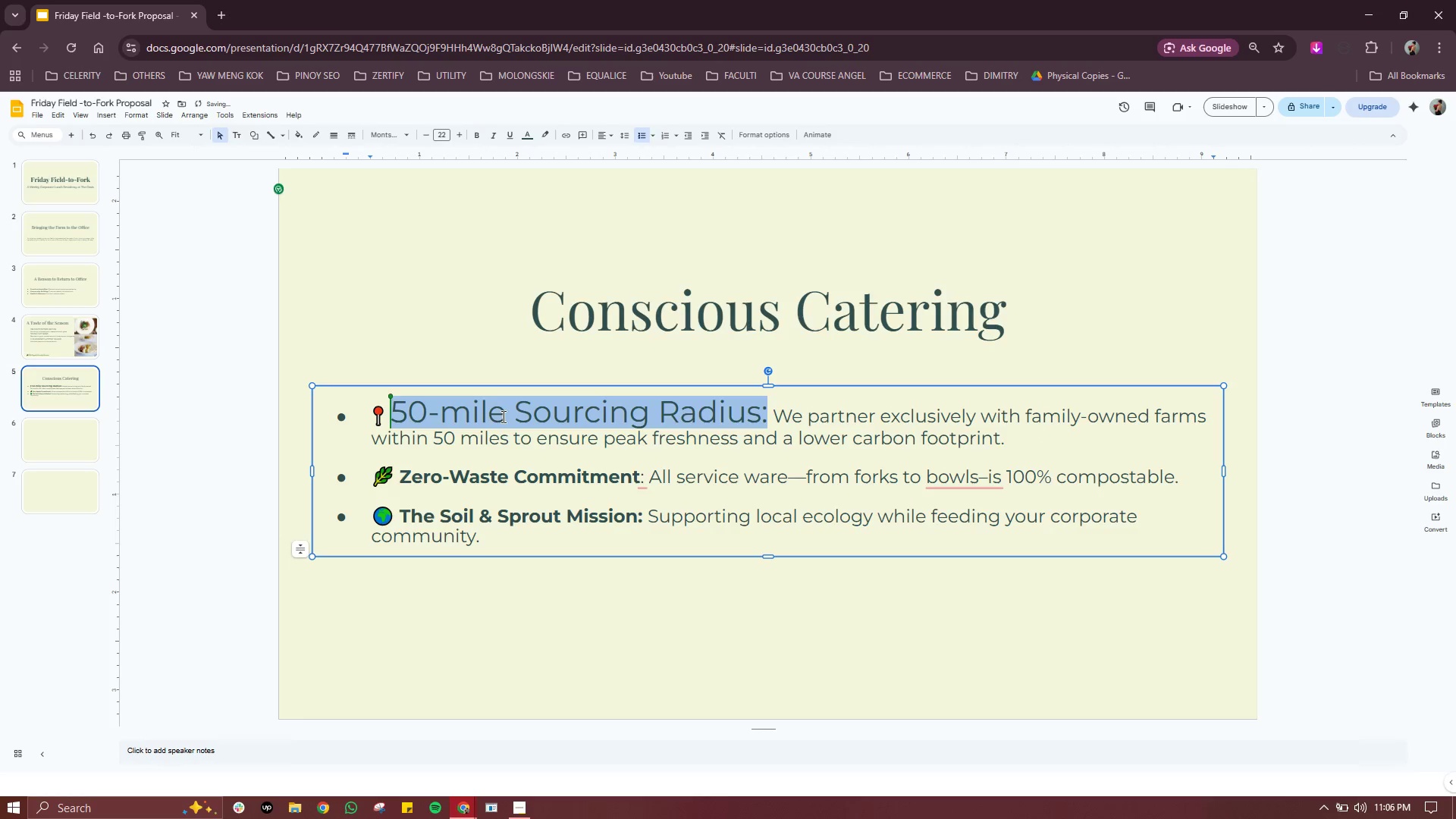 
left_click([500, 425])
 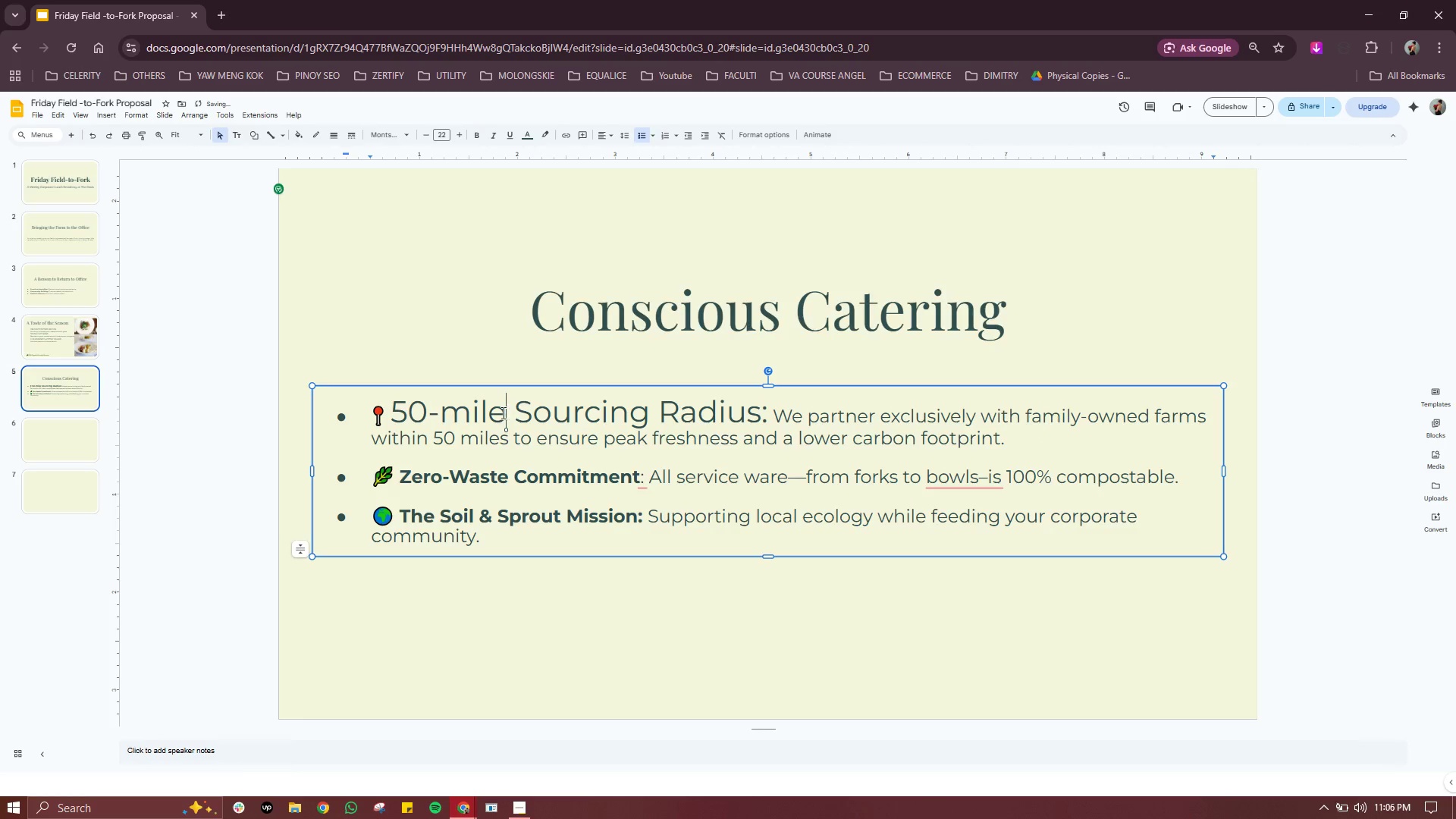 
left_click_drag(start_coordinate=[501, 413], to_coordinate=[393, 422])
 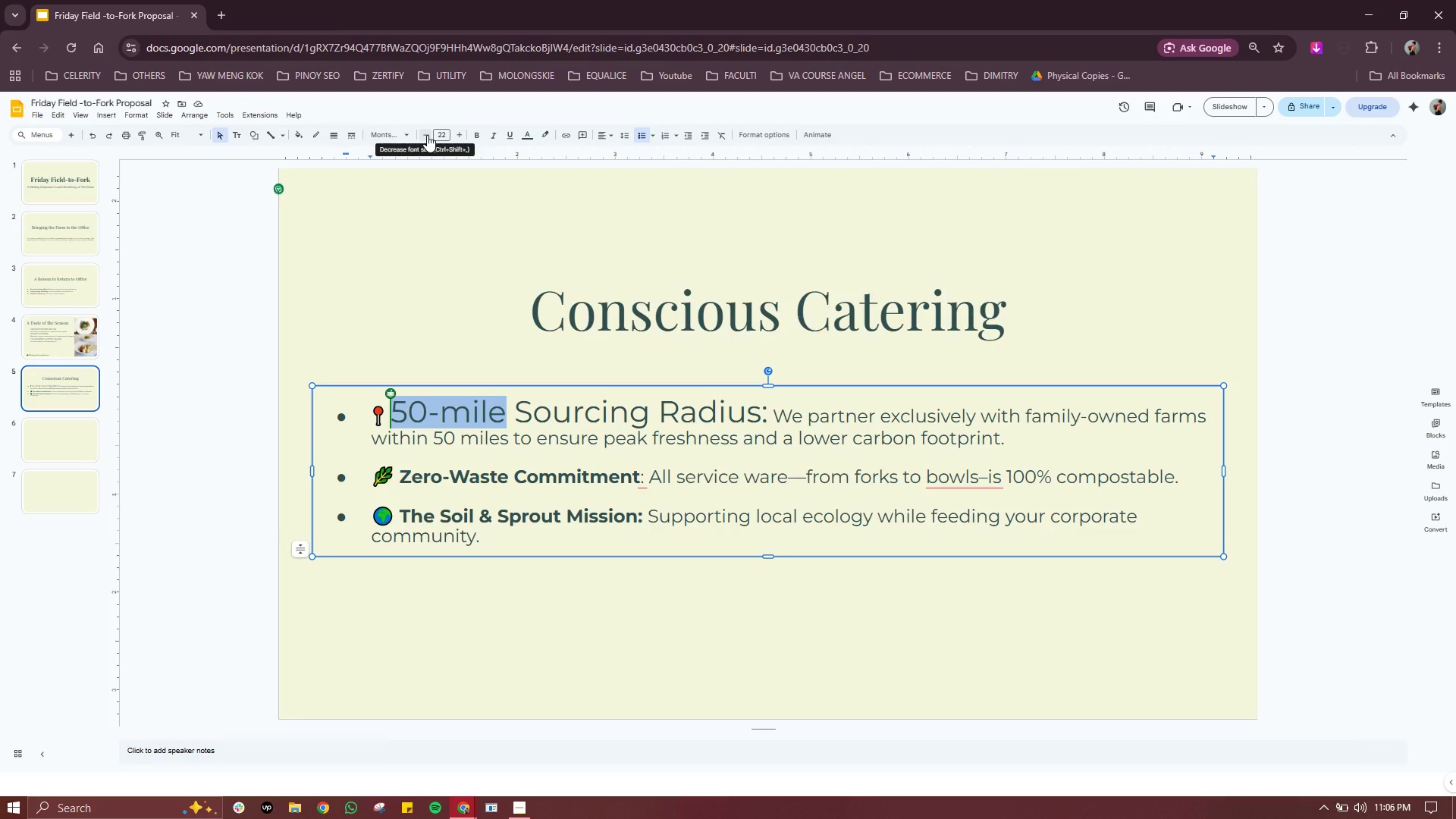 
left_click([475, 135])
 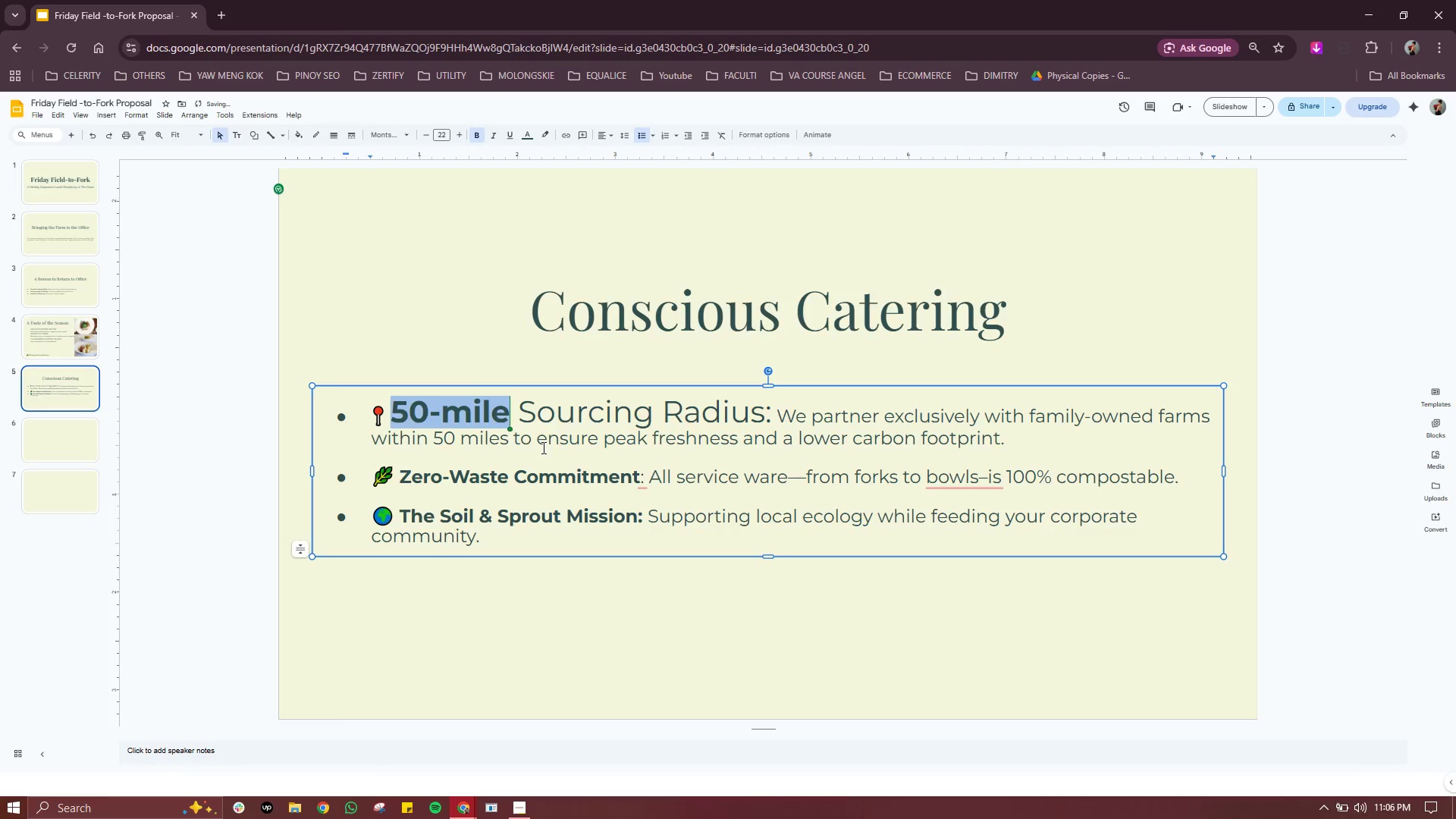 
left_click([542, 447])
 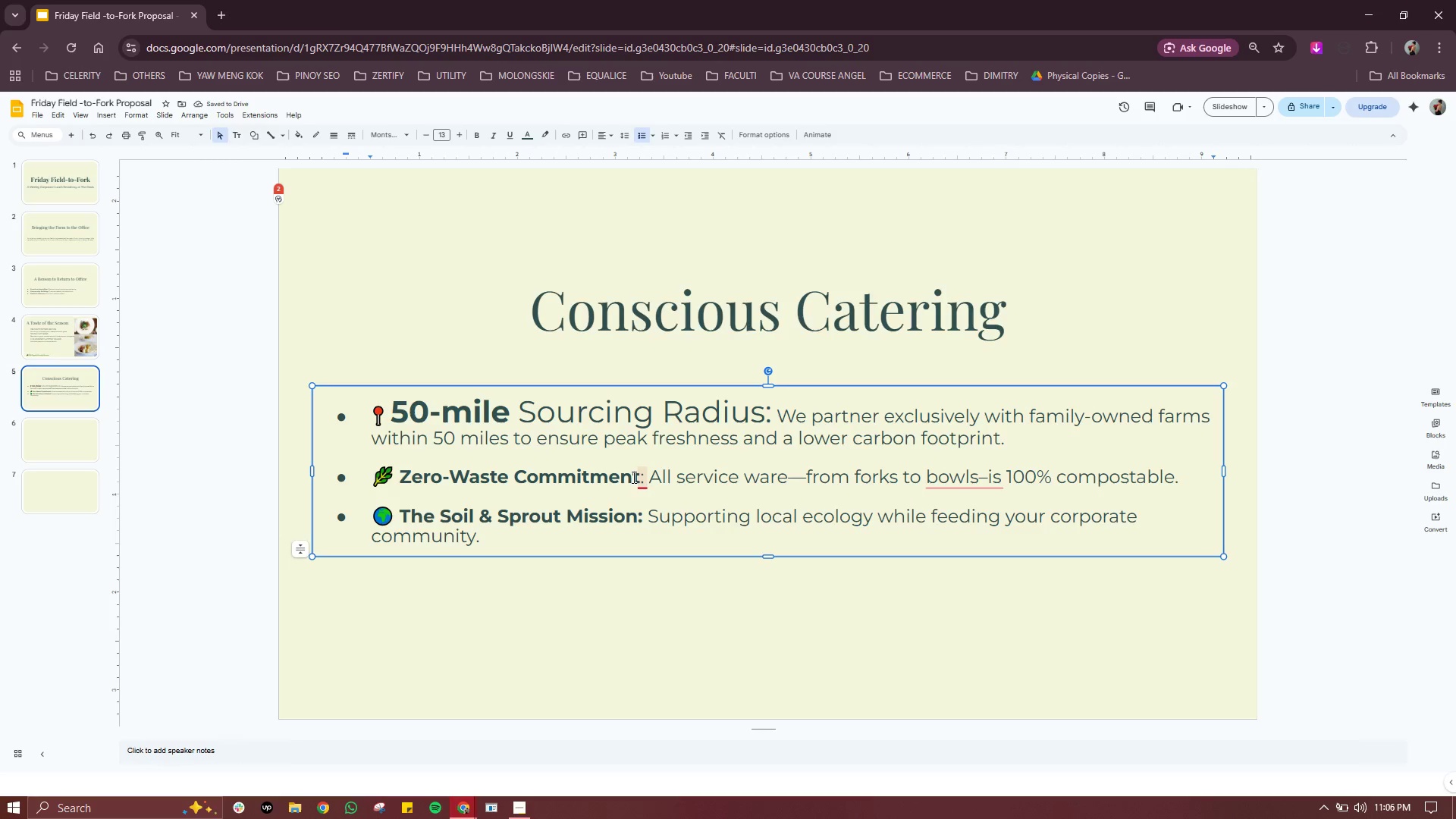 
left_click([744, 400])
 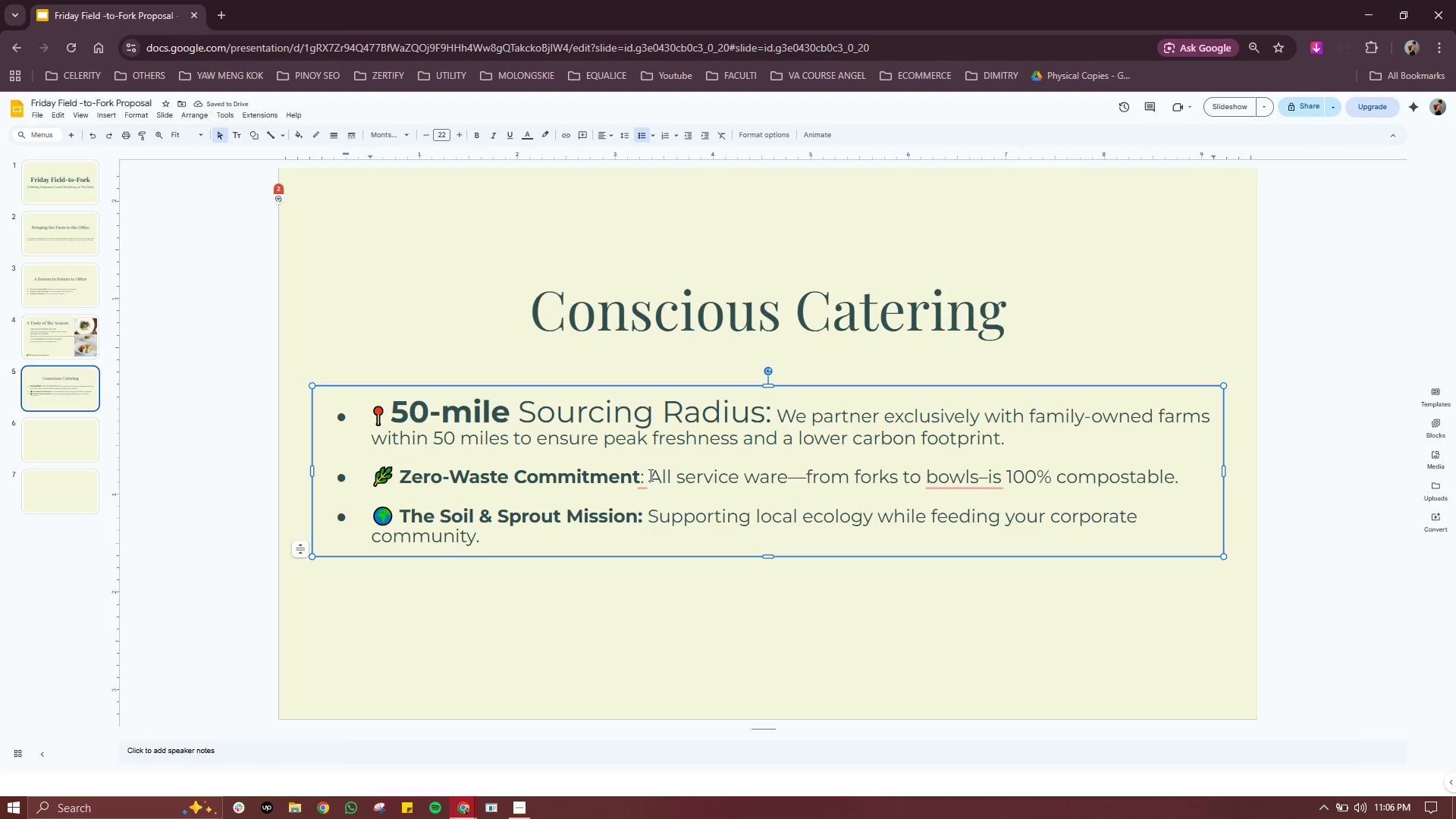 
left_click_drag(start_coordinate=[648, 474], to_coordinate=[400, 477])
 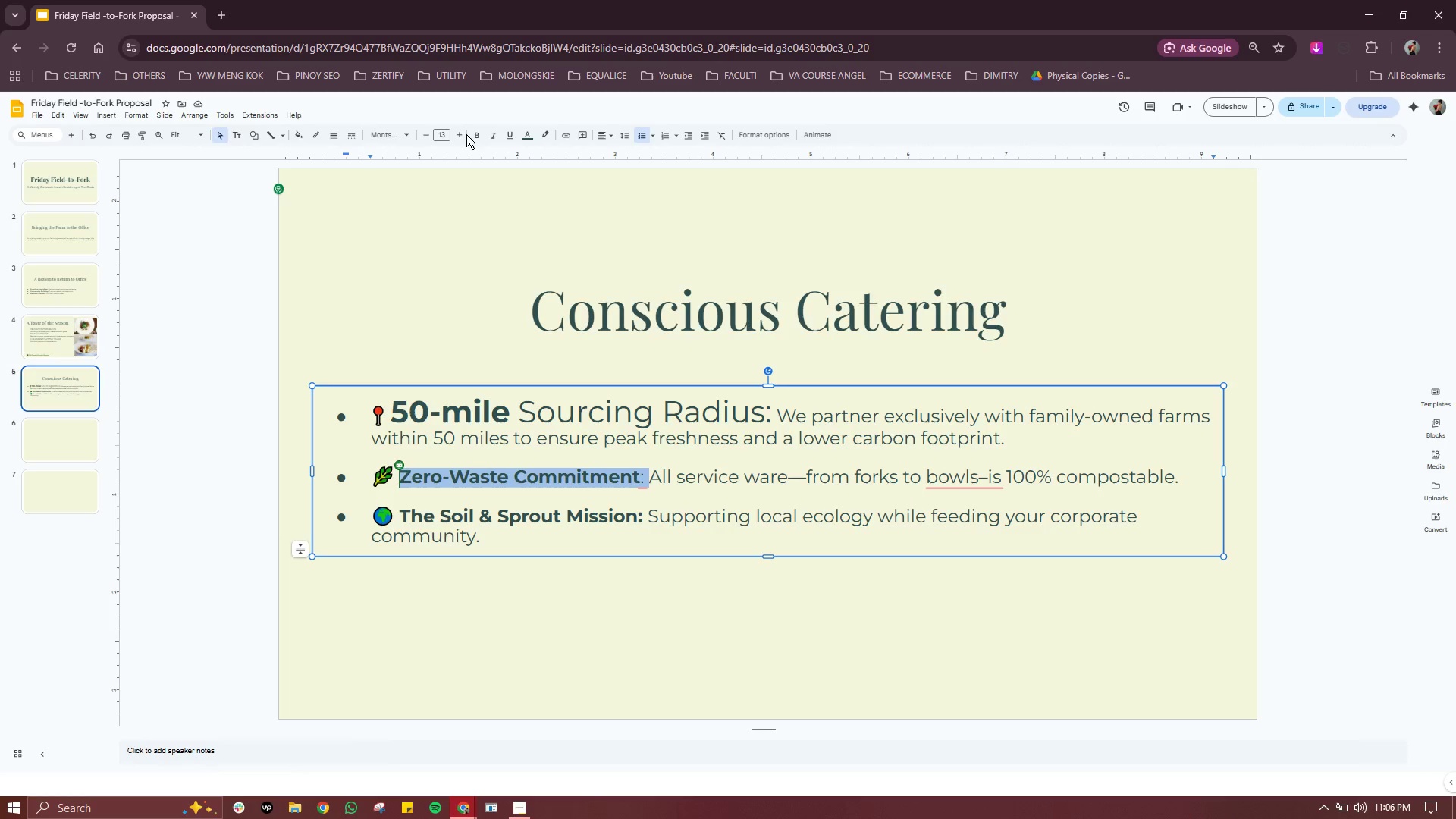 
left_click([466, 133])
 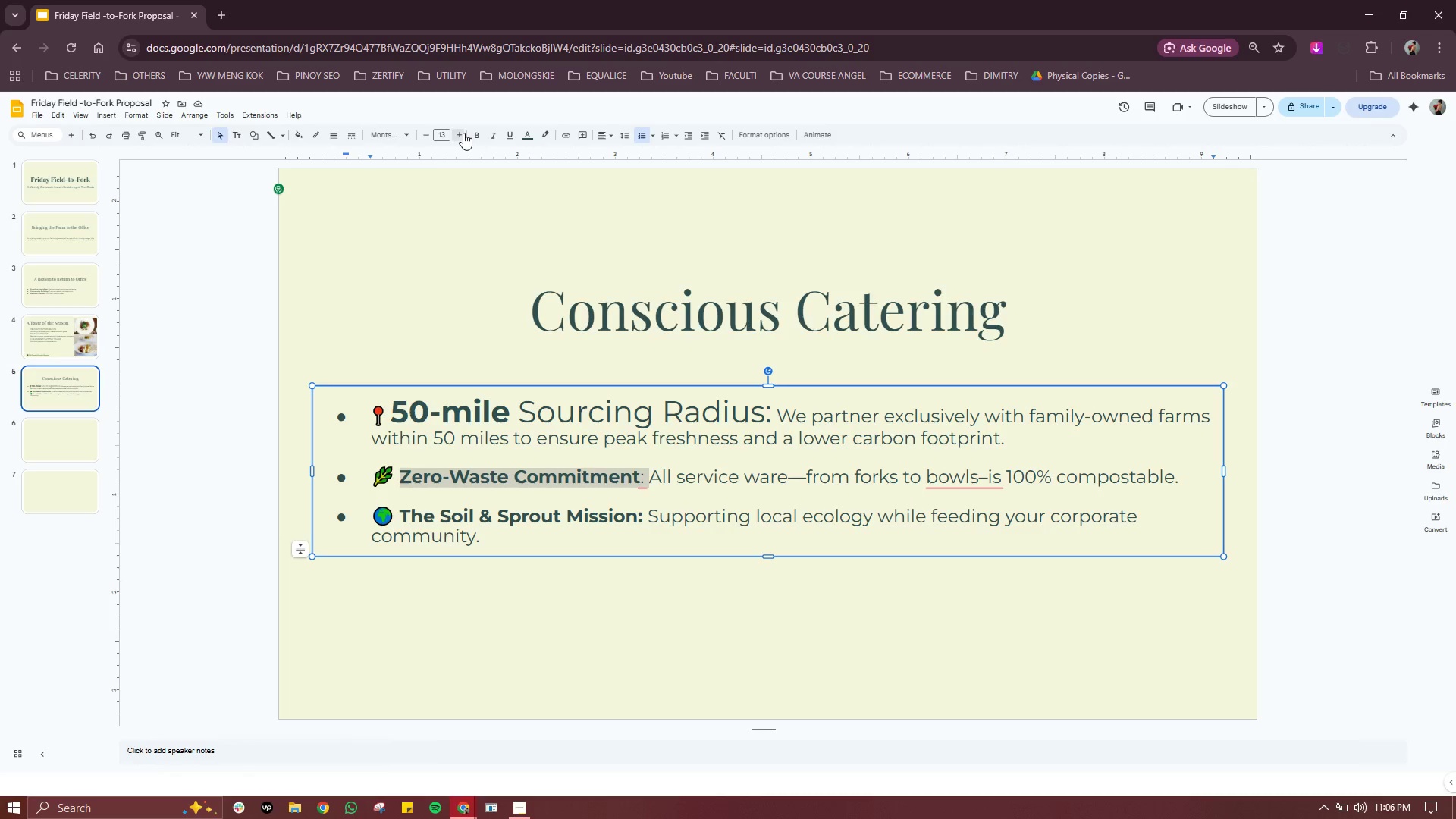 
double_click([463, 133])
 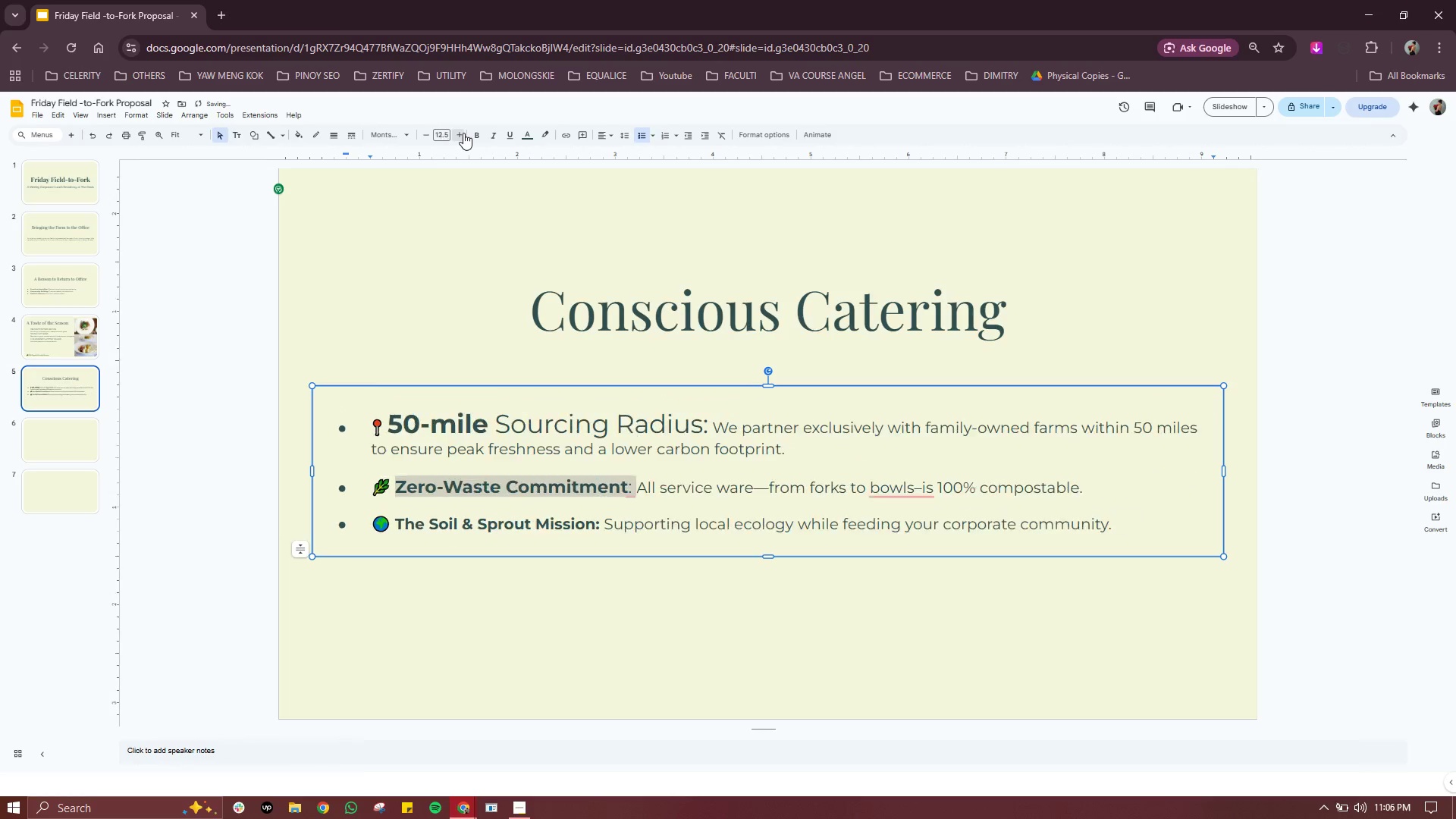 
triple_click([463, 133])
 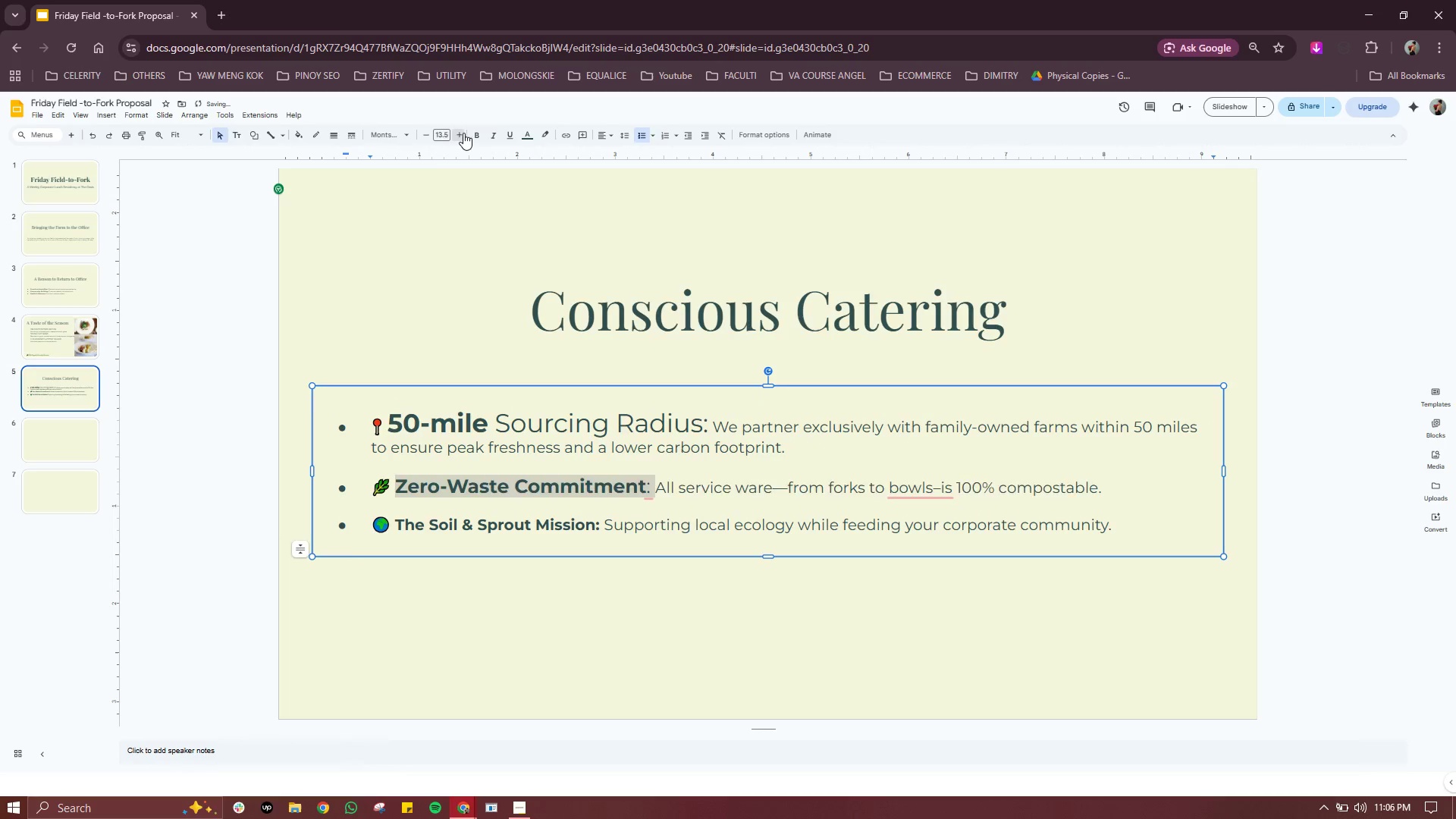 
triple_click([463, 133])
 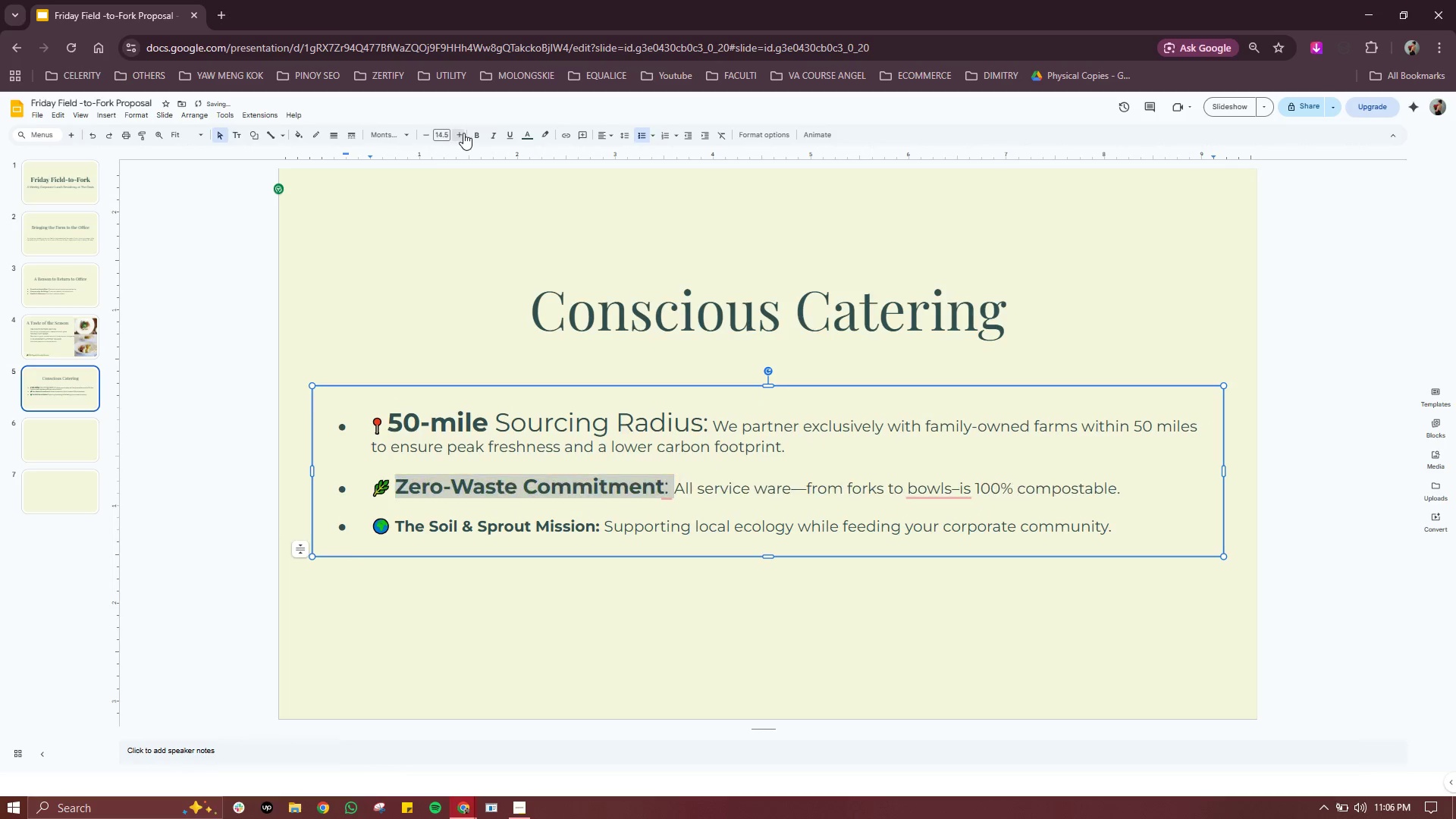 
triple_click([463, 133])
 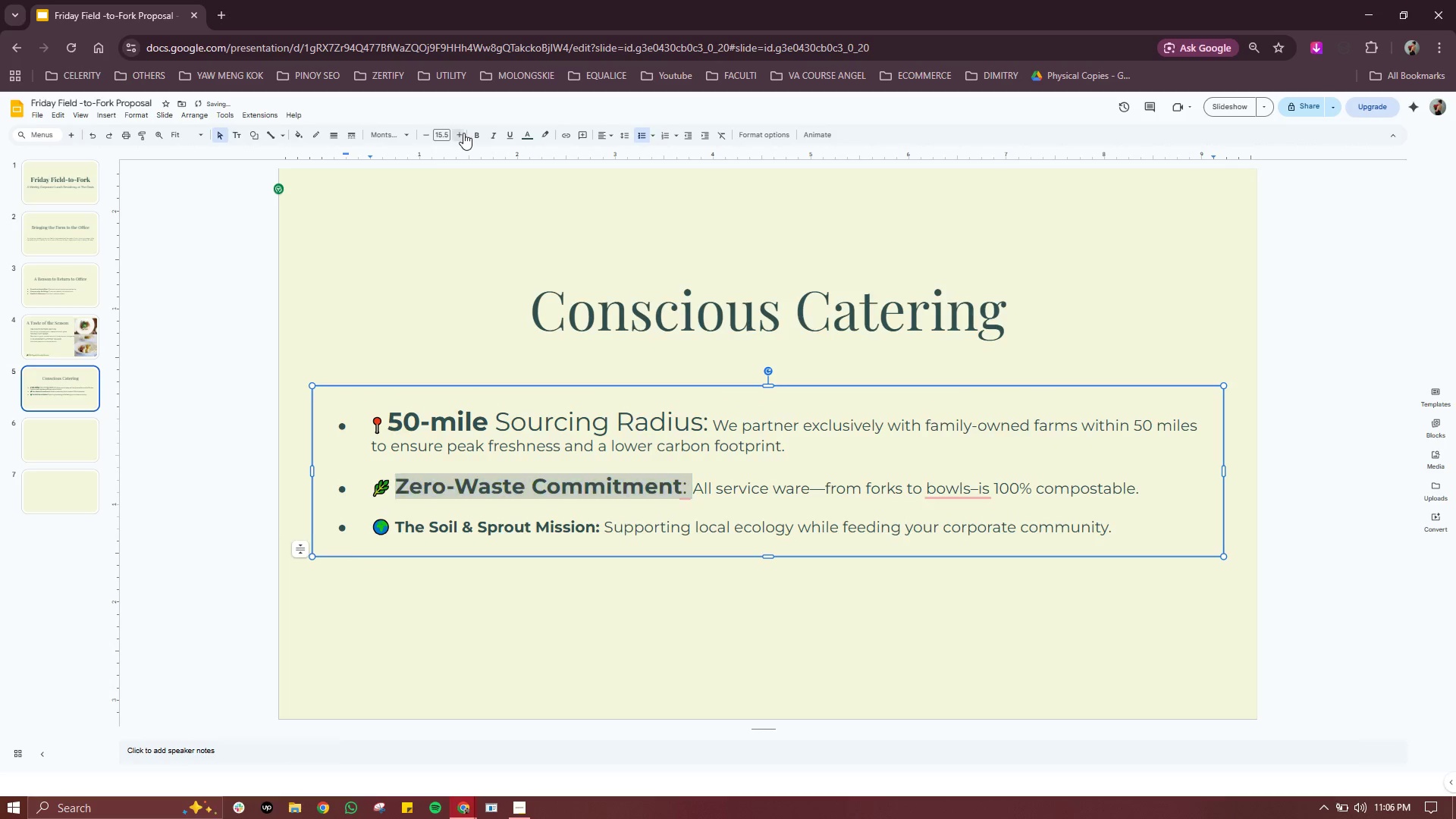 
triple_click([463, 133])
 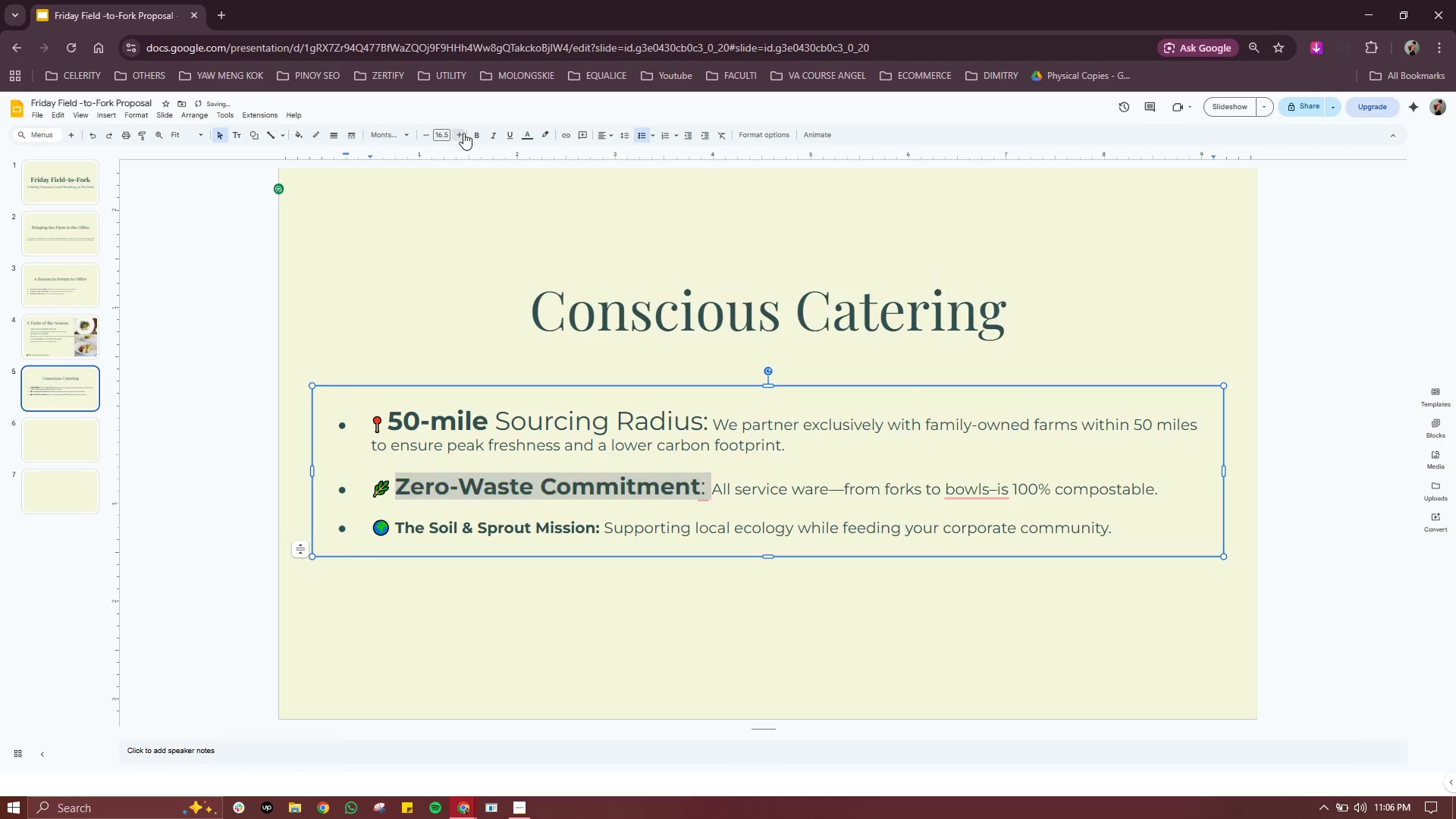 
triple_click([463, 133])
 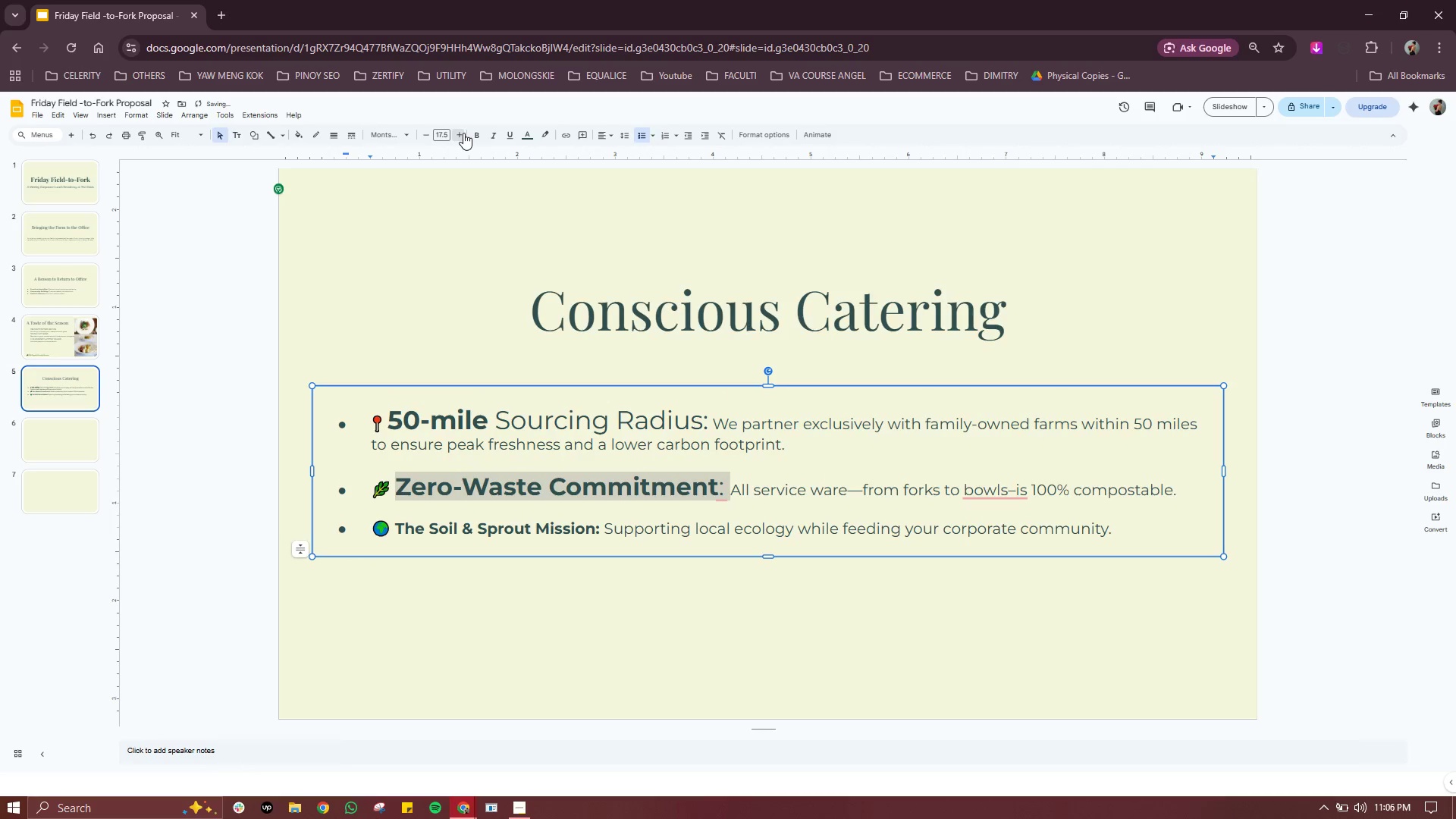 
triple_click([463, 133])
 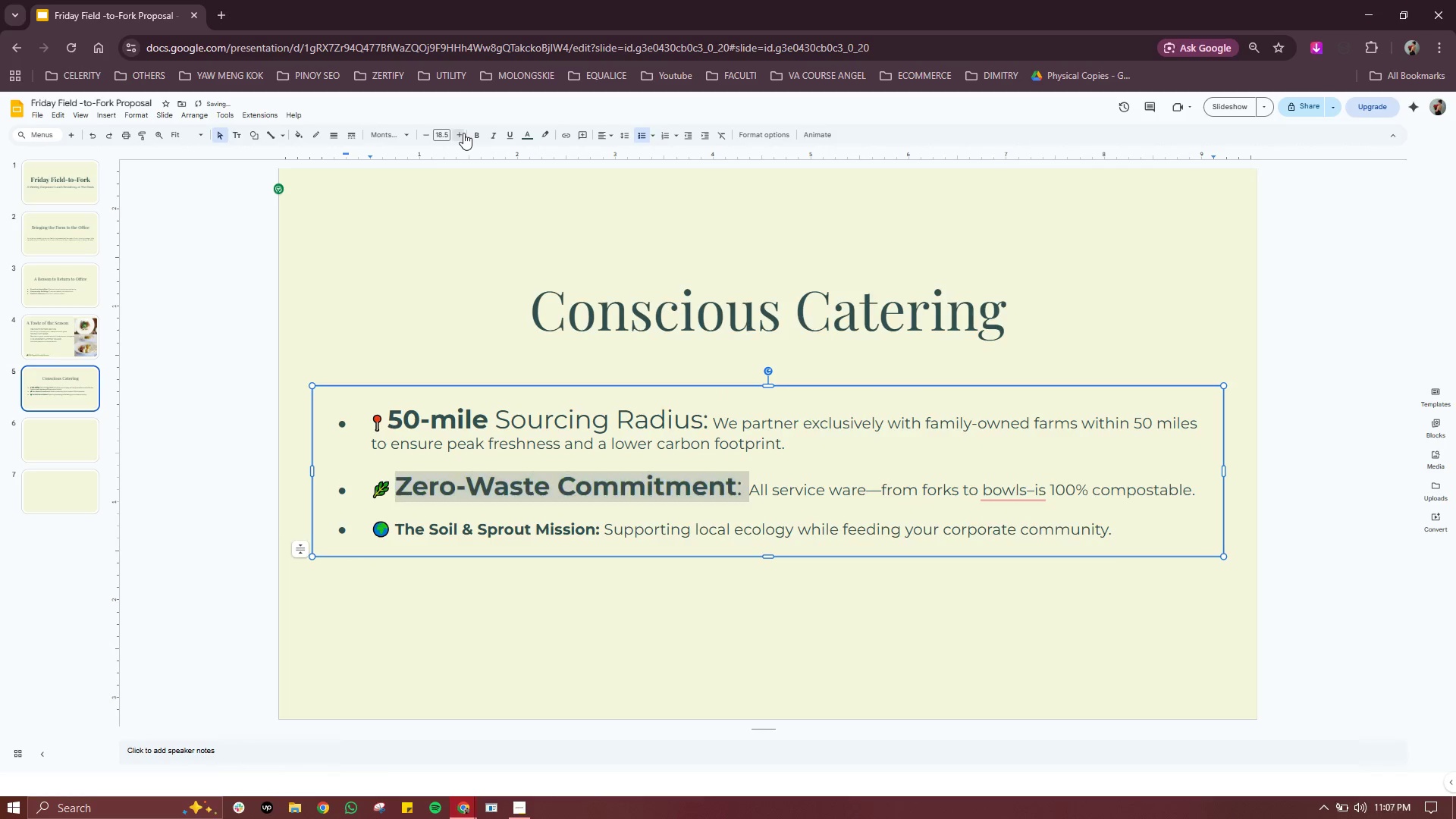 
triple_click([463, 133])
 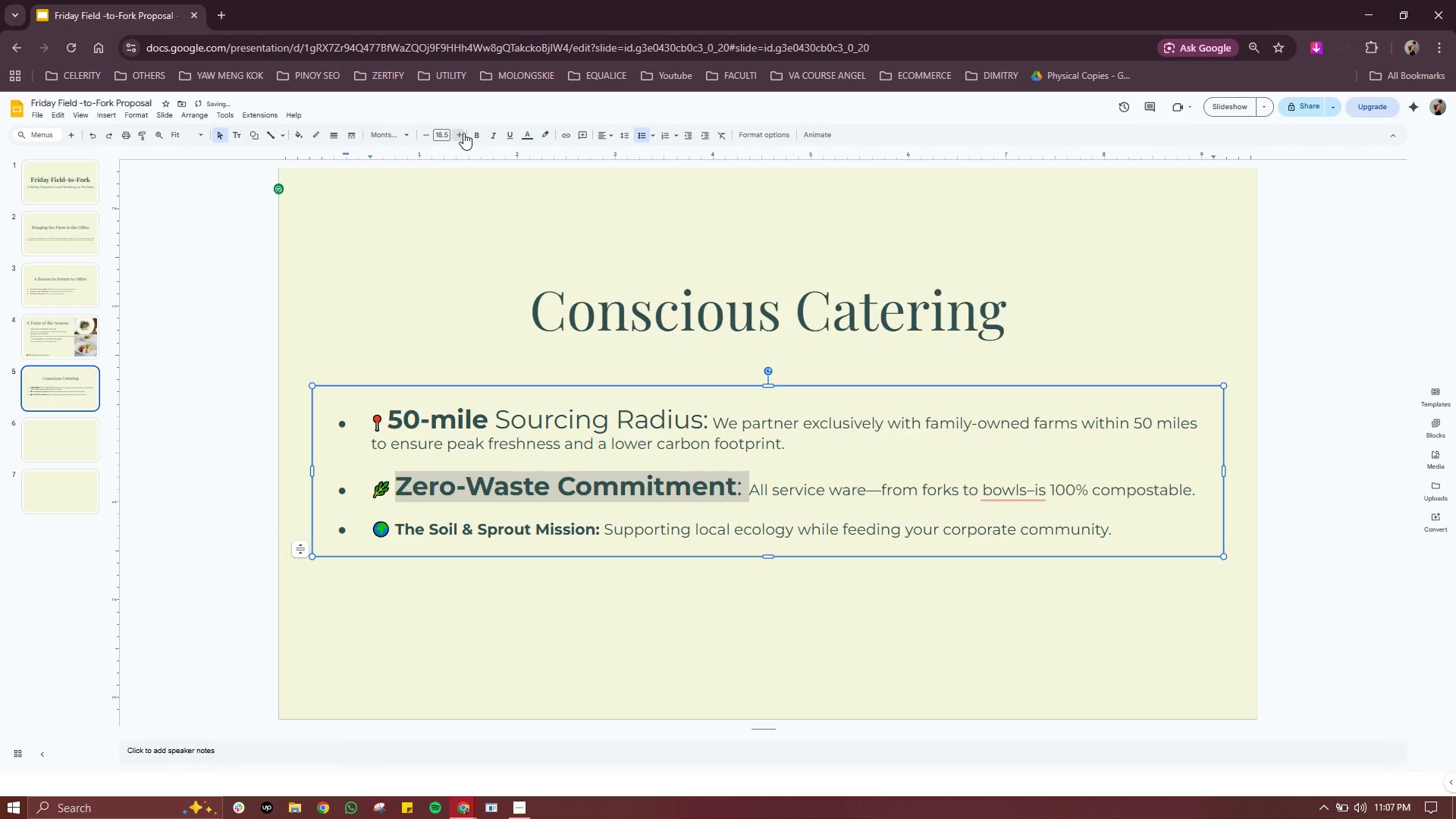 
triple_click([463, 133])
 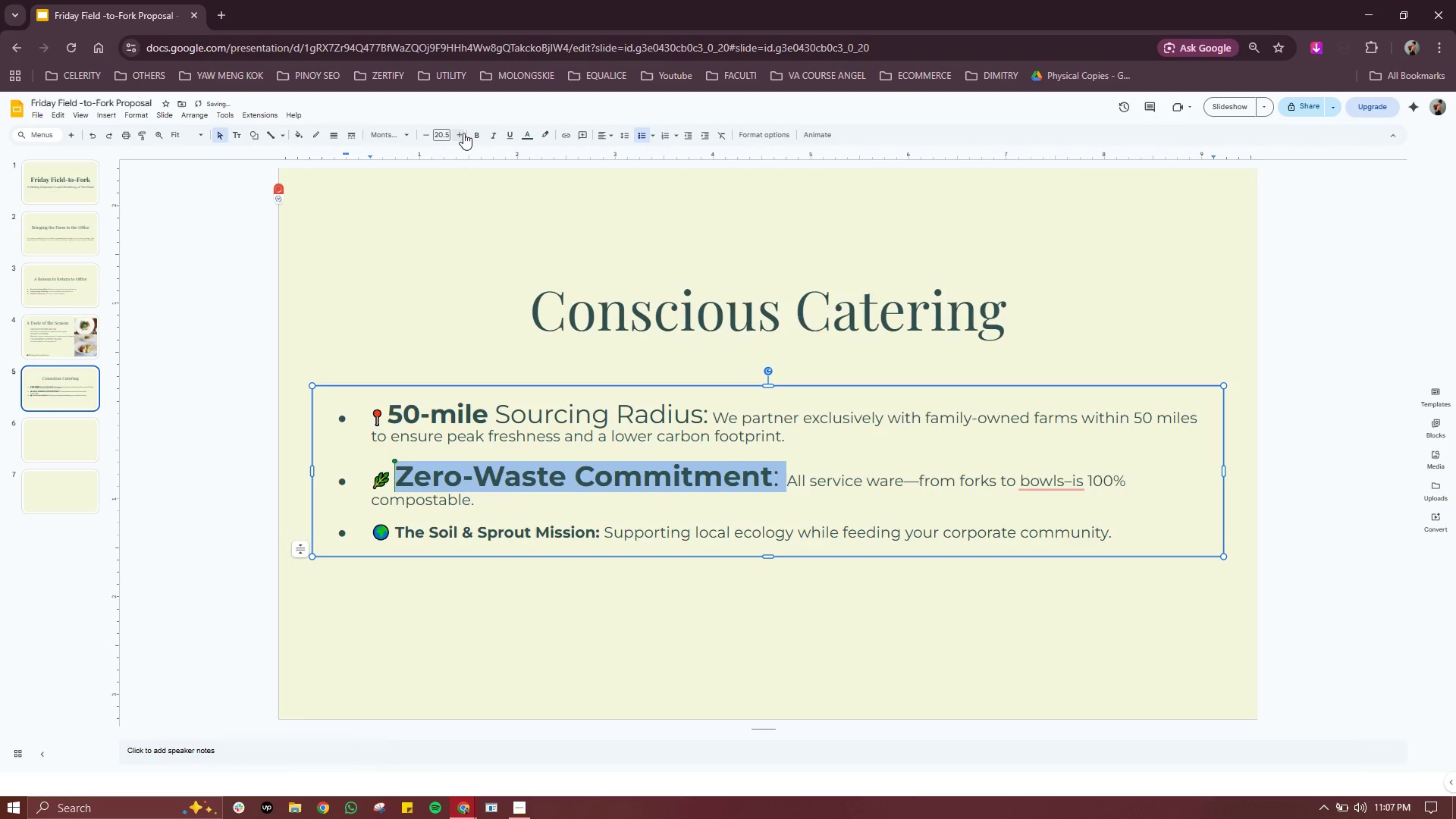 
left_click([463, 133])
 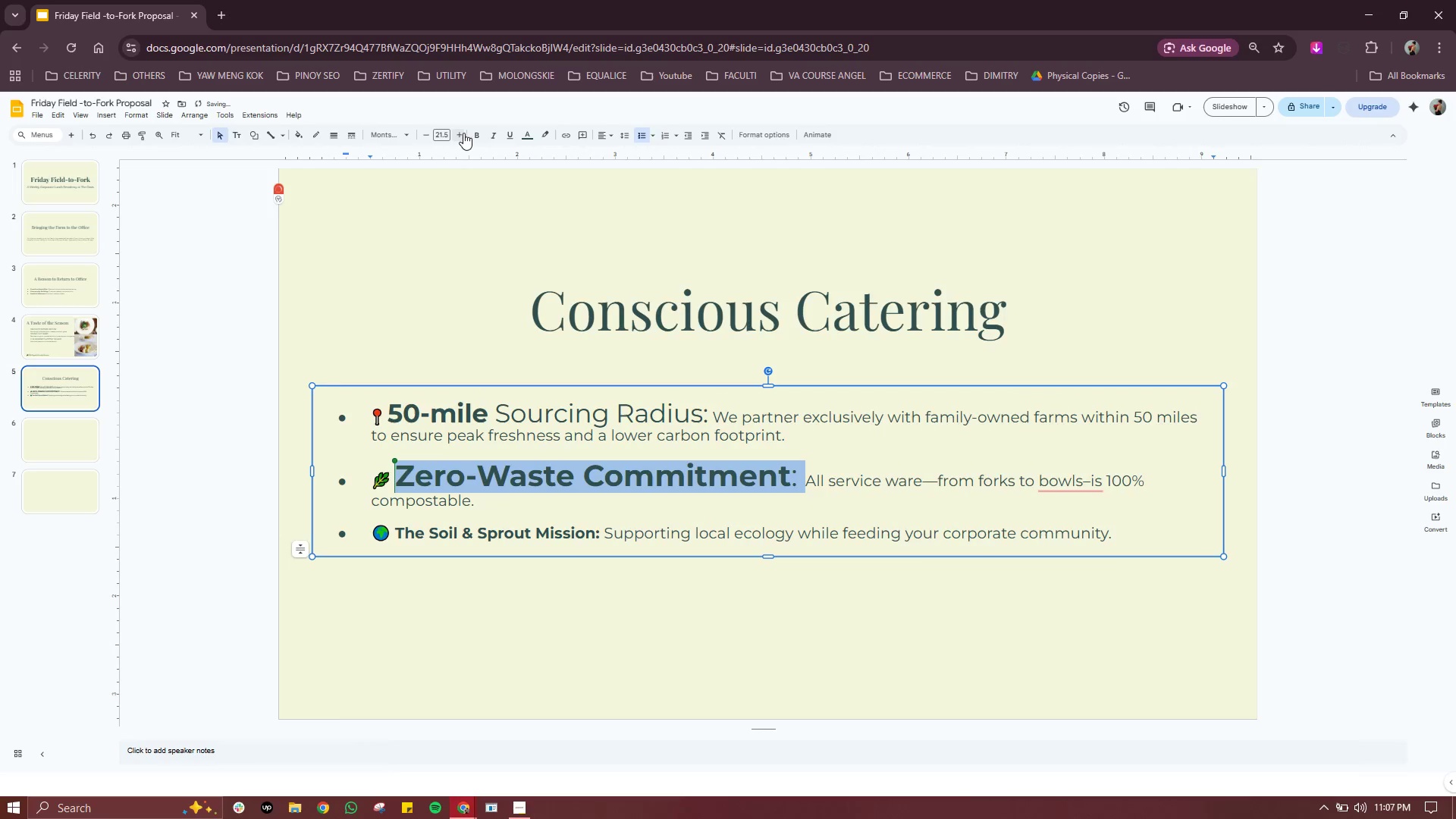 
left_click([463, 133])
 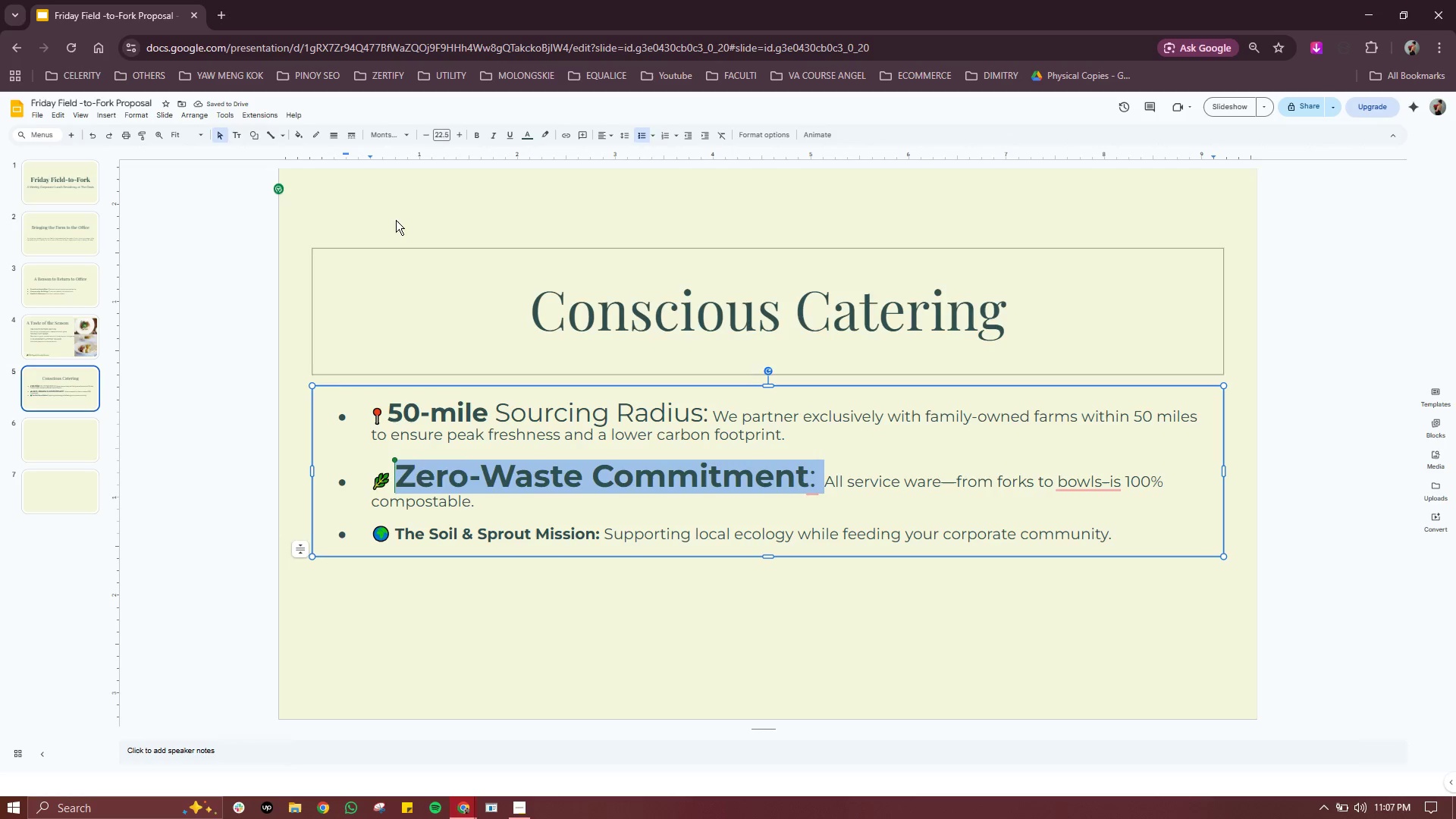 
left_click([444, 131])
 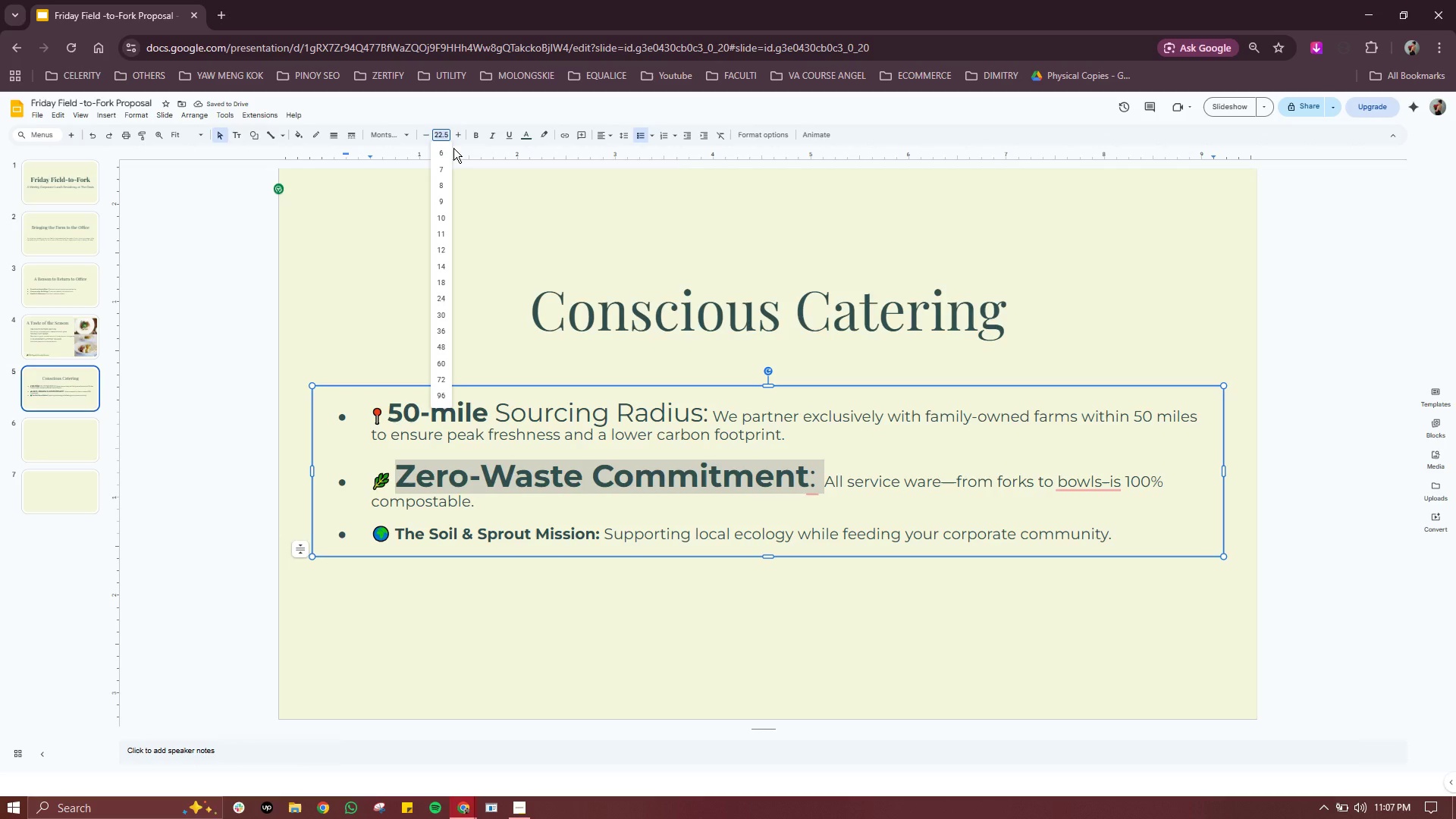 
type(22)
 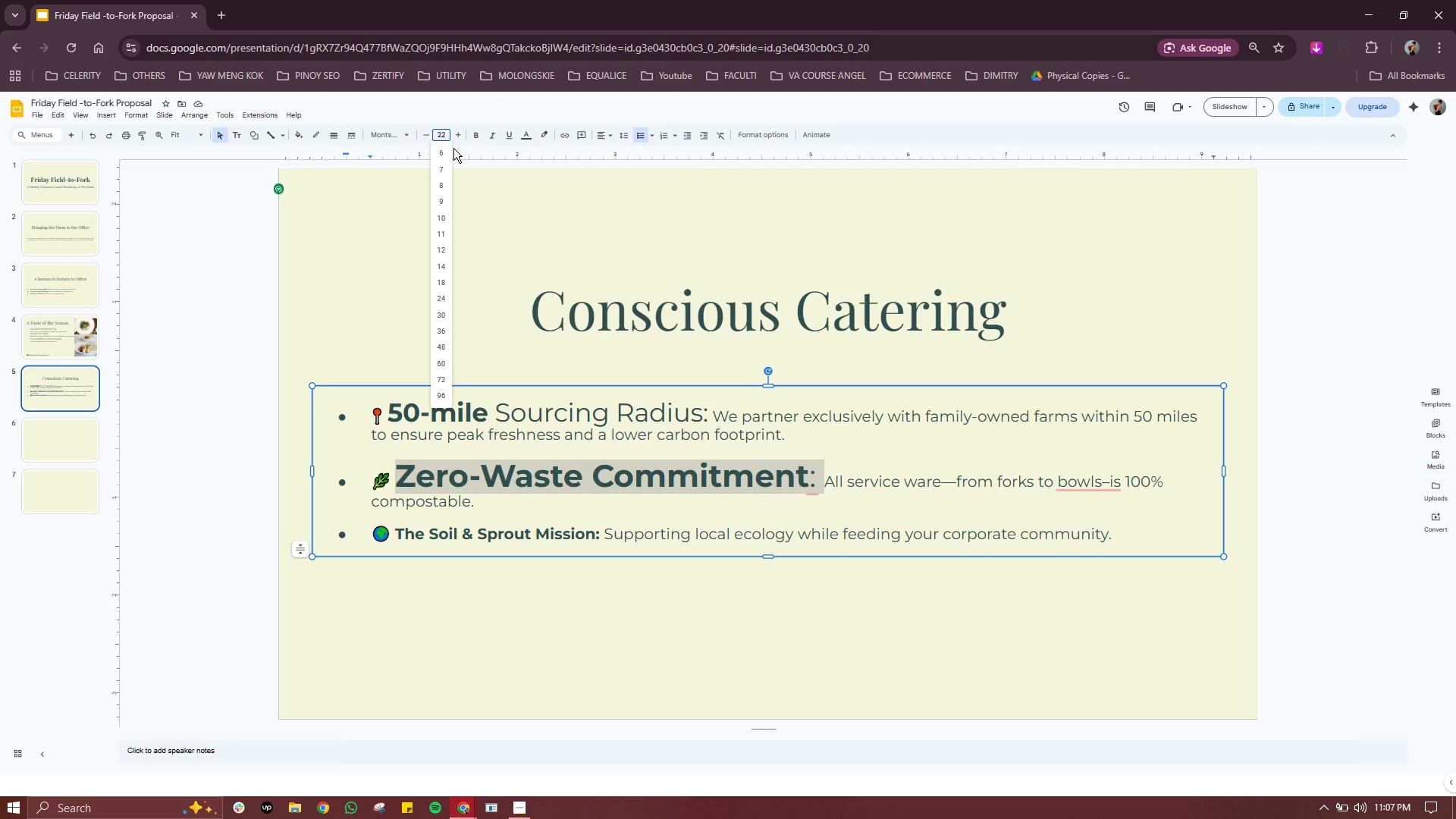 
key(Enter)
 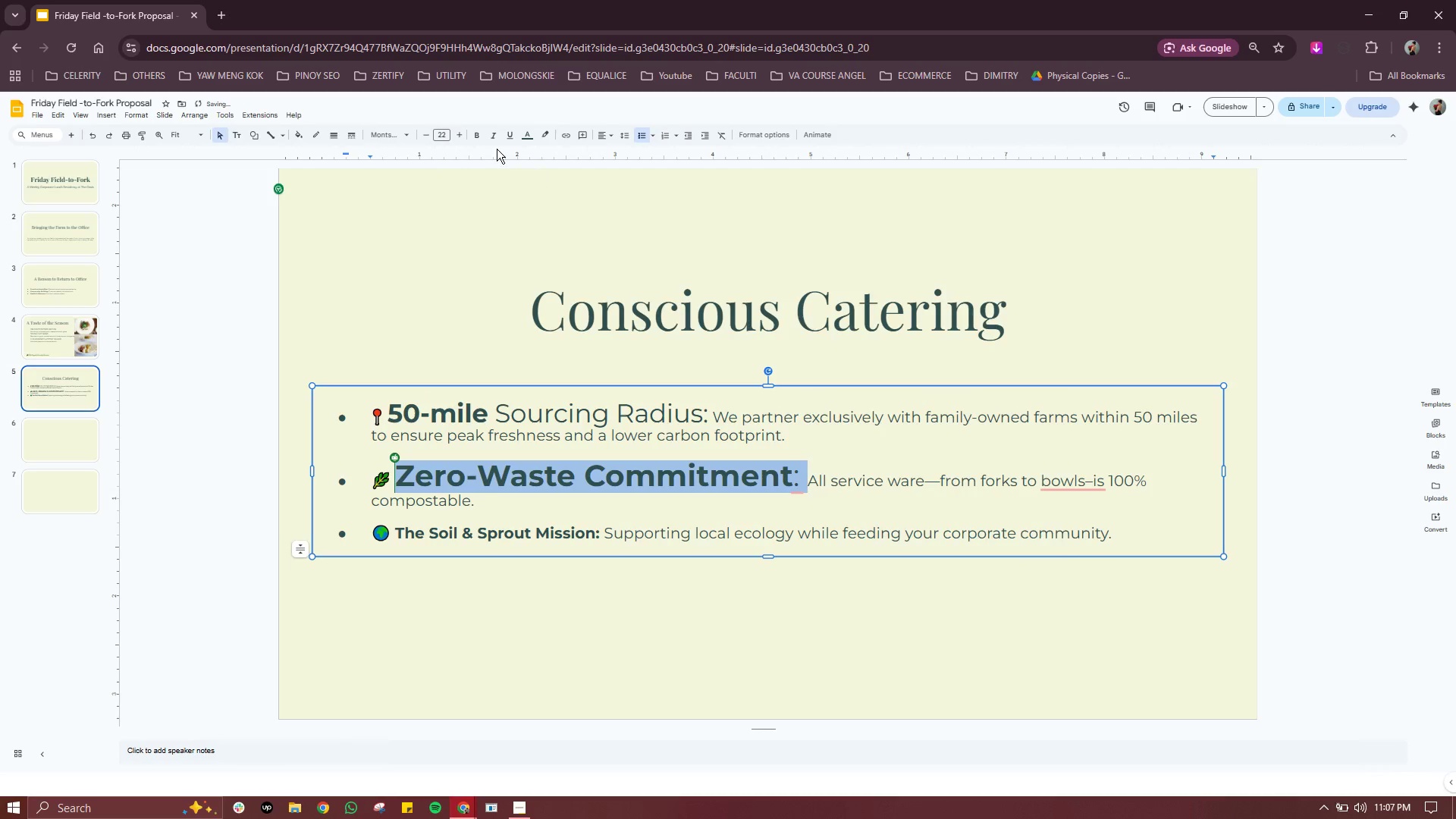 
left_click([478, 133])
 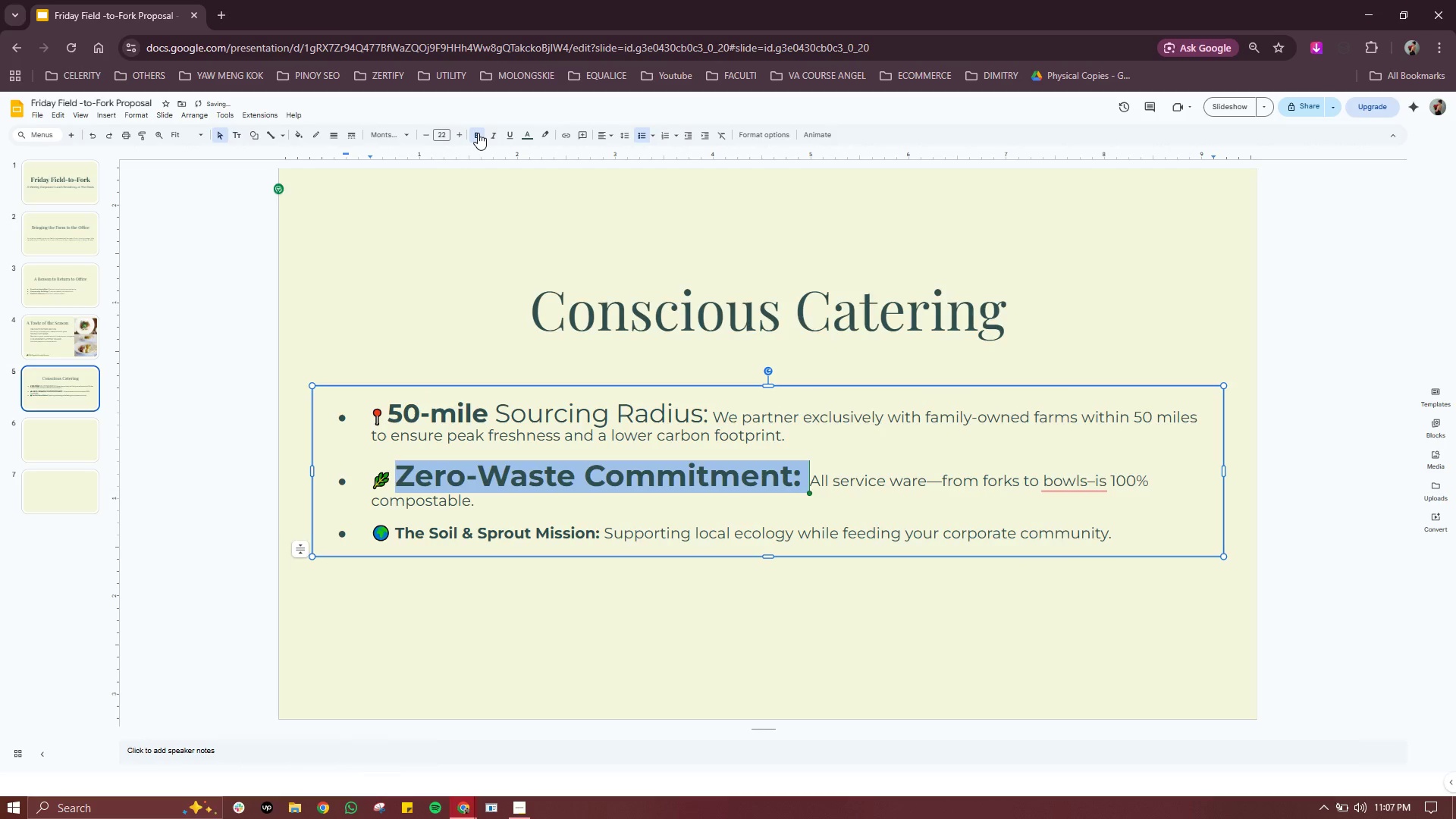 
left_click([478, 133])
 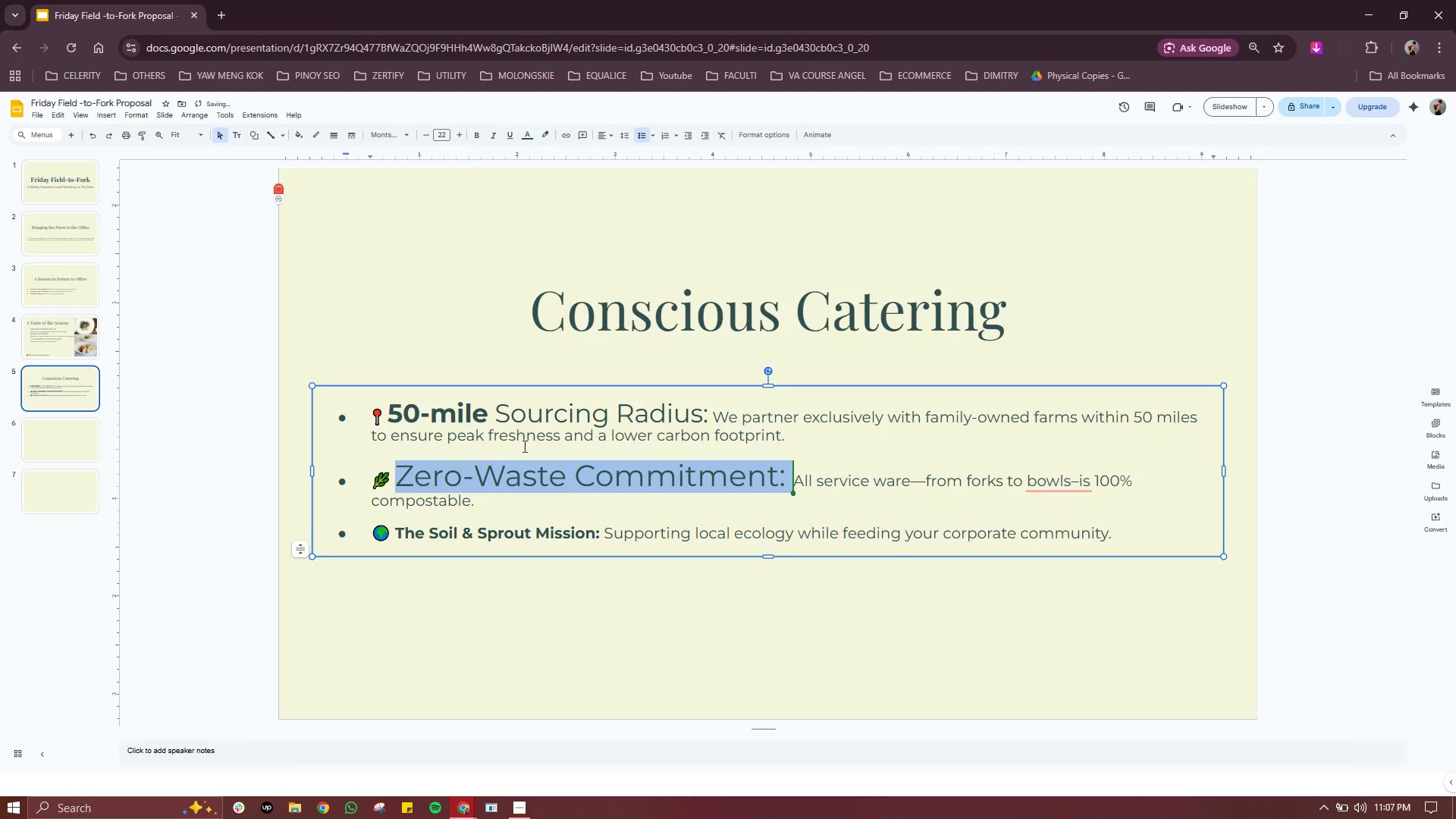 
left_click([563, 430])
 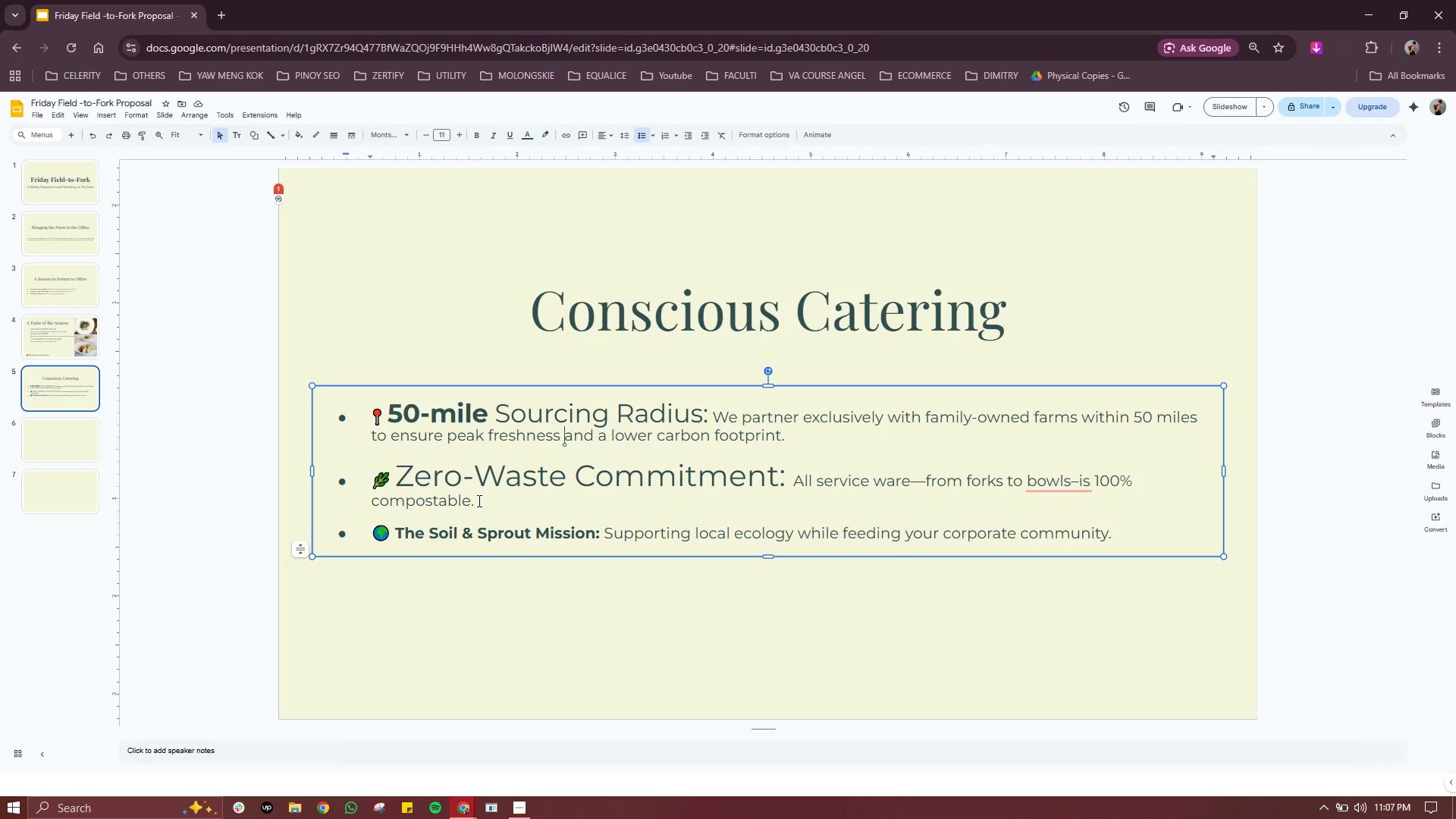 
wait(7.23)
 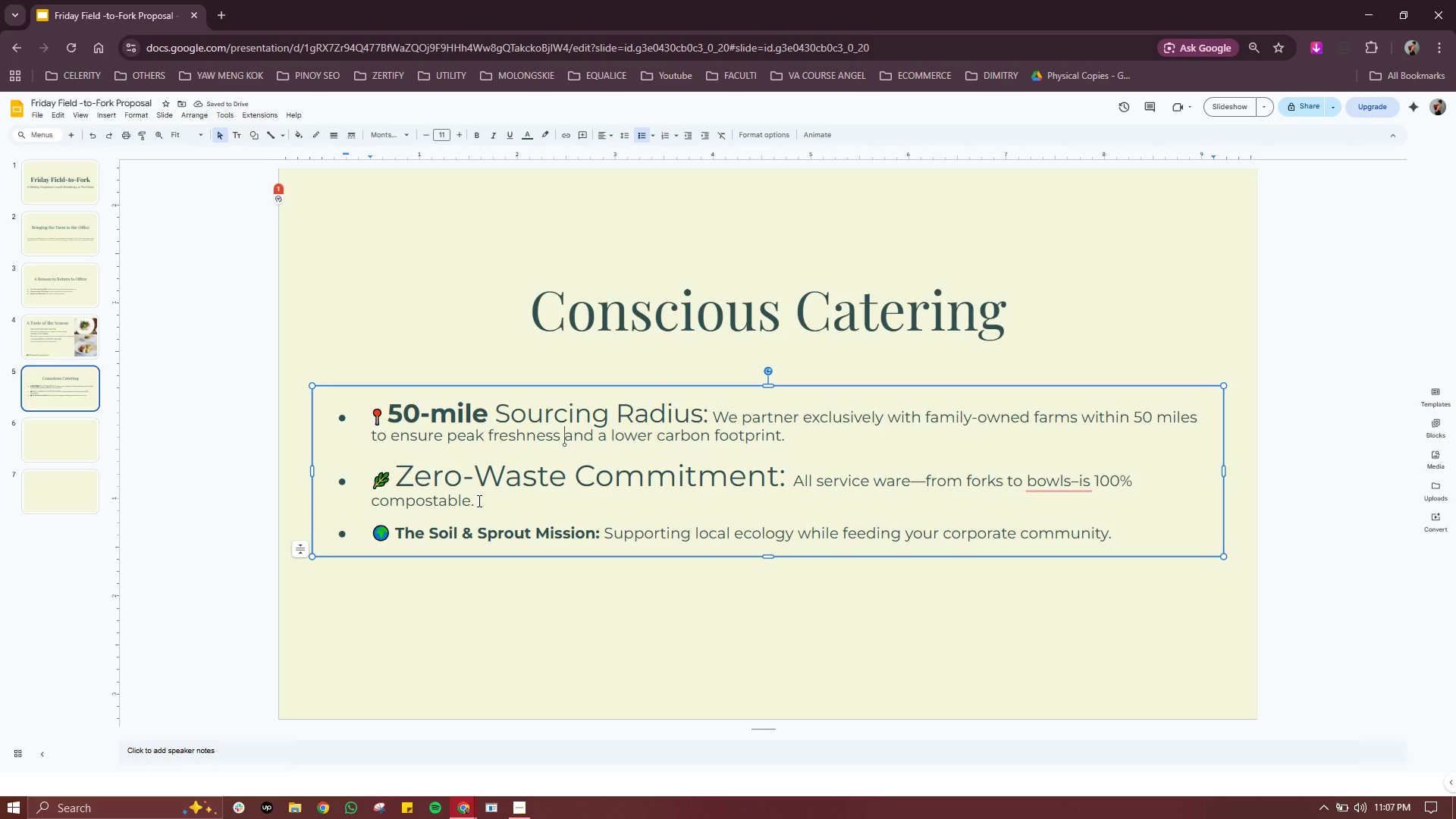 
left_click([551, 541])
 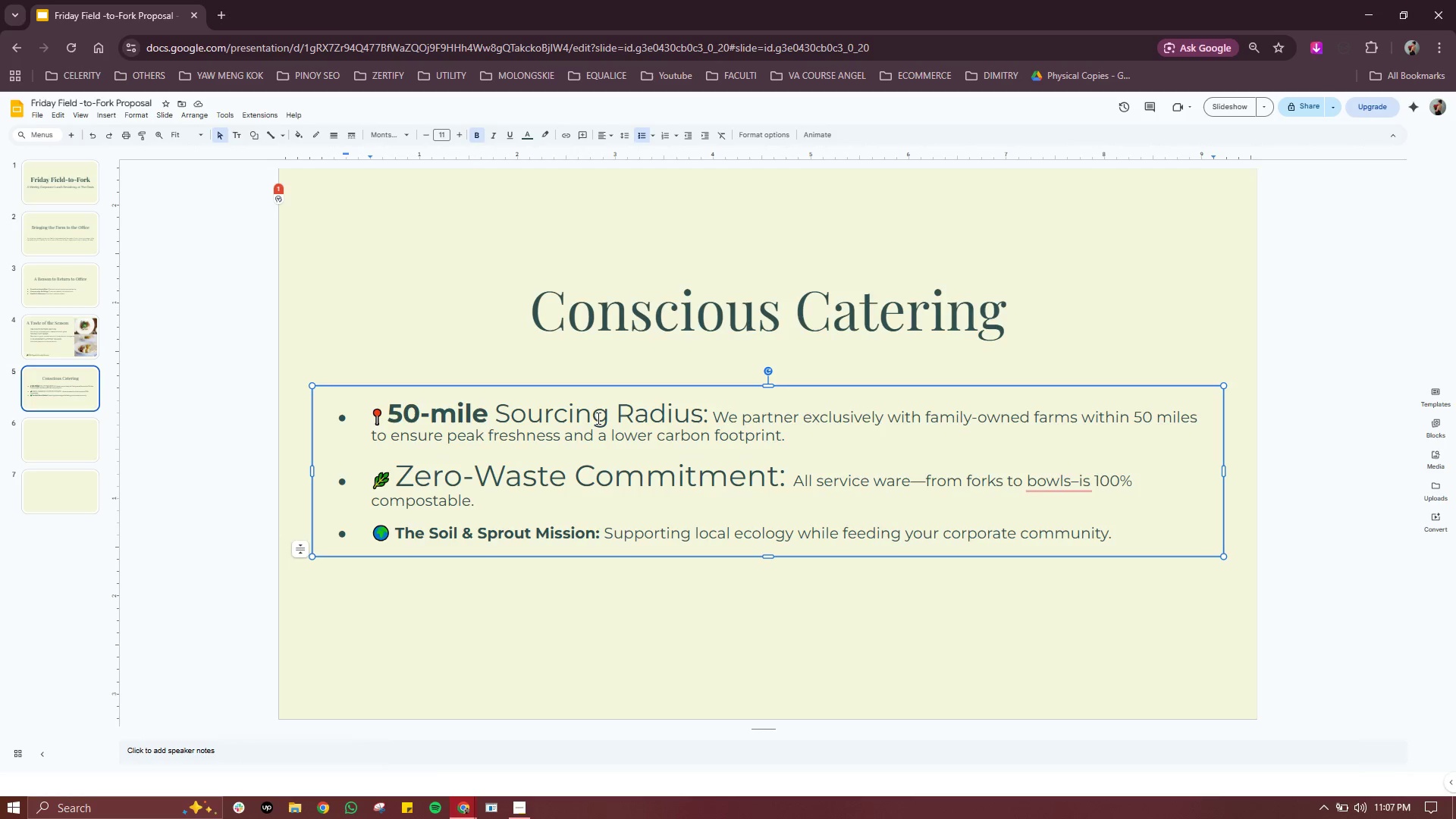 
left_click([598, 416])
 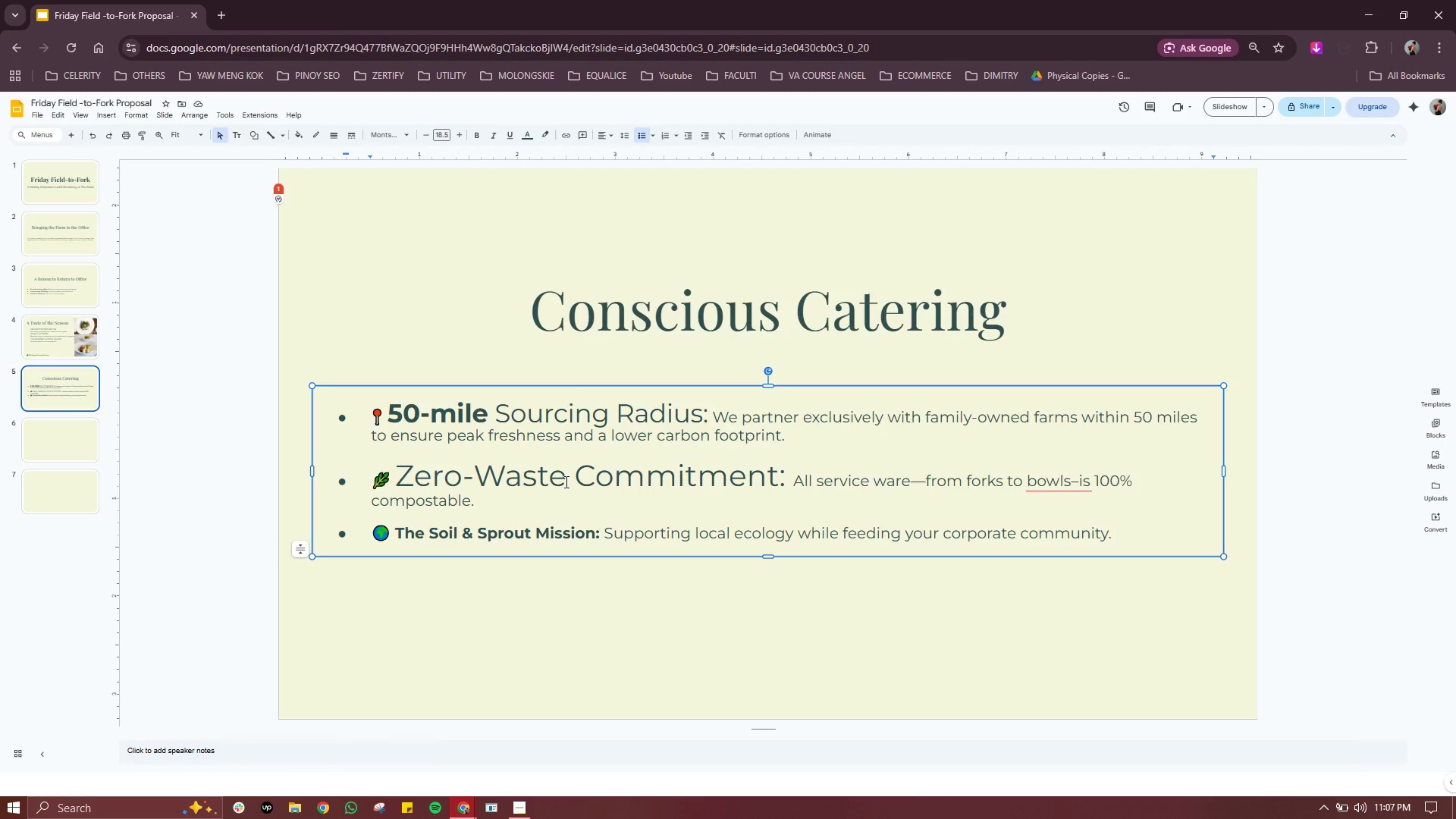 
left_click([565, 482])
 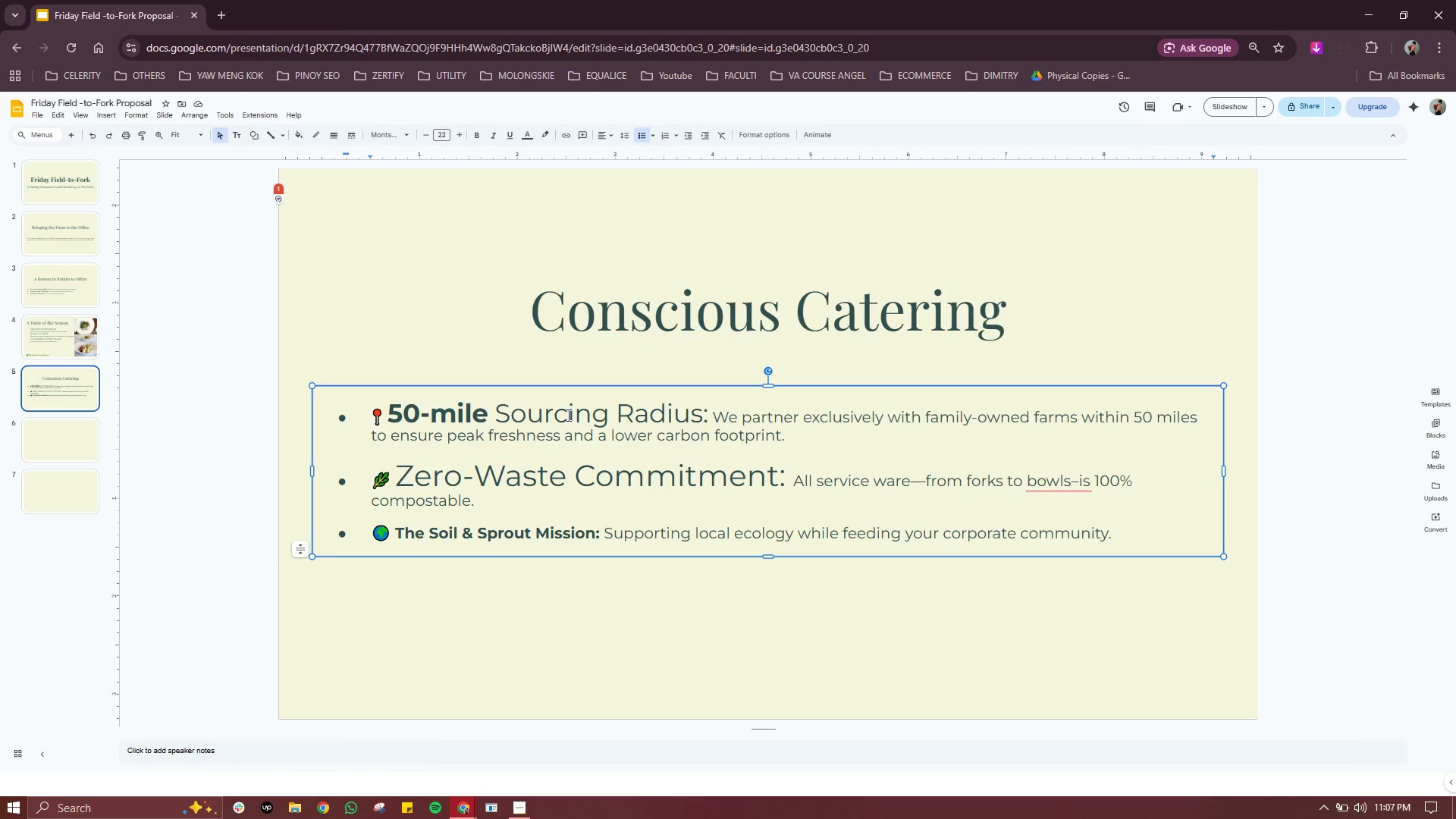 
left_click([567, 415])
 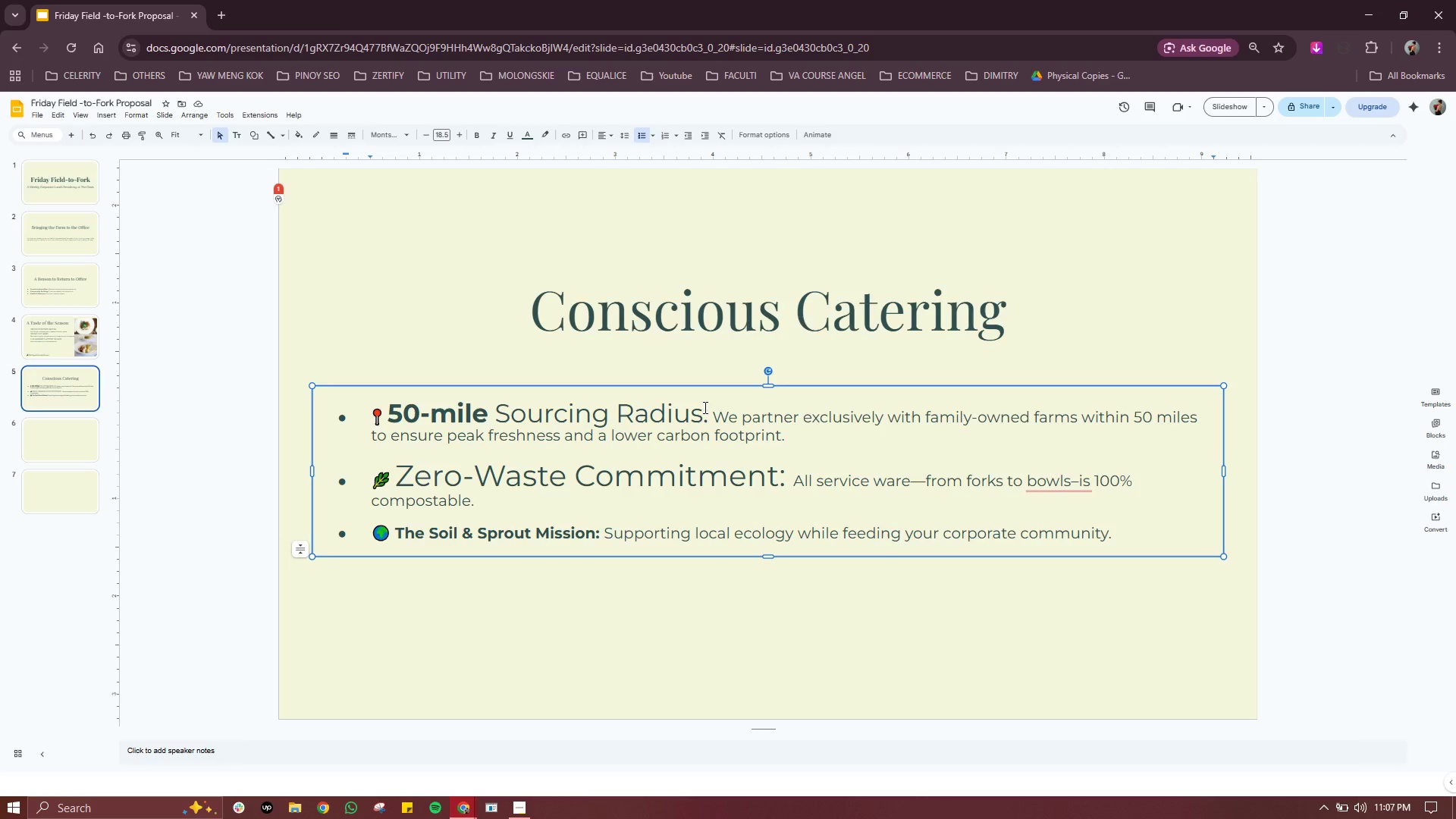 
left_click_drag(start_coordinate=[704, 407], to_coordinate=[391, 424])
 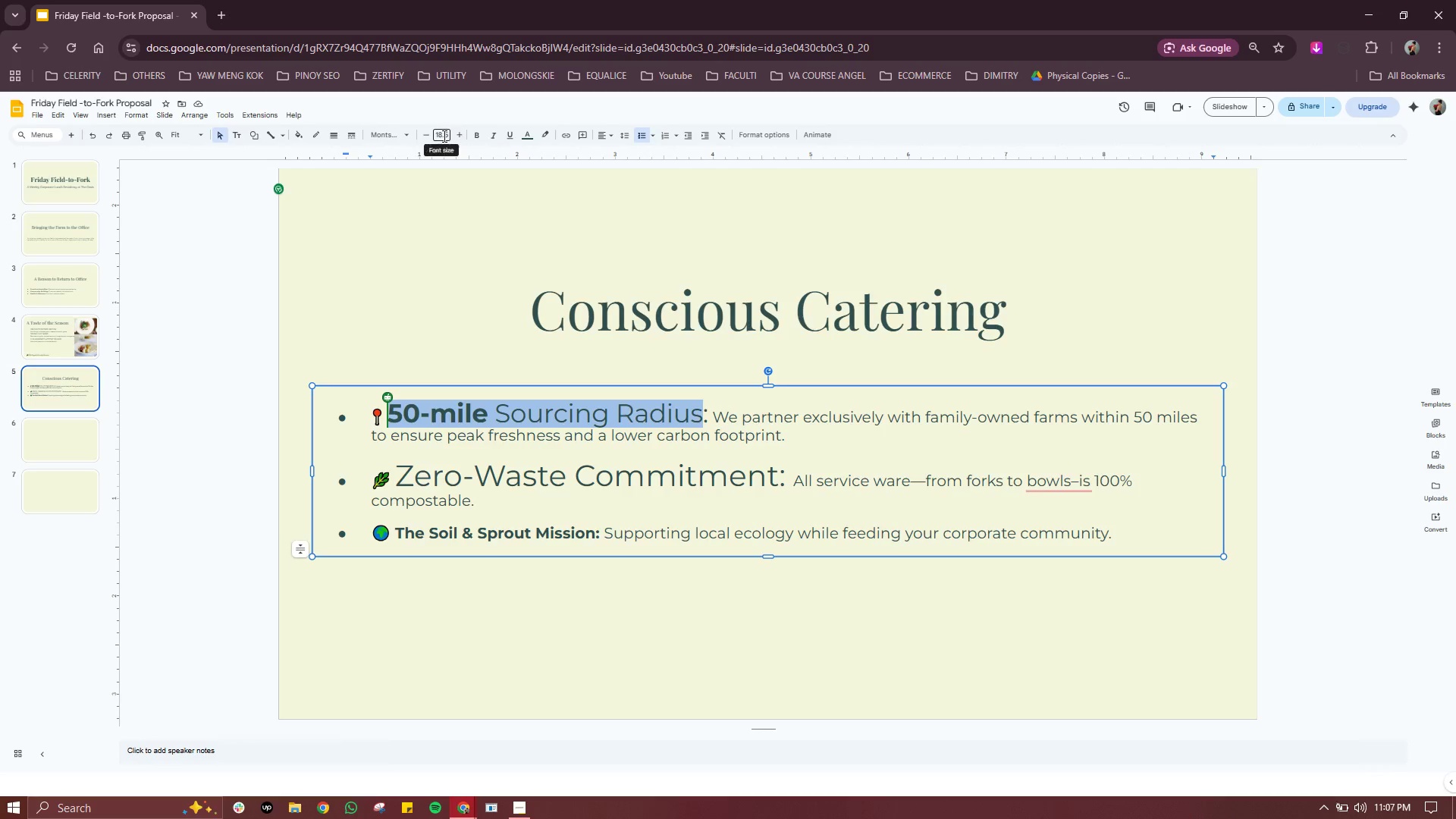 
double_click([442, 136])
 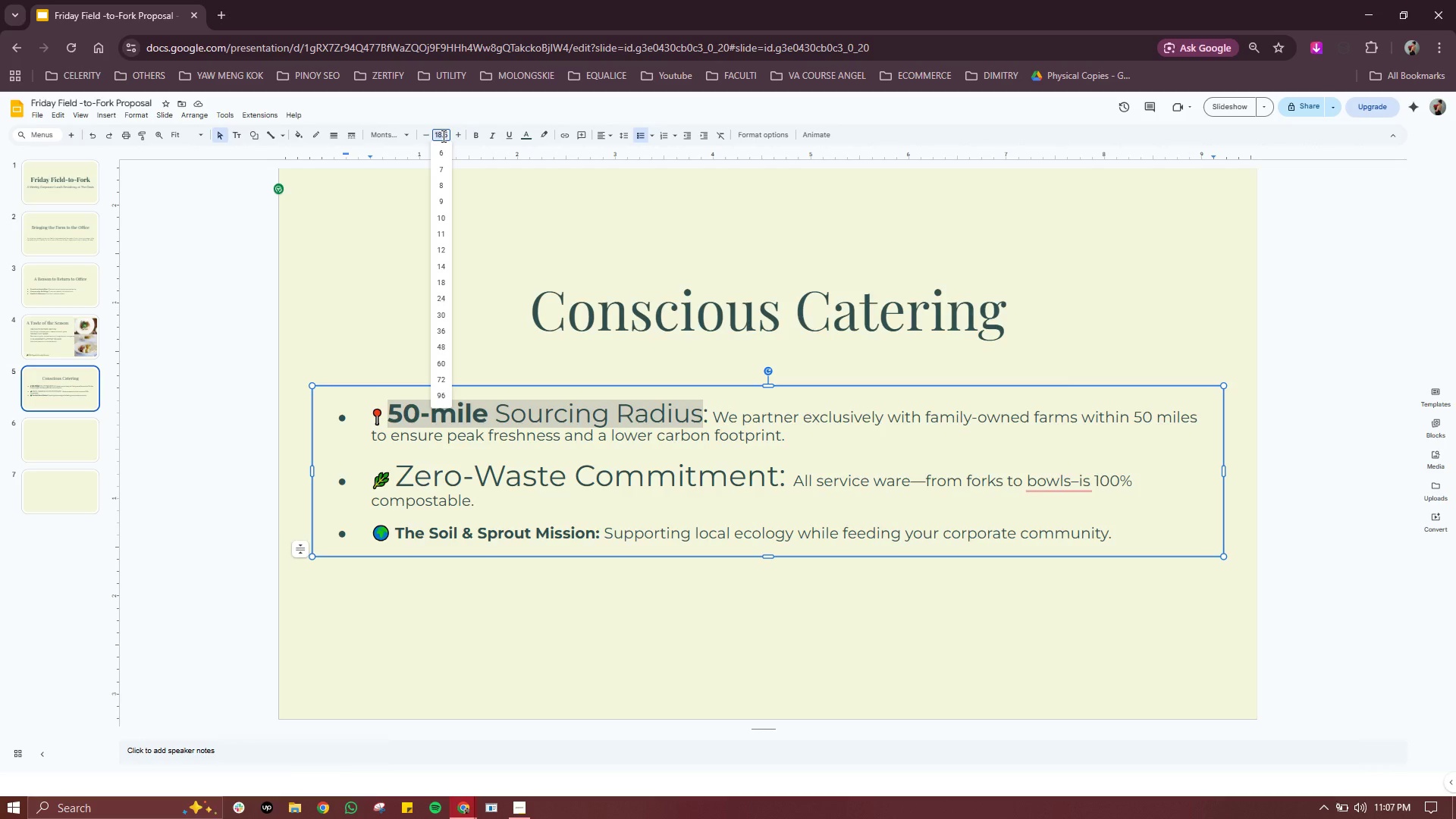 
type(22)
 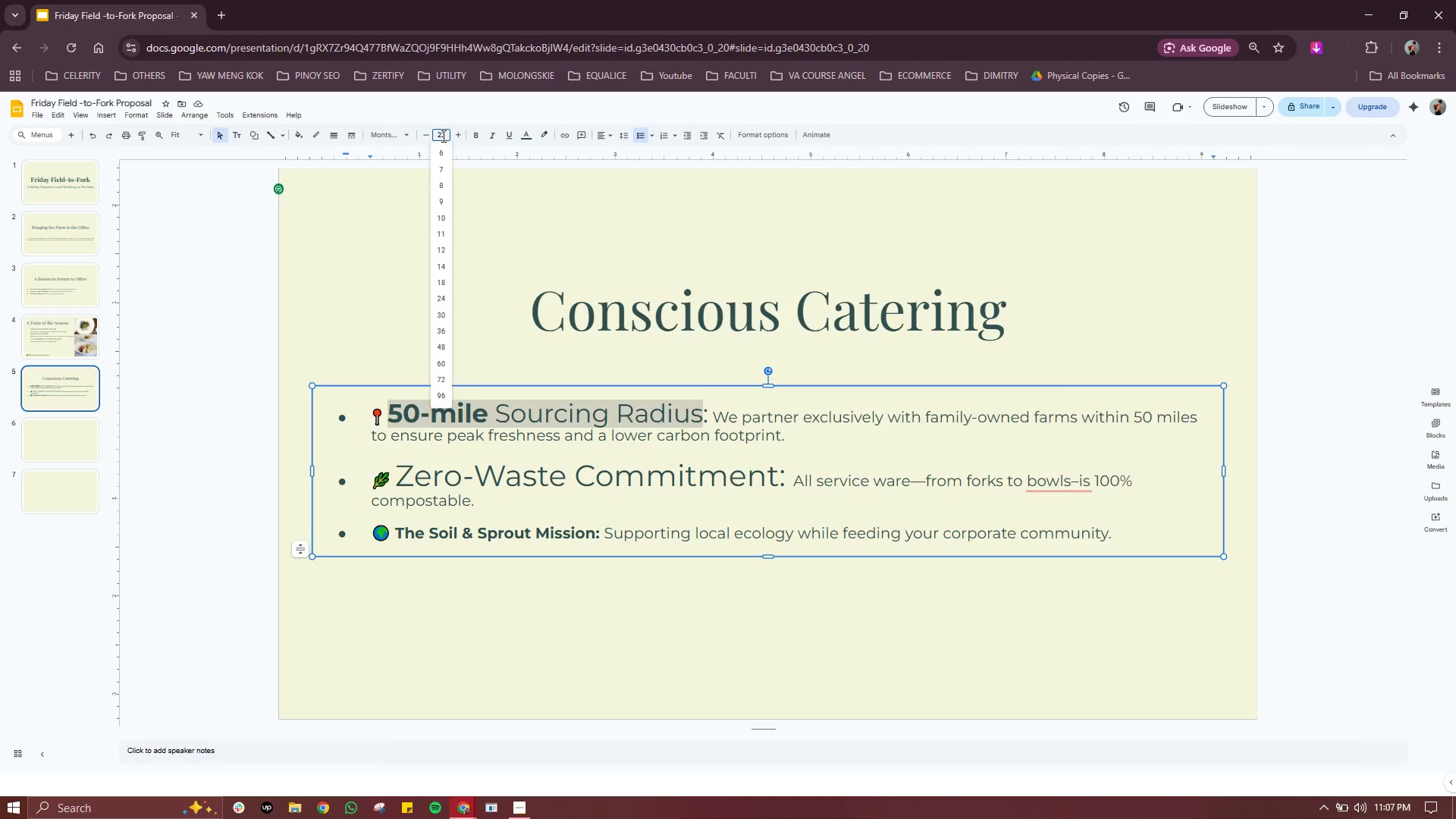 
key(Enter)
 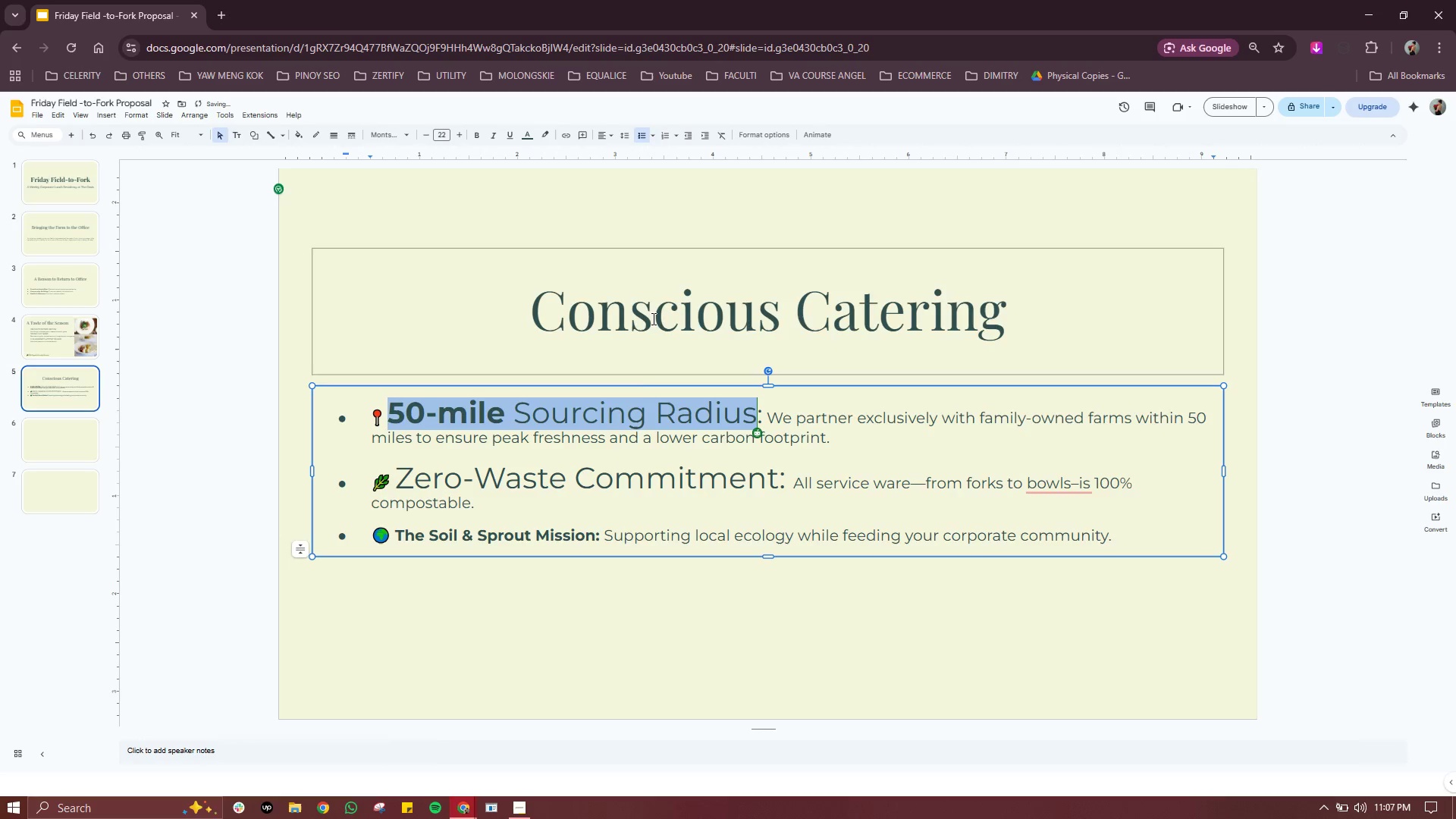 
left_click([636, 447])
 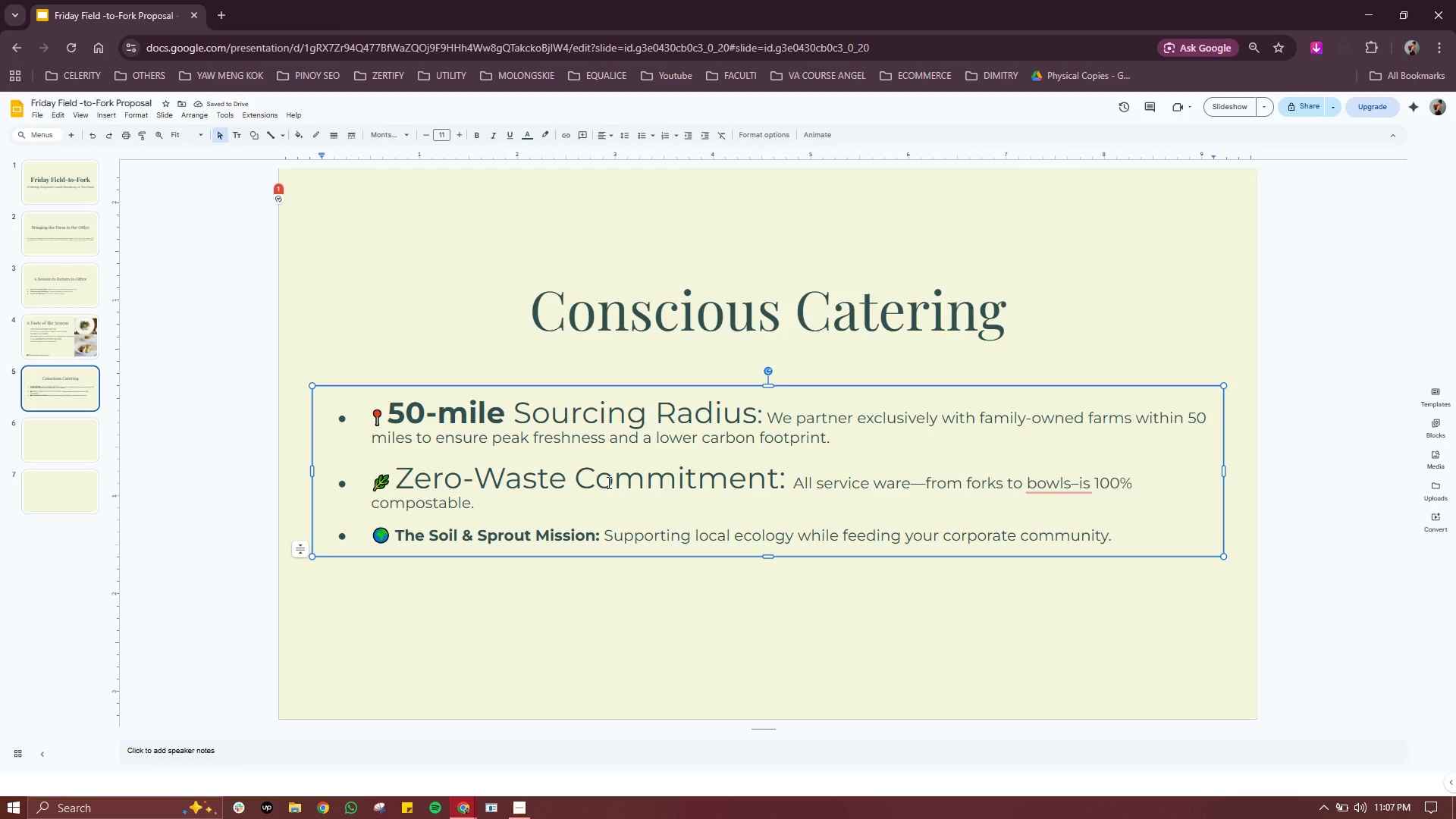 
left_click([616, 472])
 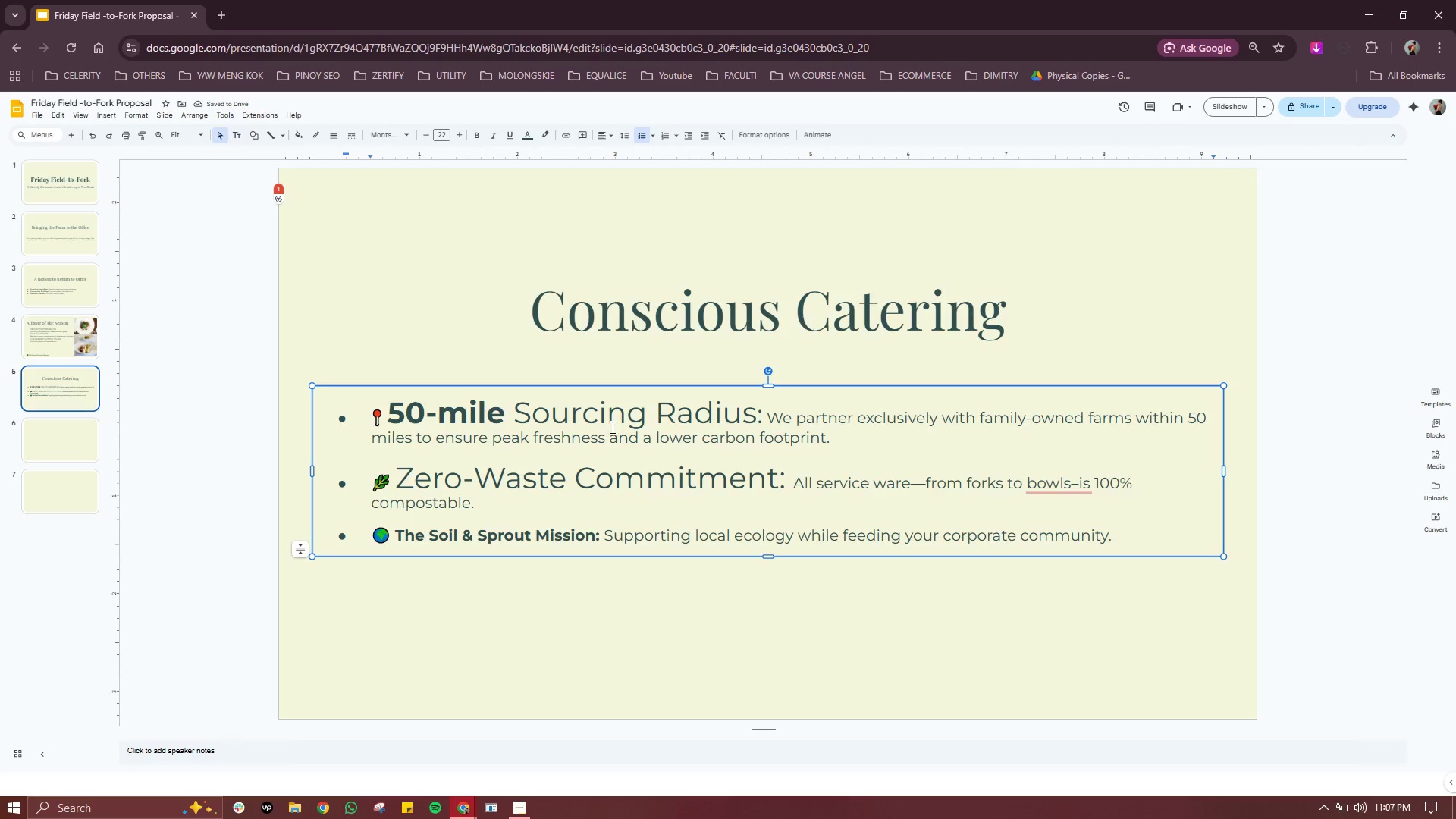 
left_click([611, 427])
 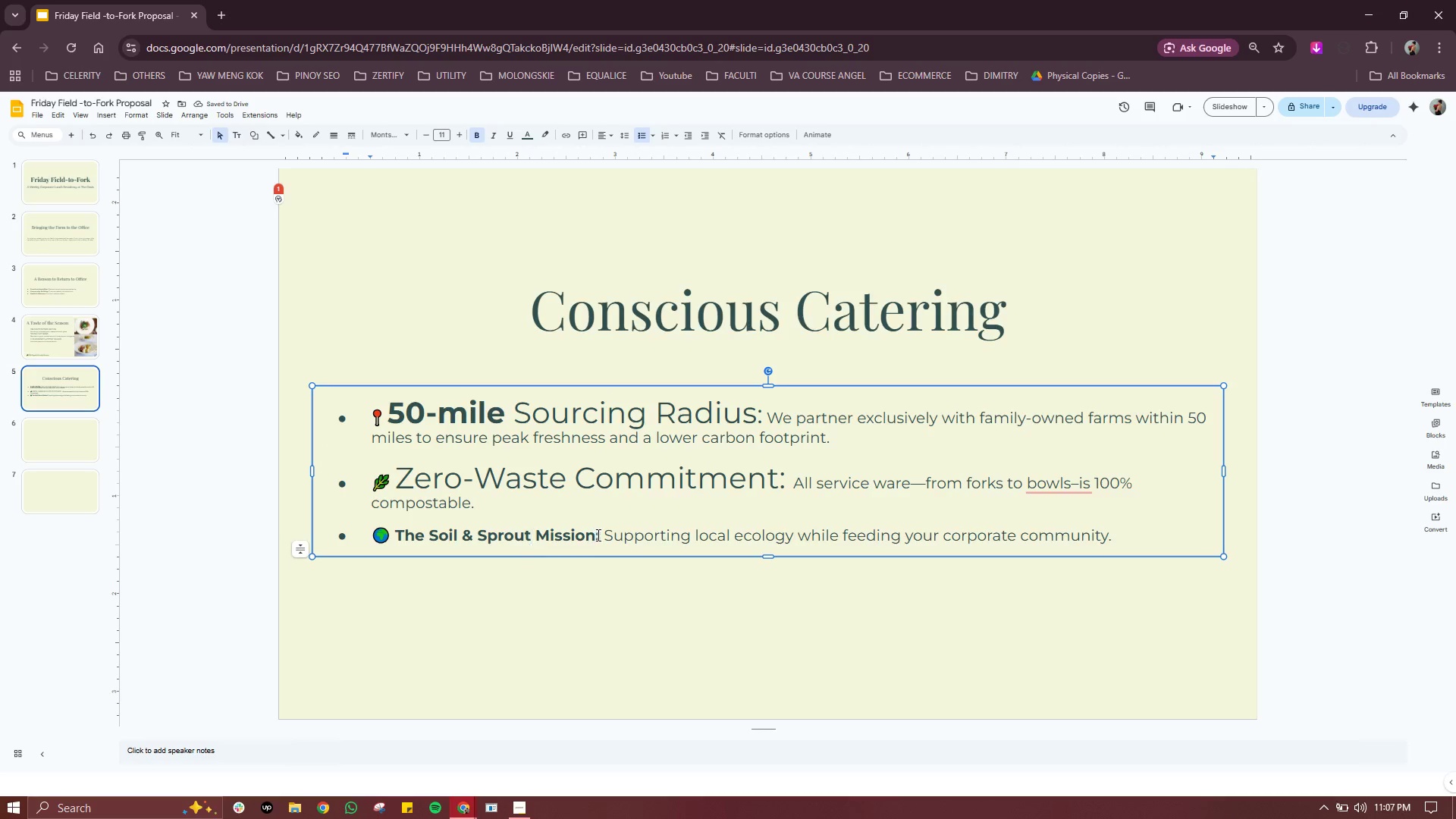 
left_click_drag(start_coordinate=[598, 532], to_coordinate=[398, 536])
 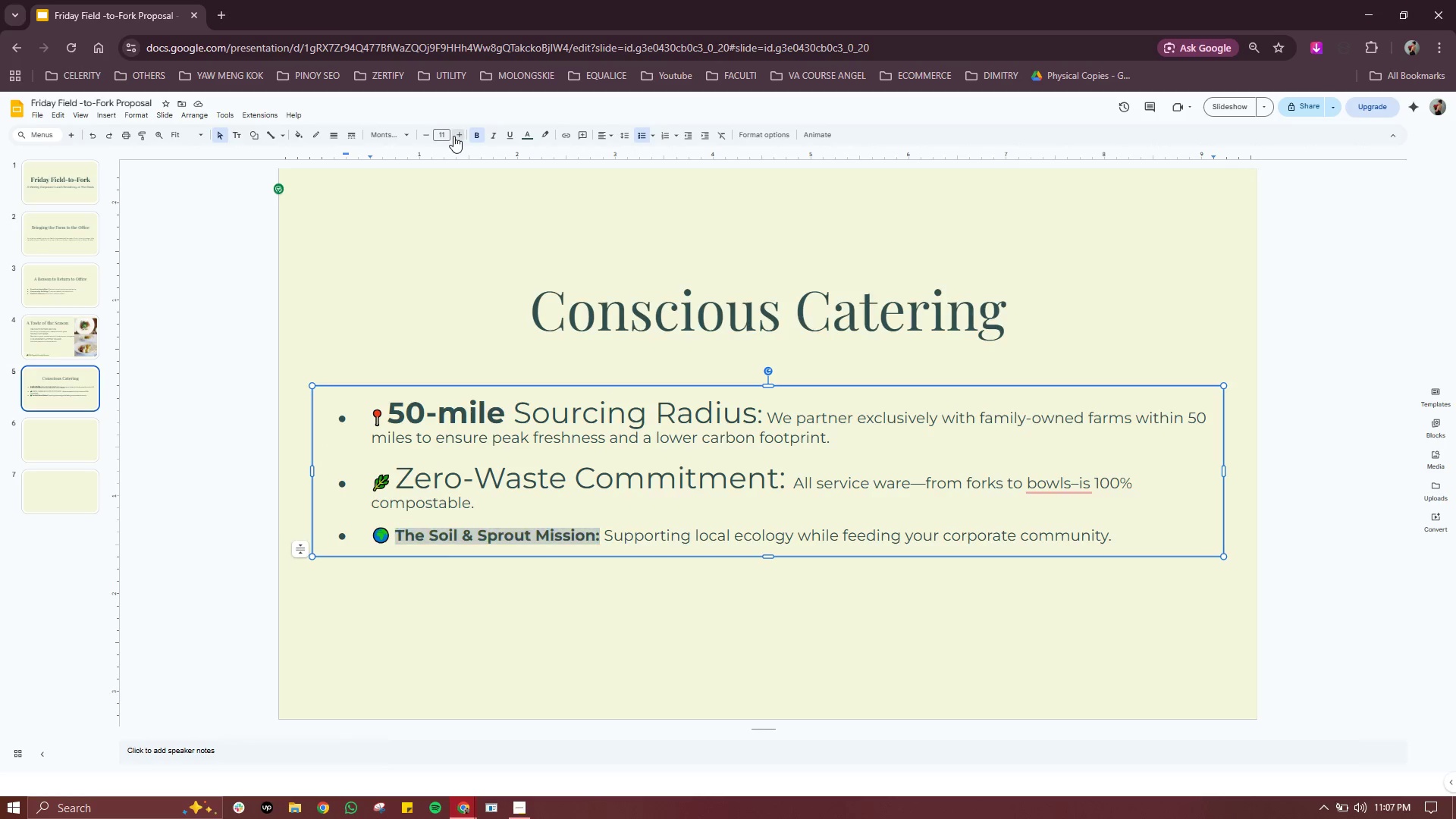 
double_click([453, 136])
 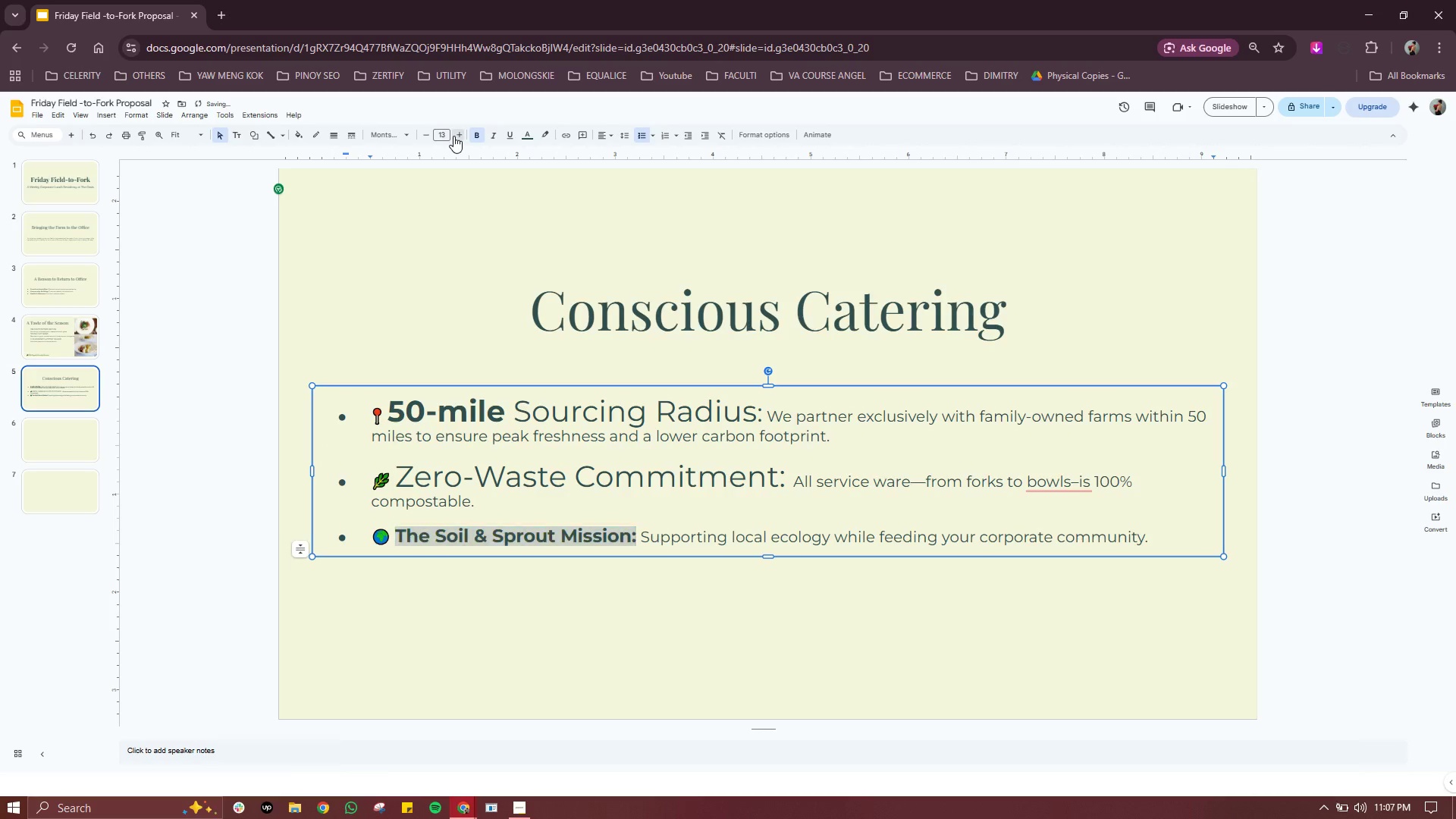 
triple_click([453, 136])
 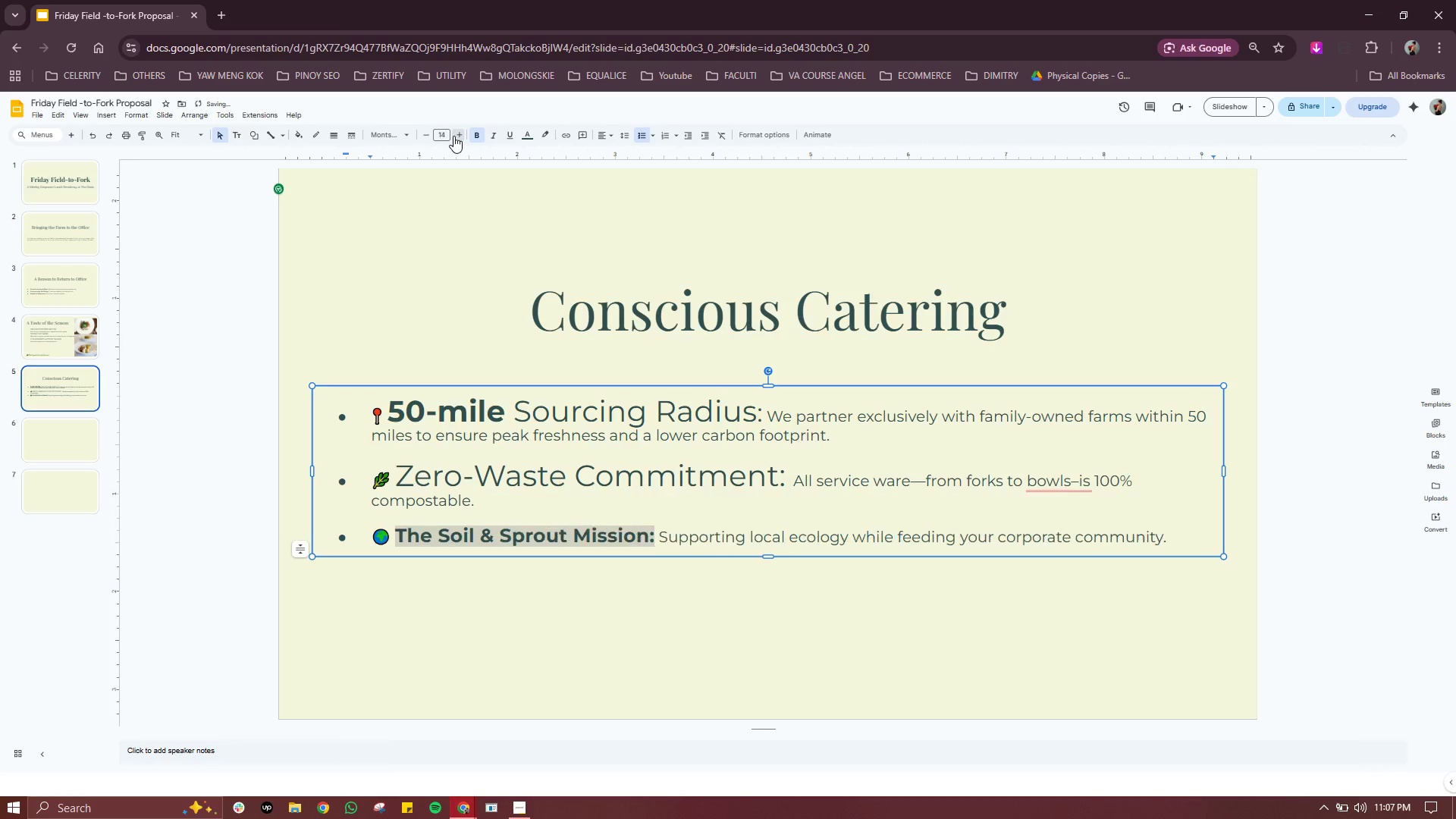 
triple_click([453, 136])
 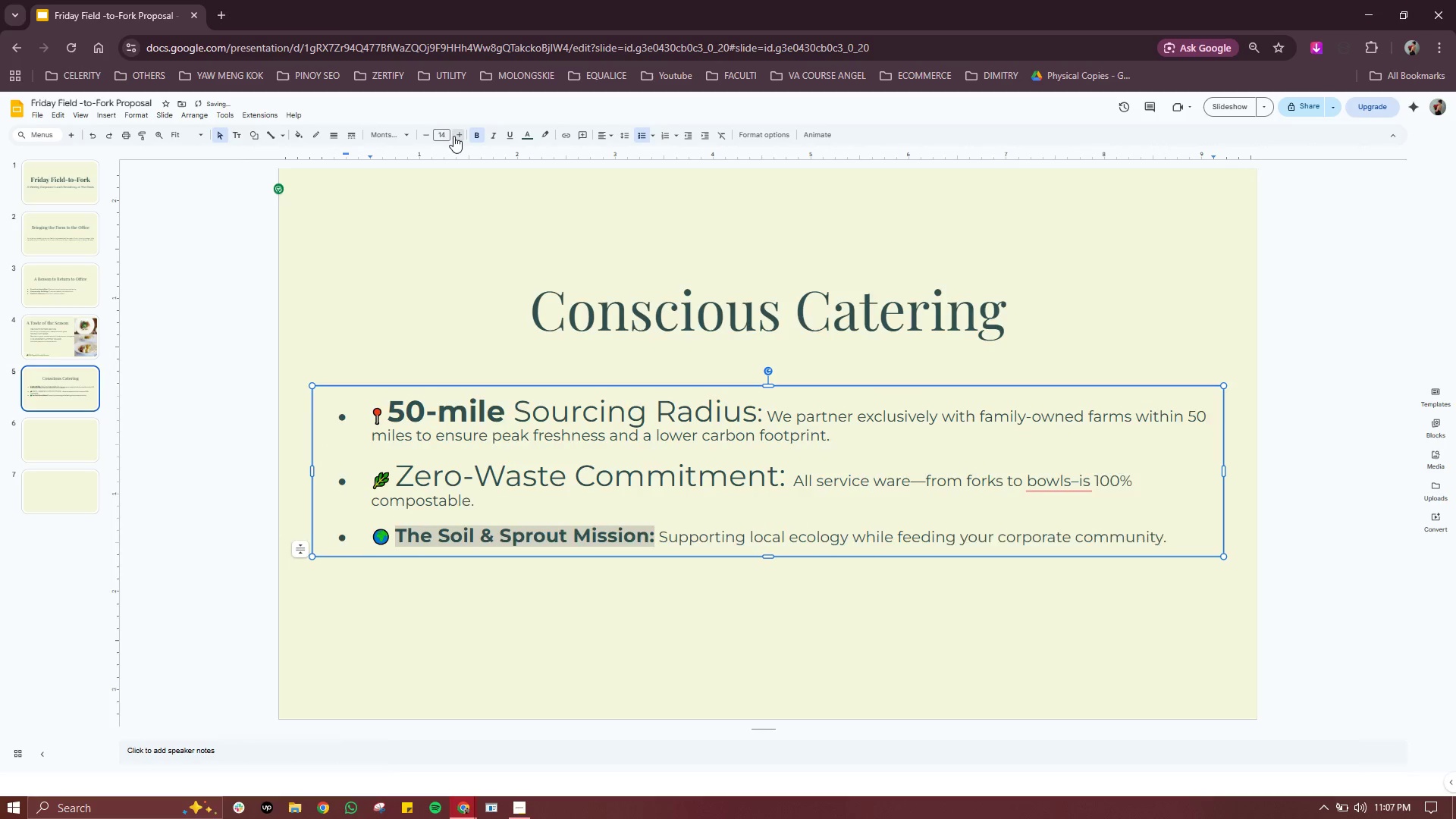 
triple_click([453, 136])
 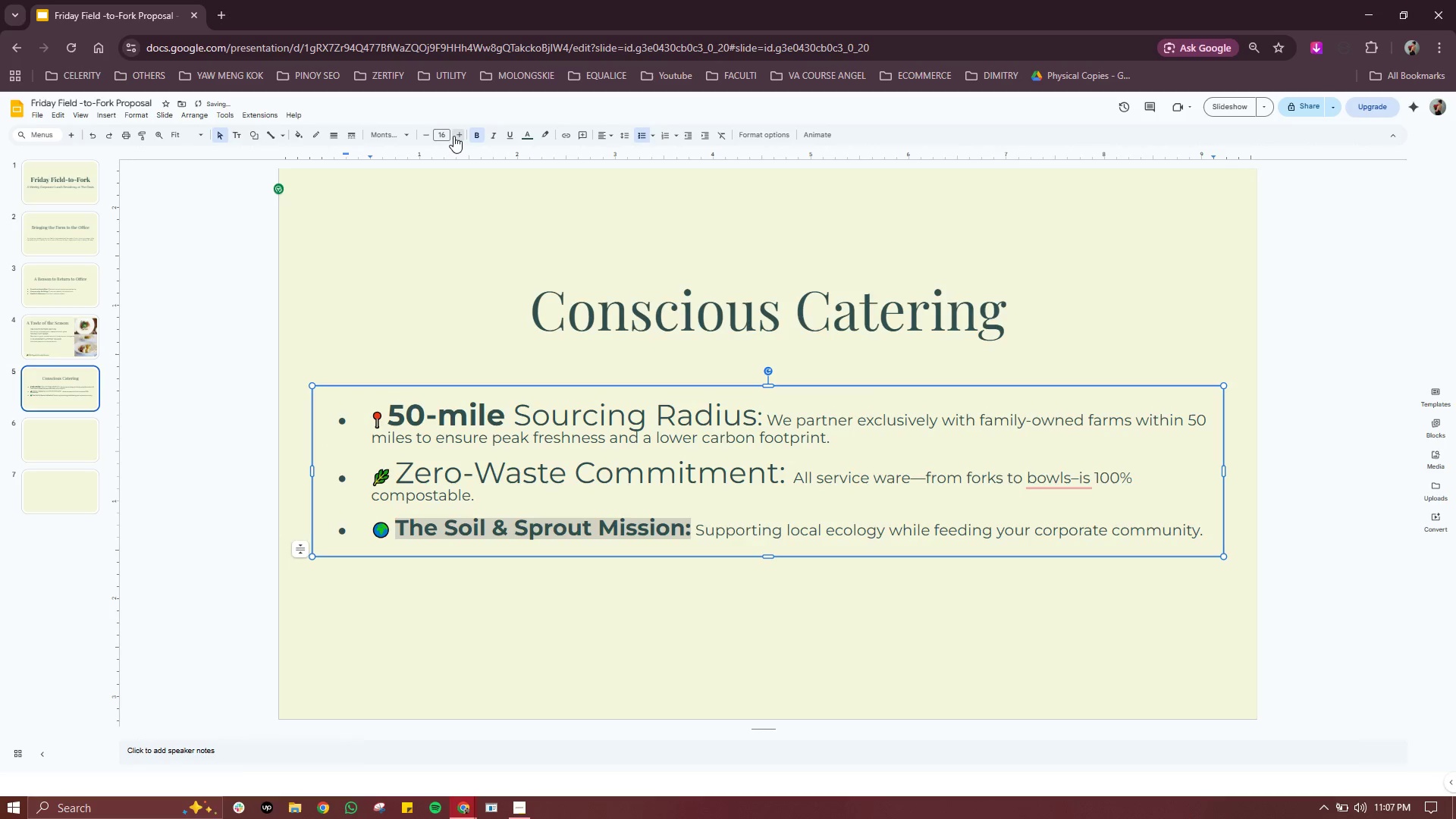 
triple_click([453, 136])
 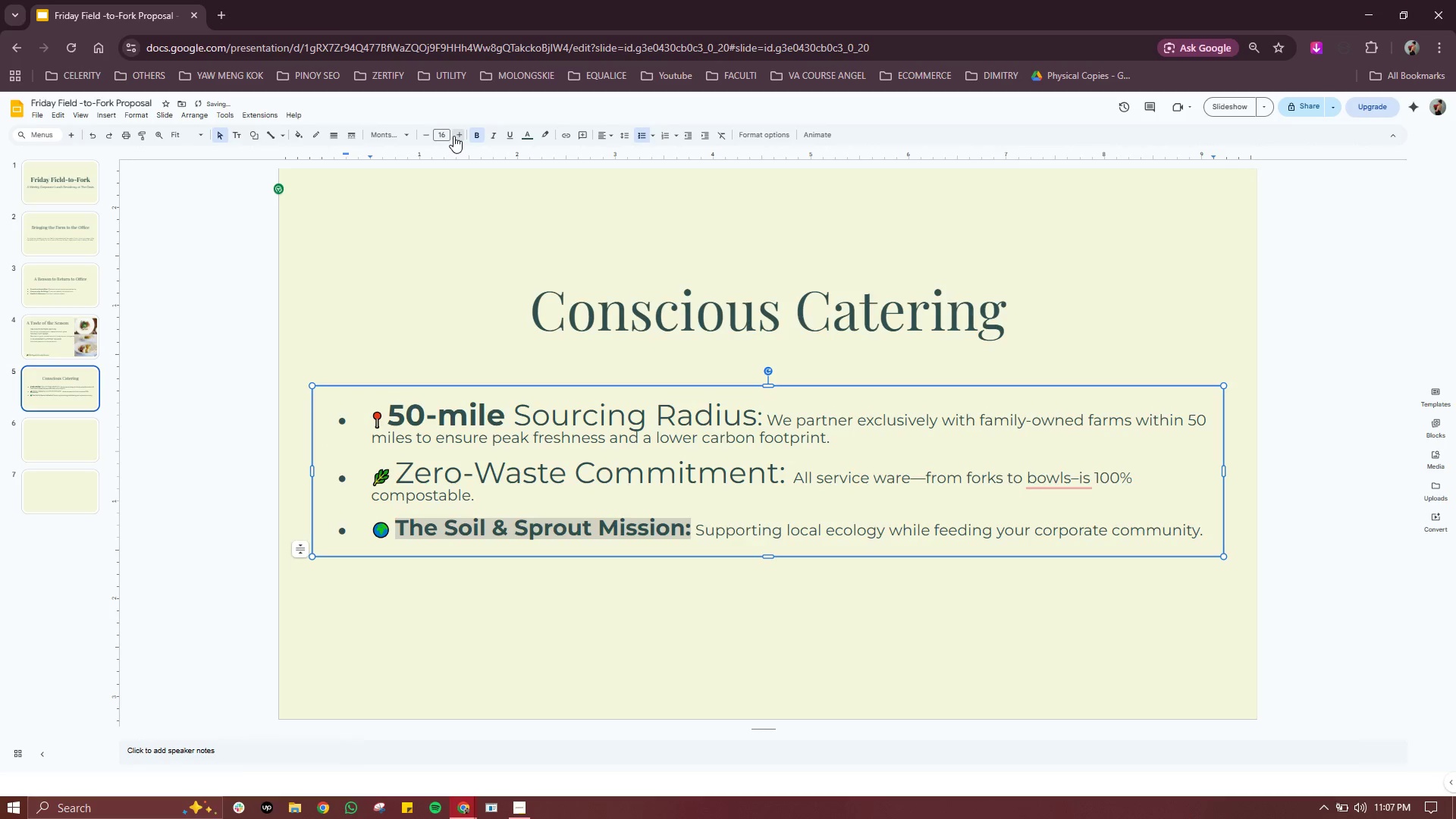 
triple_click([453, 136])
 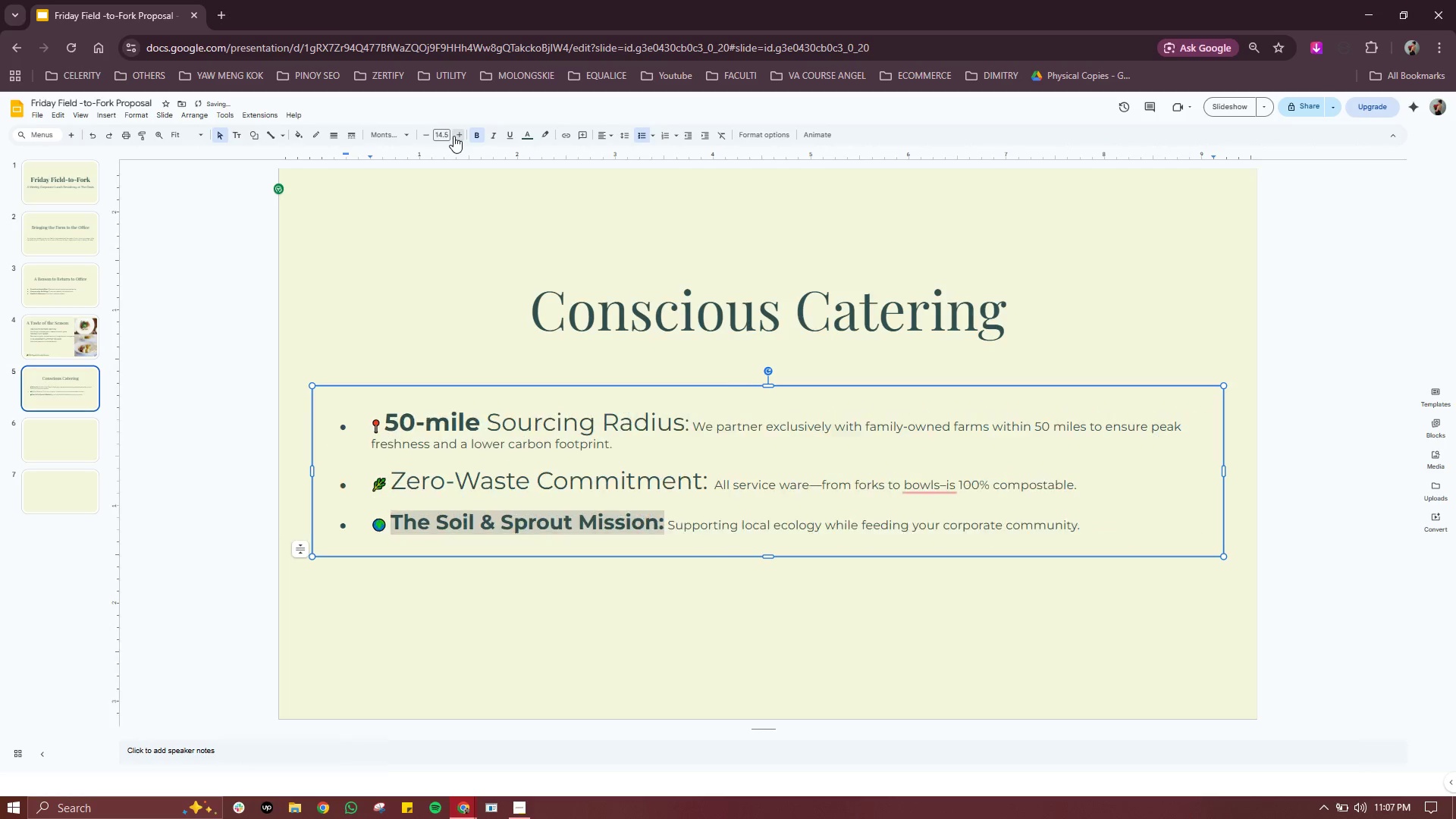 
triple_click([453, 136])
 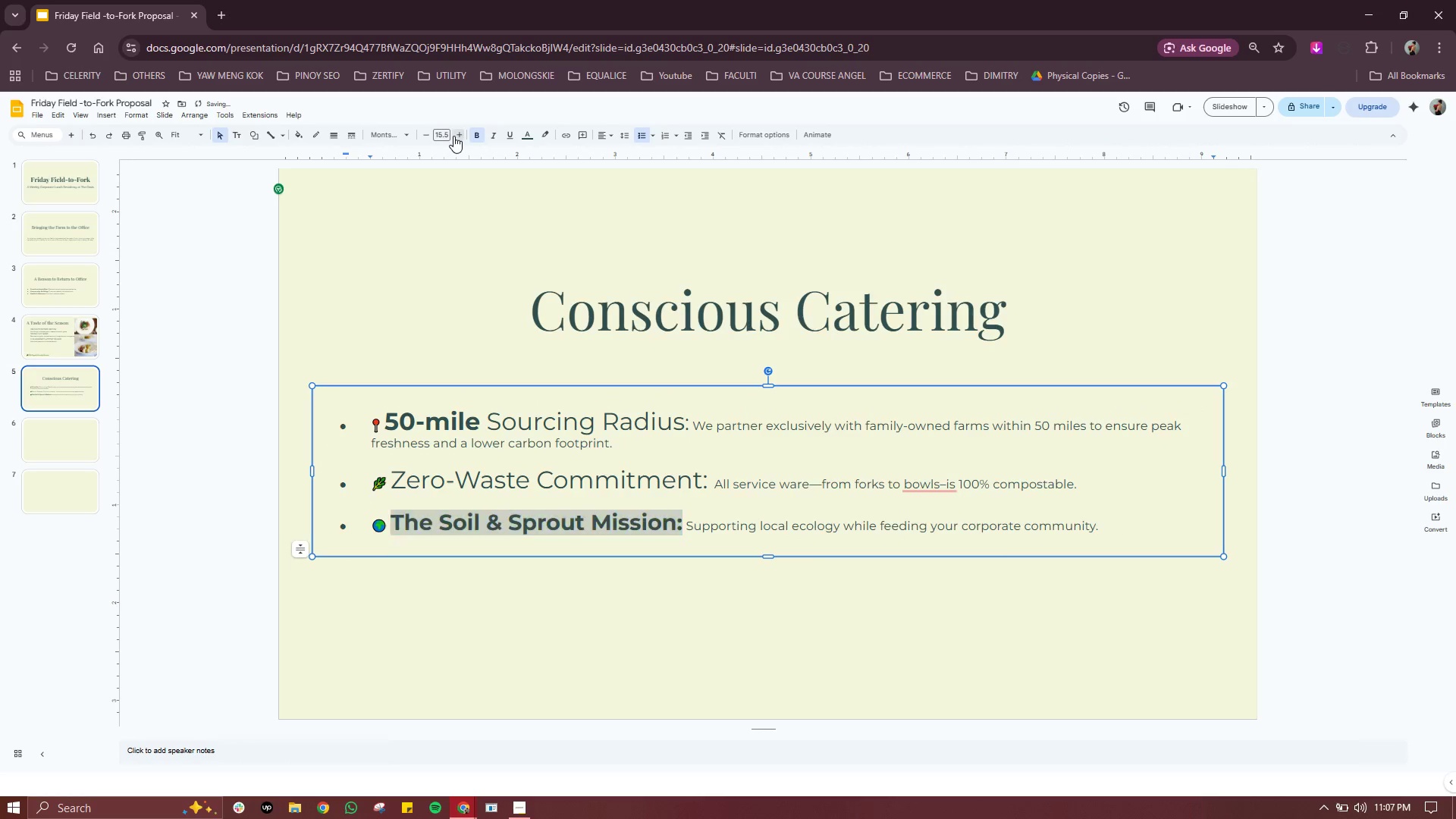 
triple_click([453, 136])
 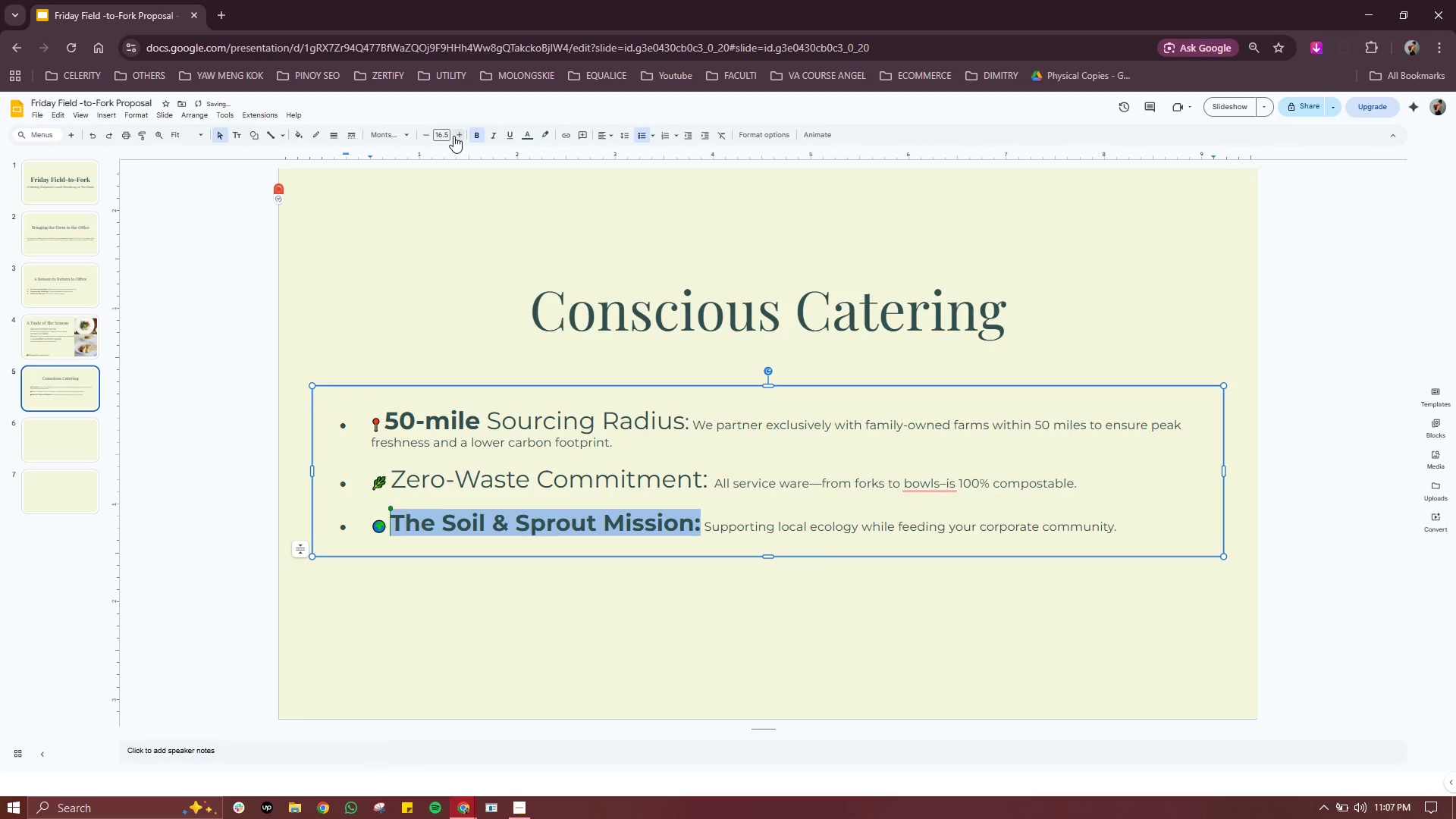 
triple_click([453, 136])
 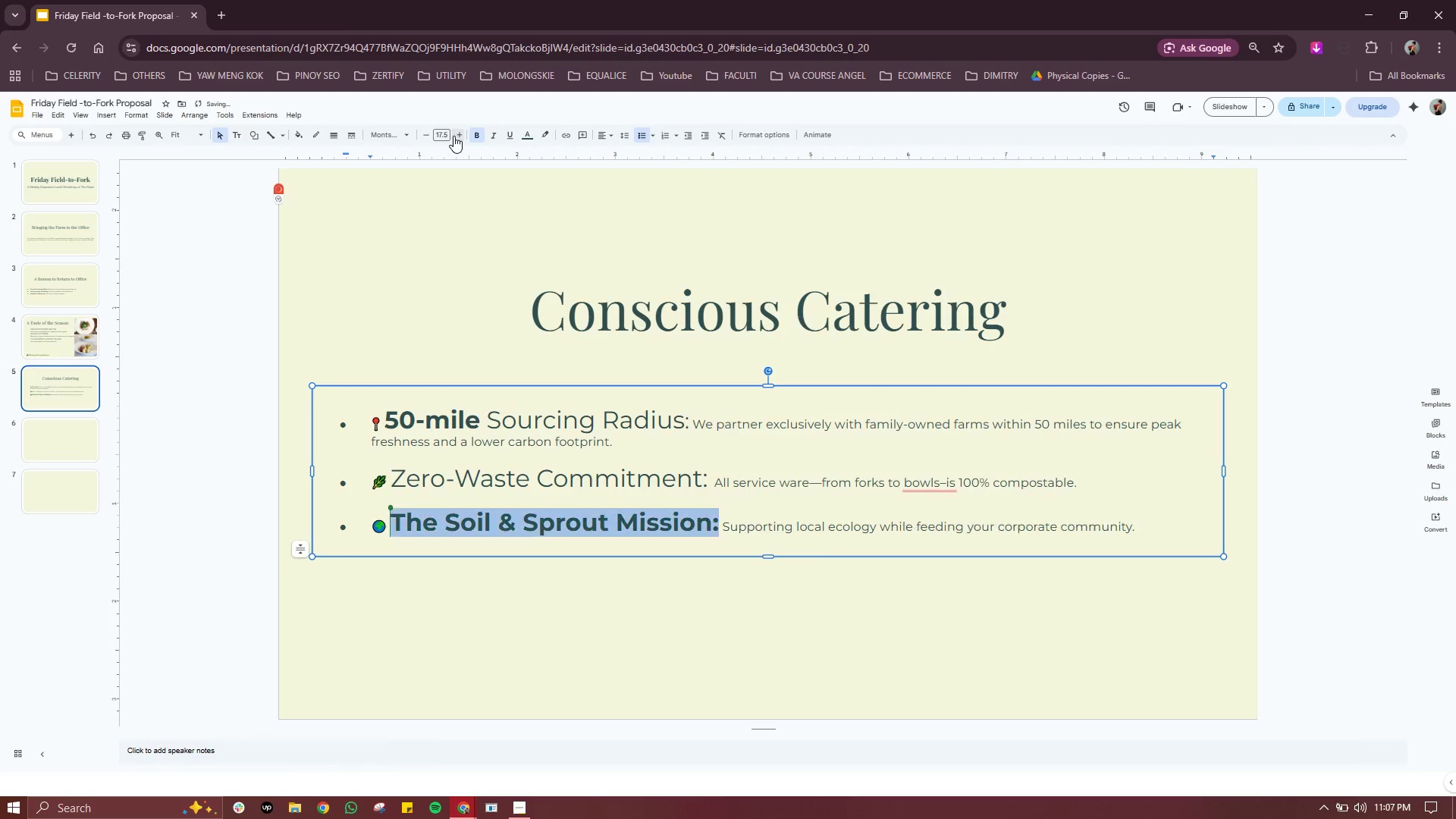 
triple_click([453, 136])
 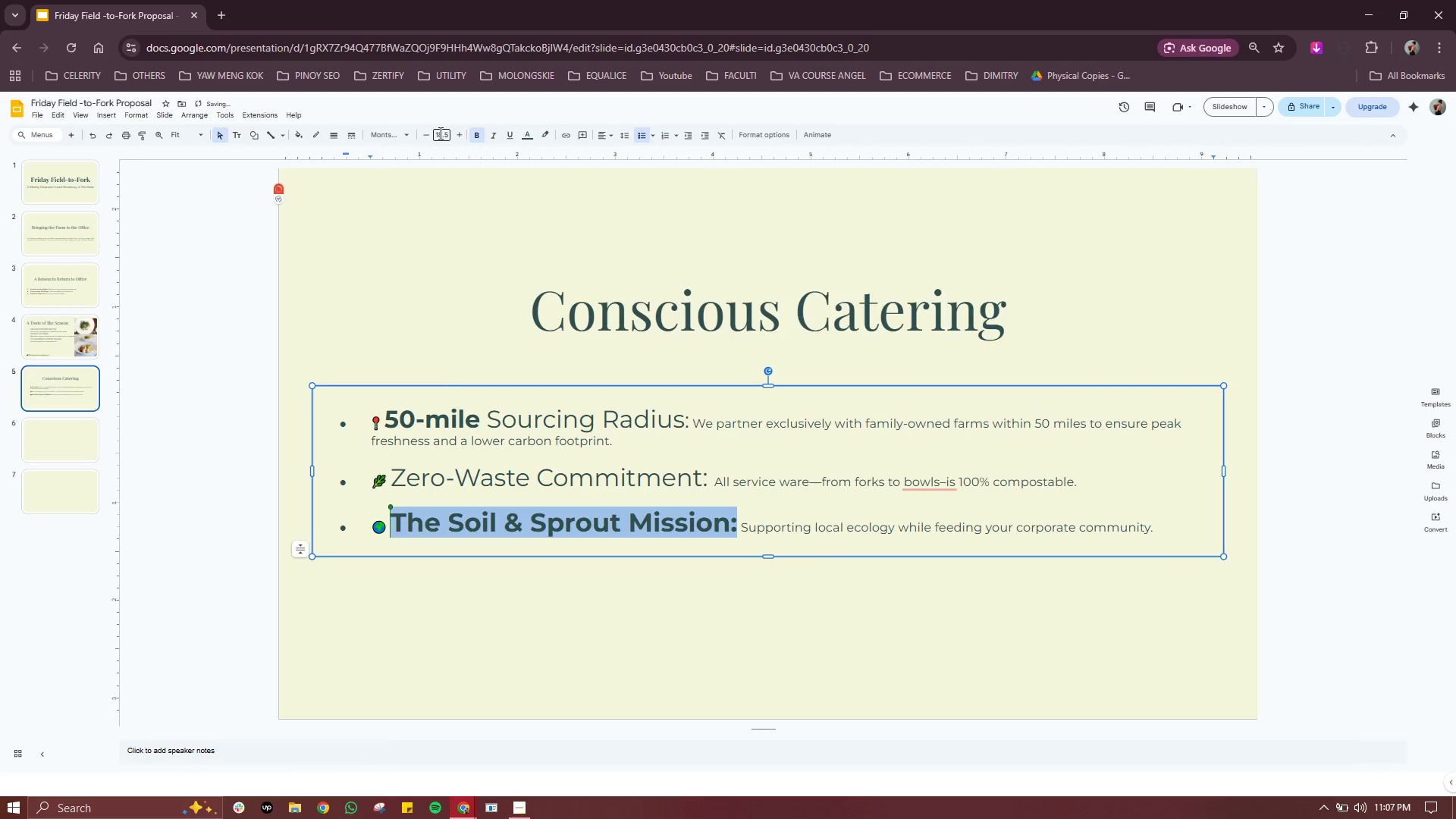 
double_click([439, 133])
 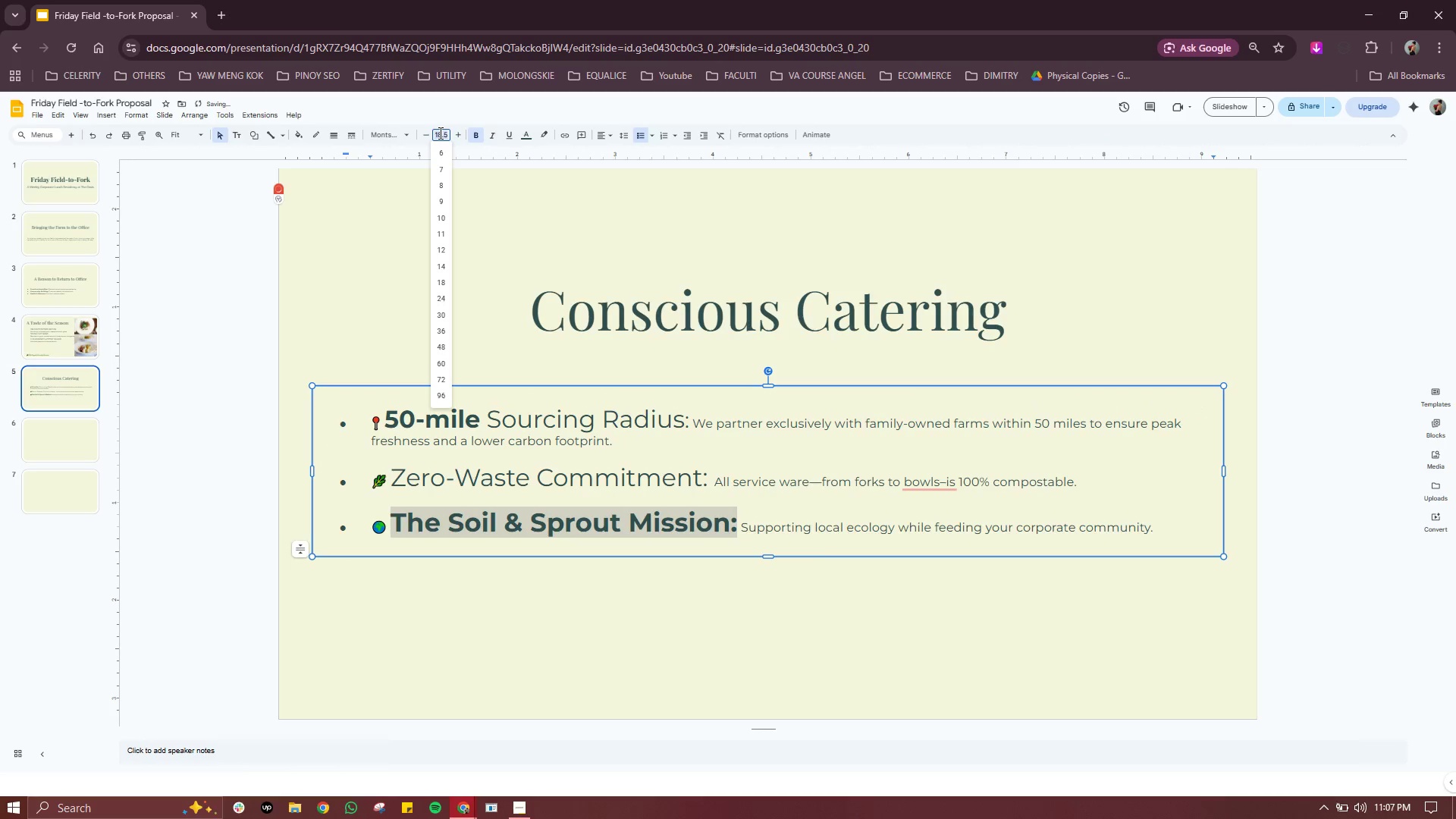 
triple_click([439, 133])
 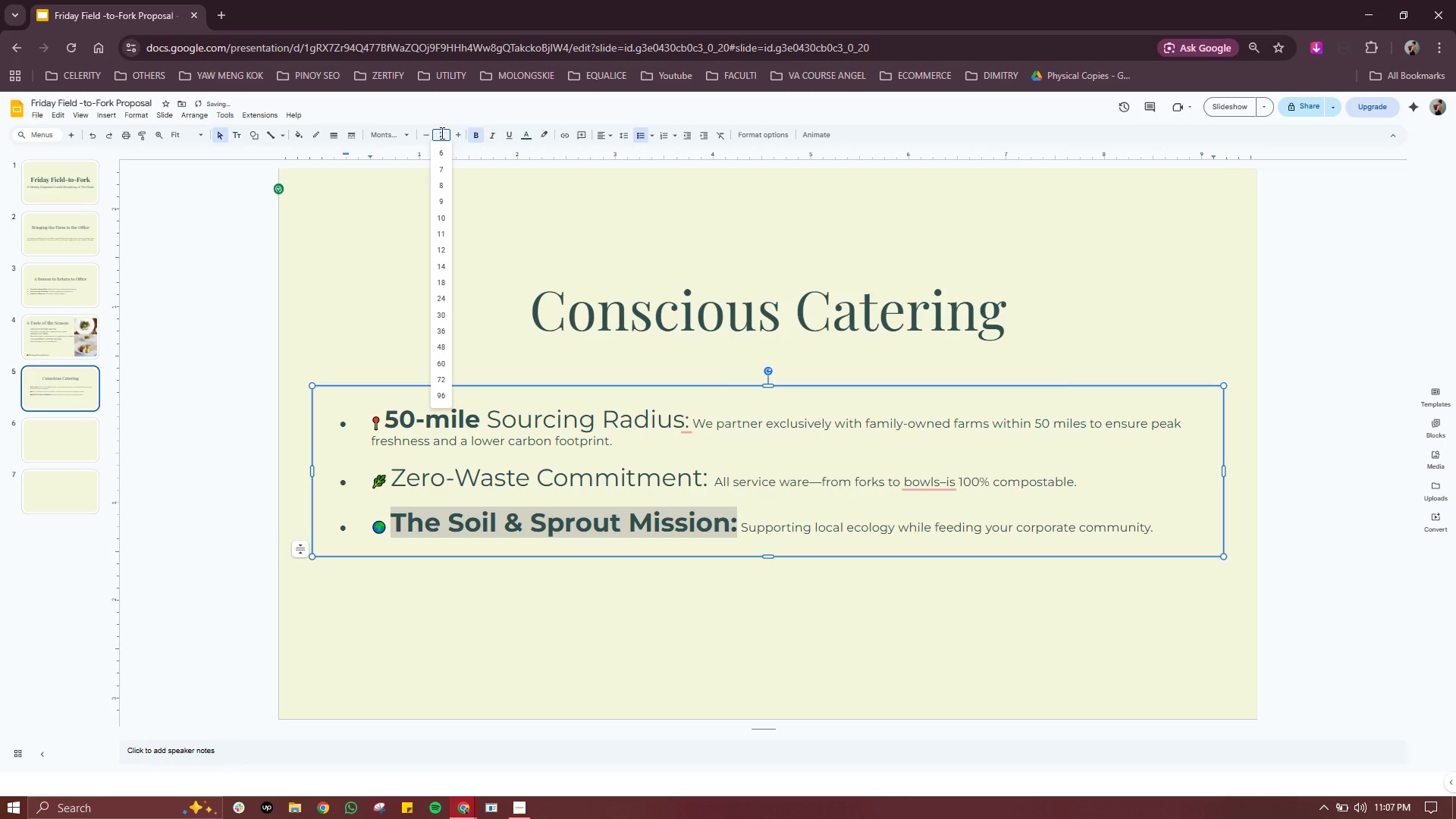 
type(22)
 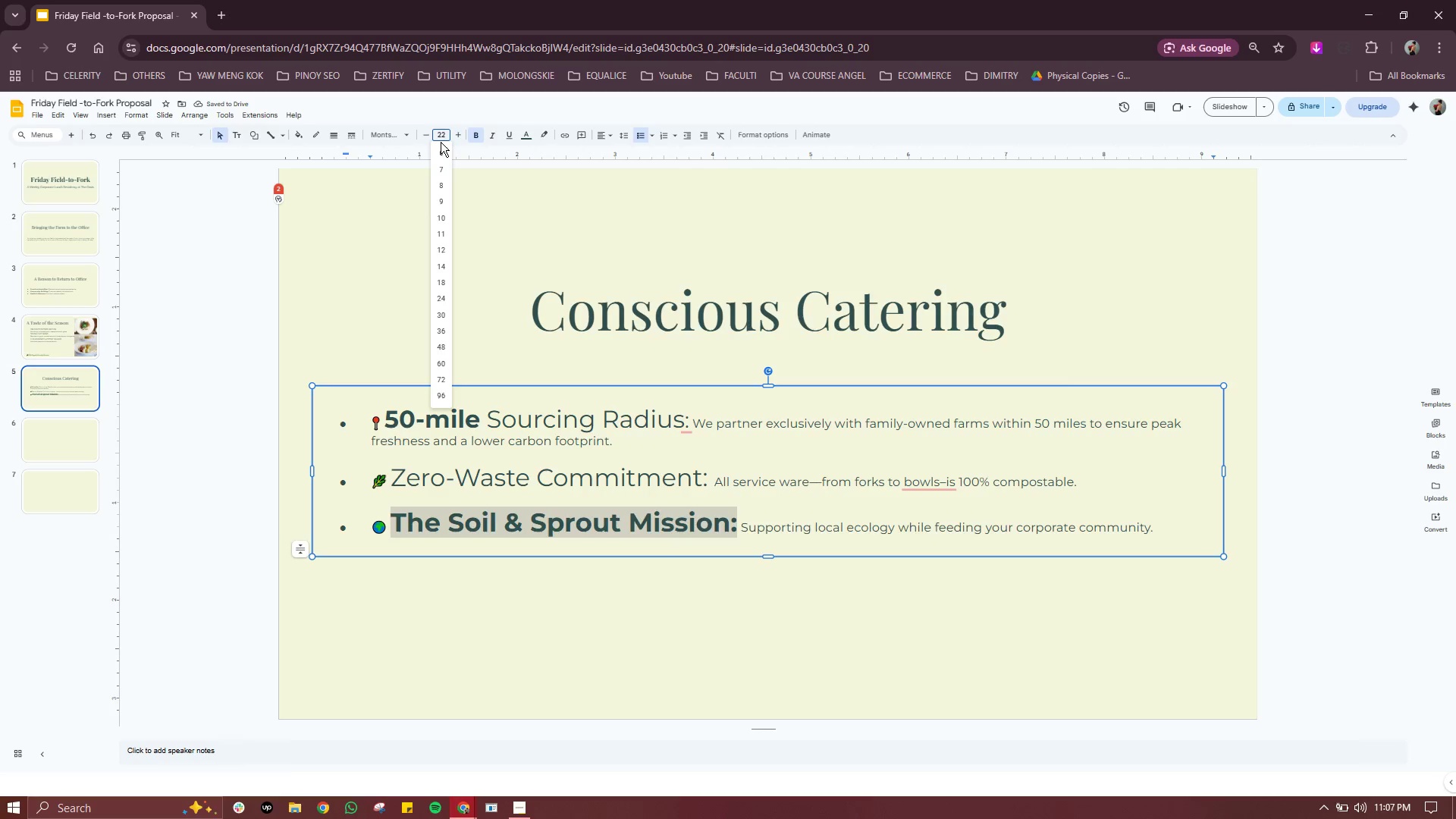 
key(Enter)
 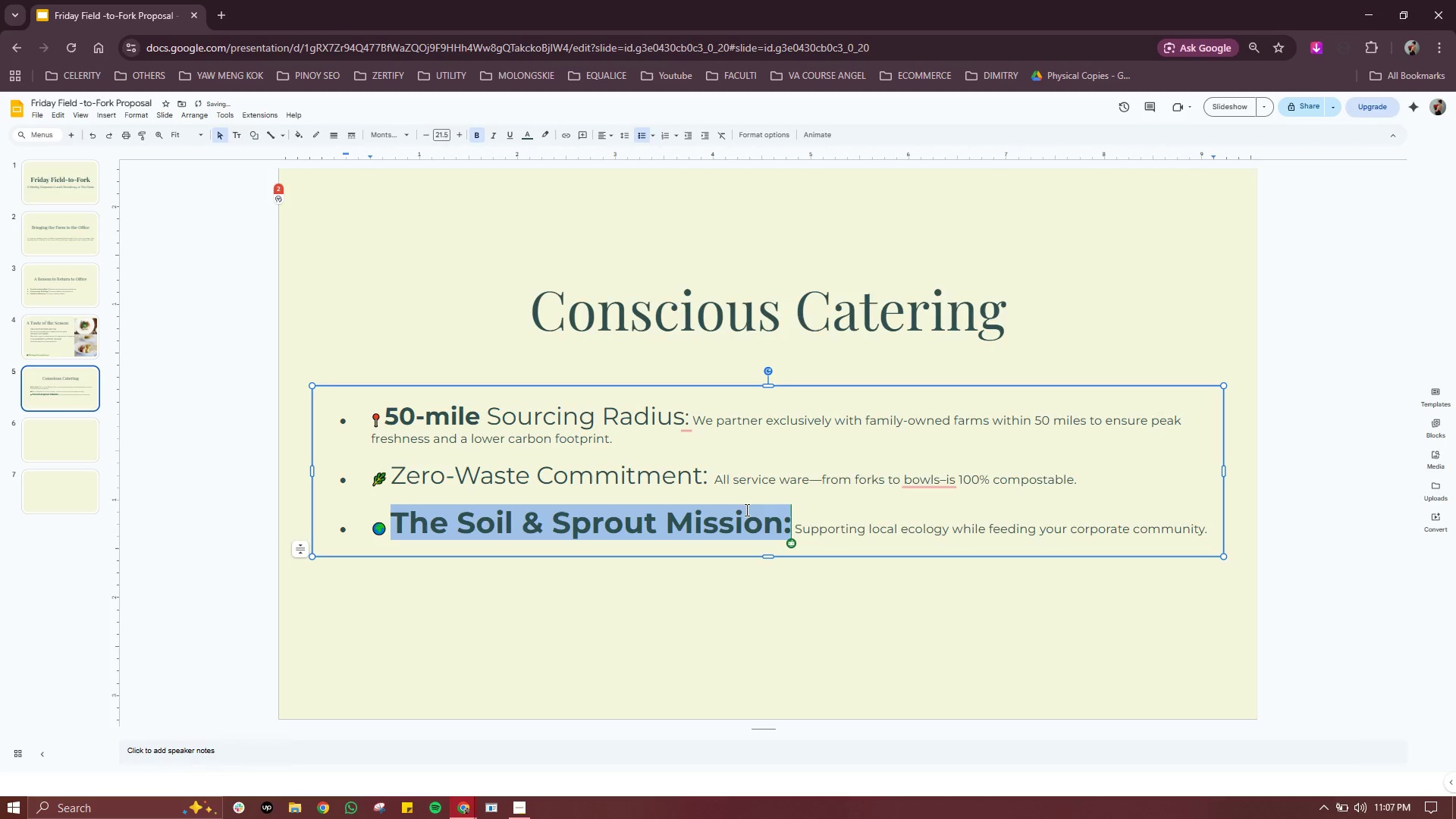 
left_click([777, 486])
 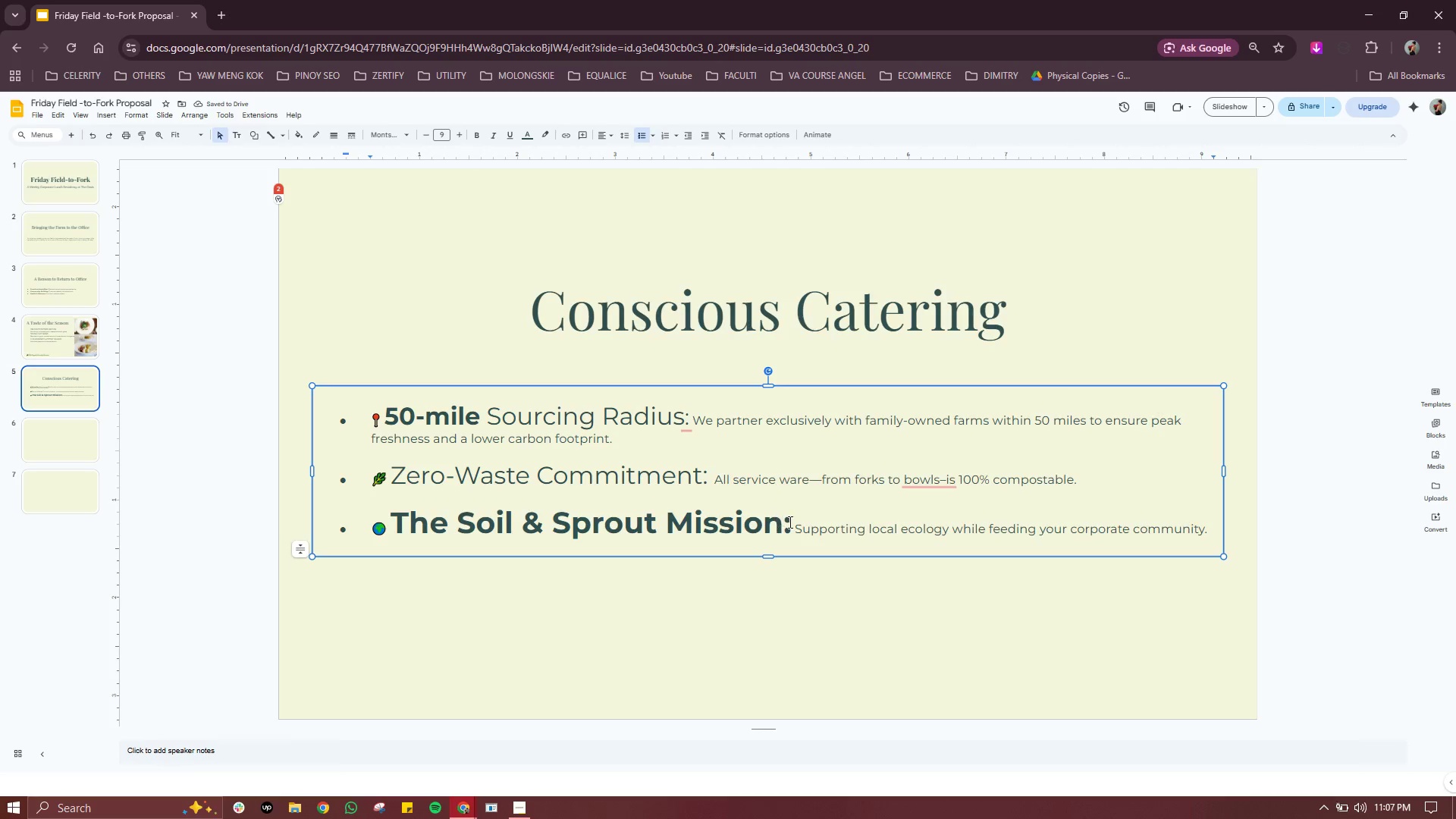 
left_click_drag(start_coordinate=[793, 522], to_coordinate=[394, 519])
 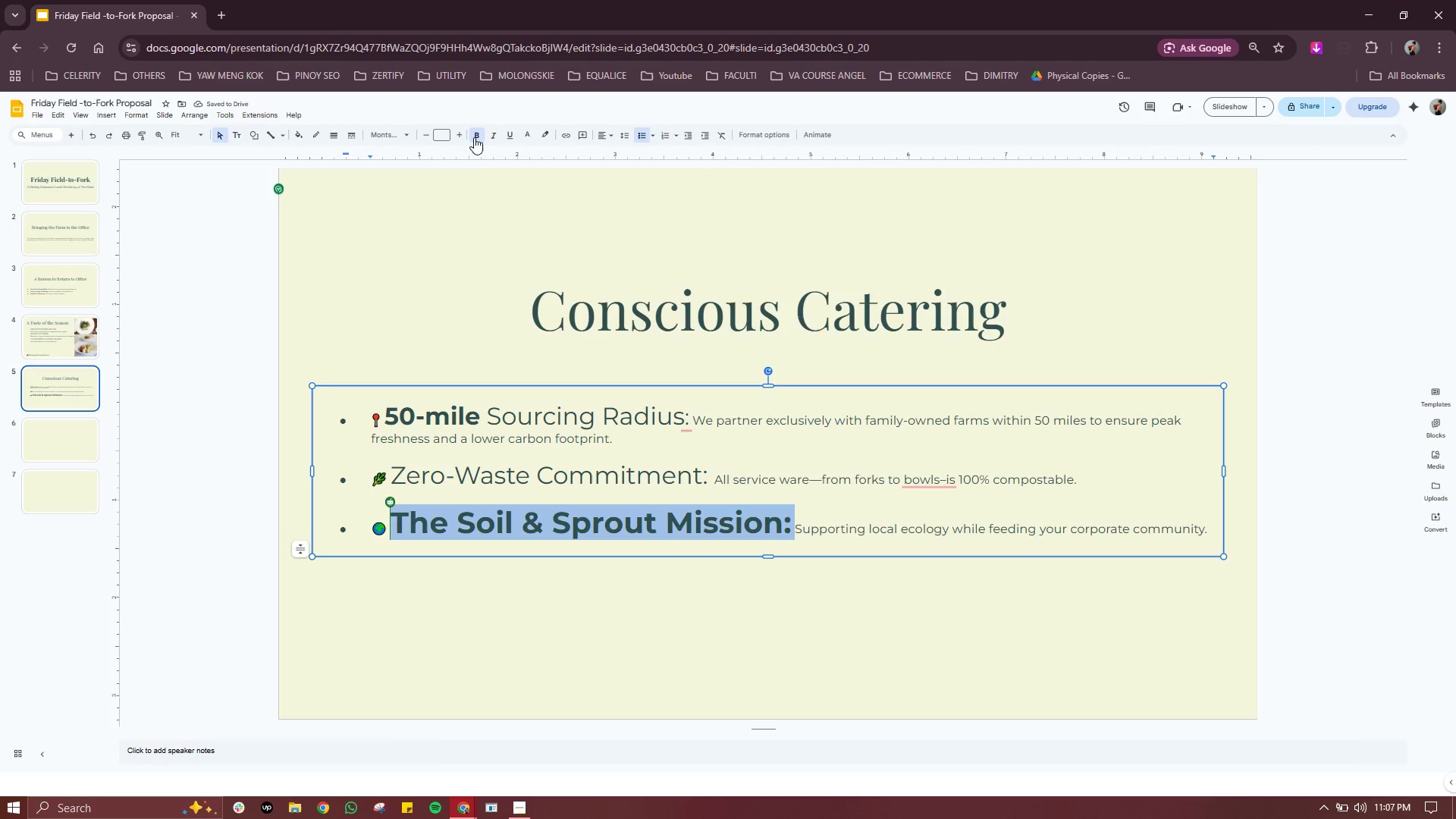 
left_click([474, 135])
 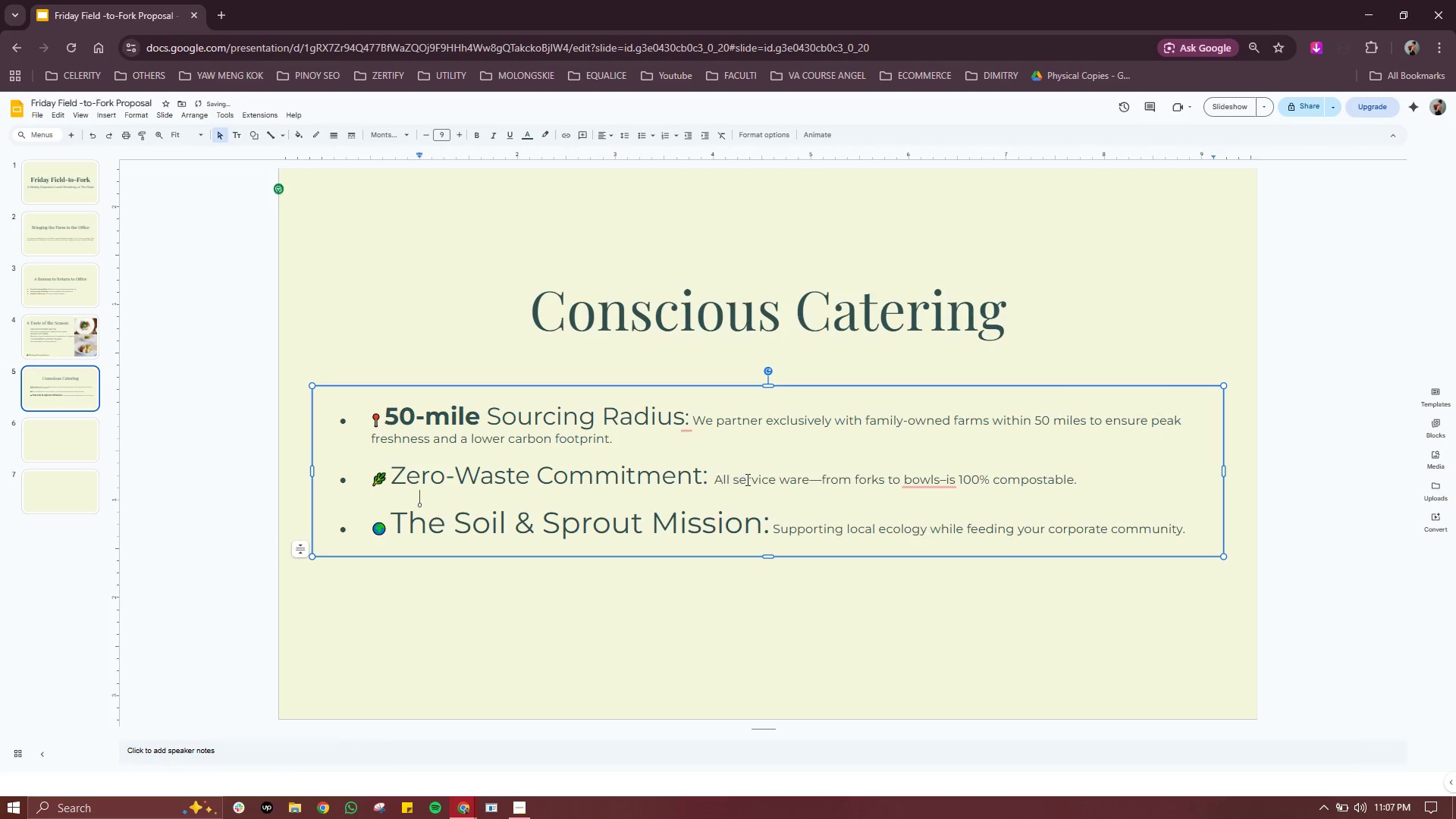 
double_click([750, 479])
 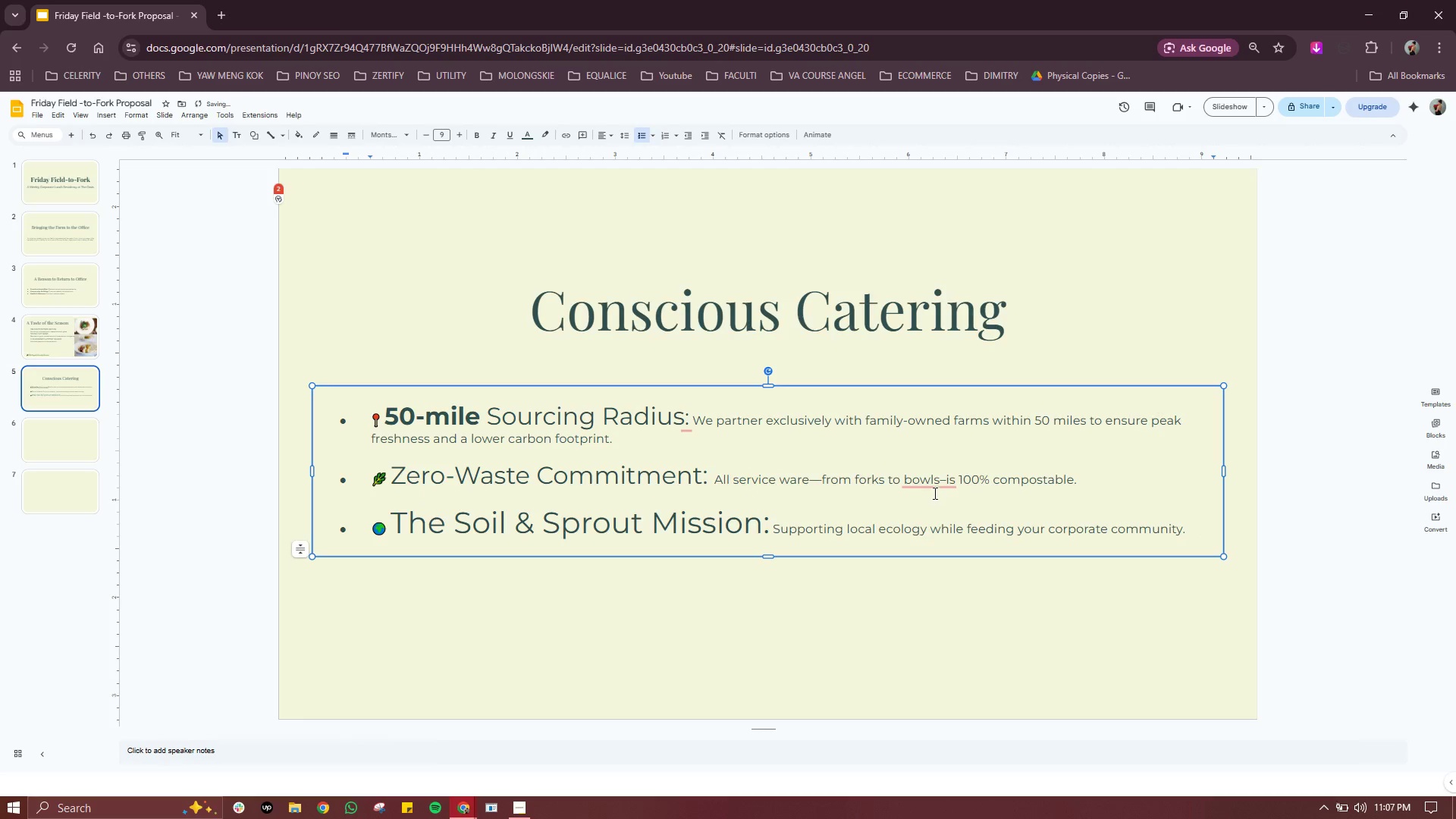 
left_click([946, 476])
 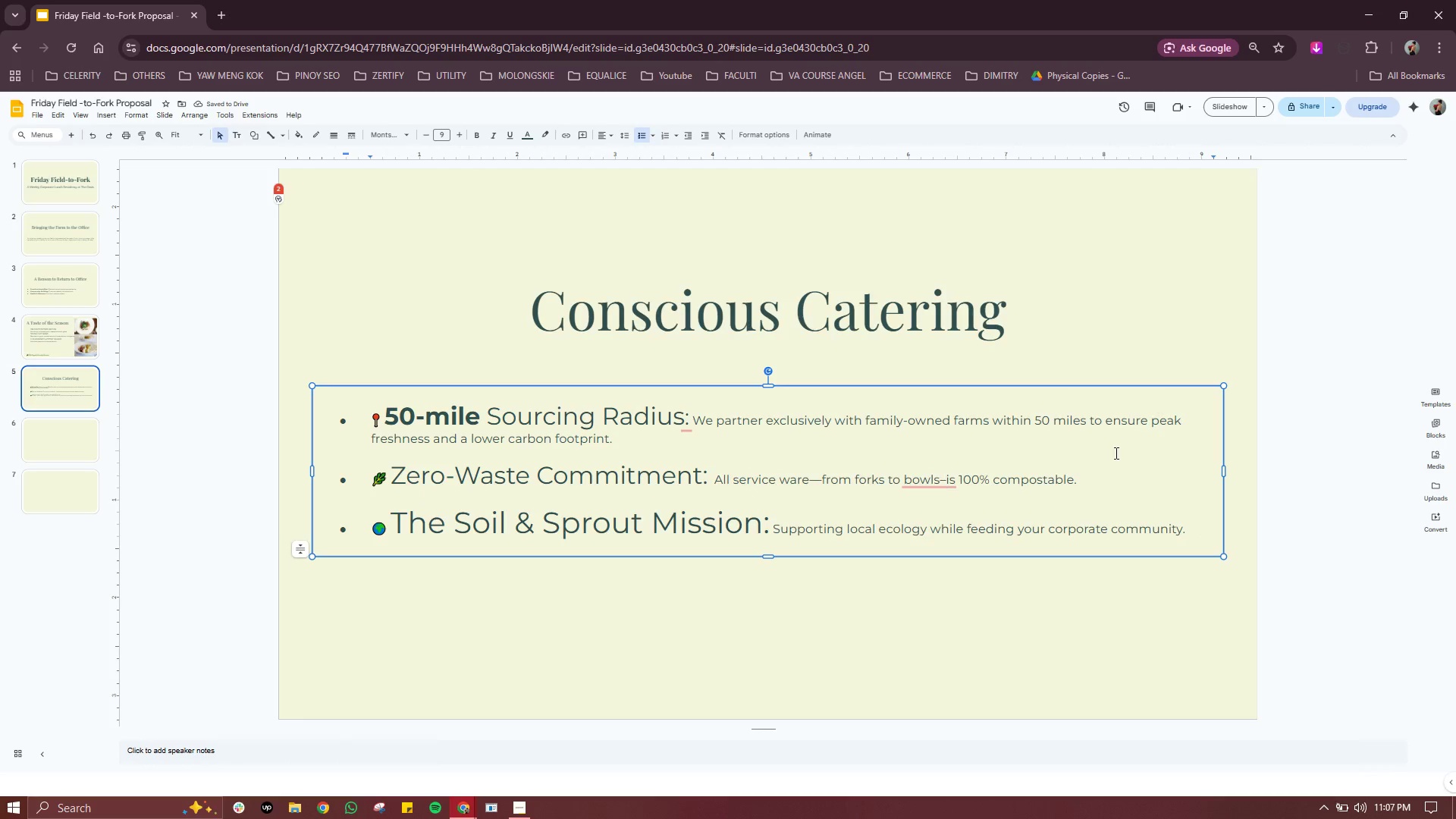 
left_click([1136, 437])
 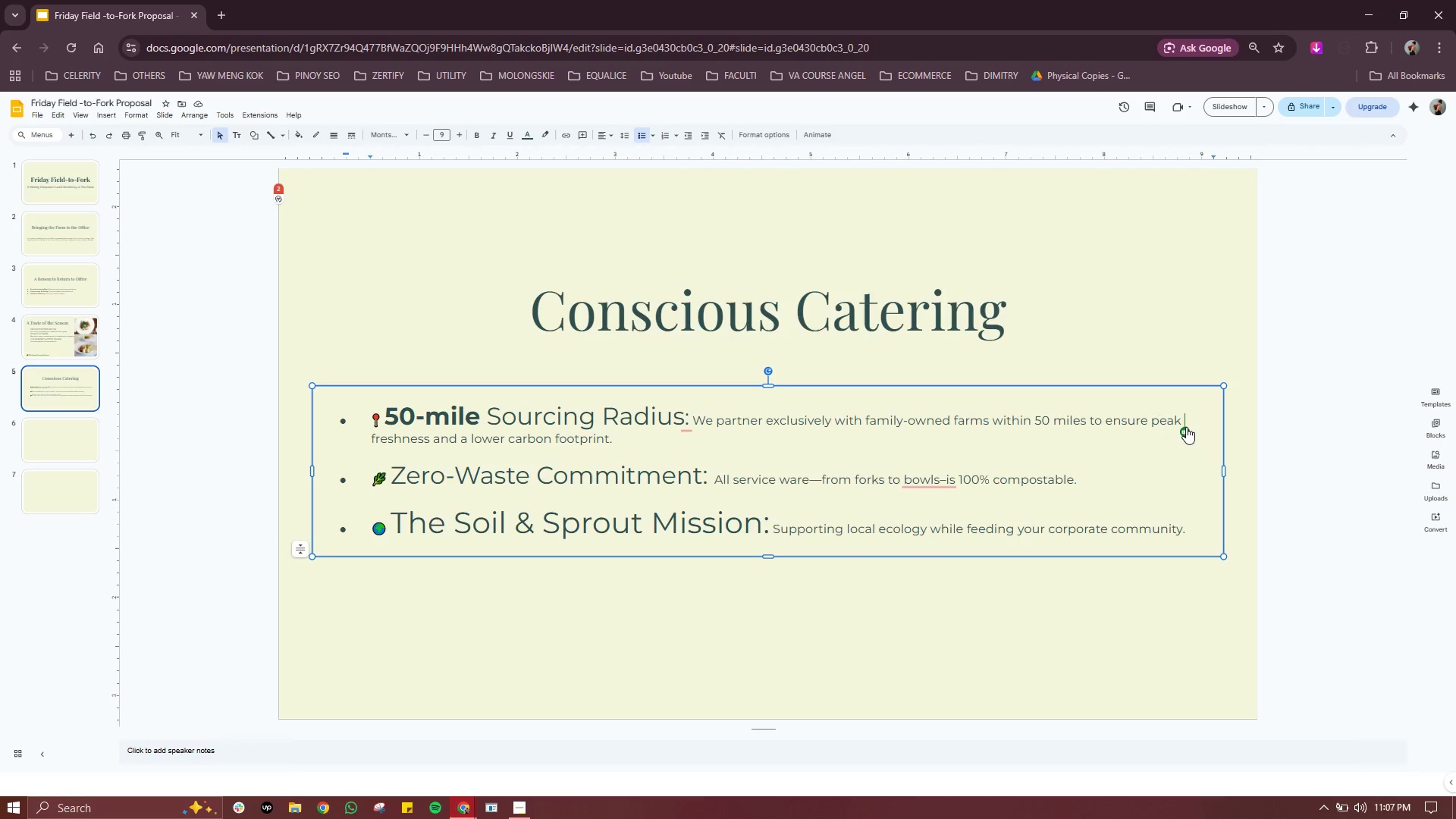 
key(Backspace)
 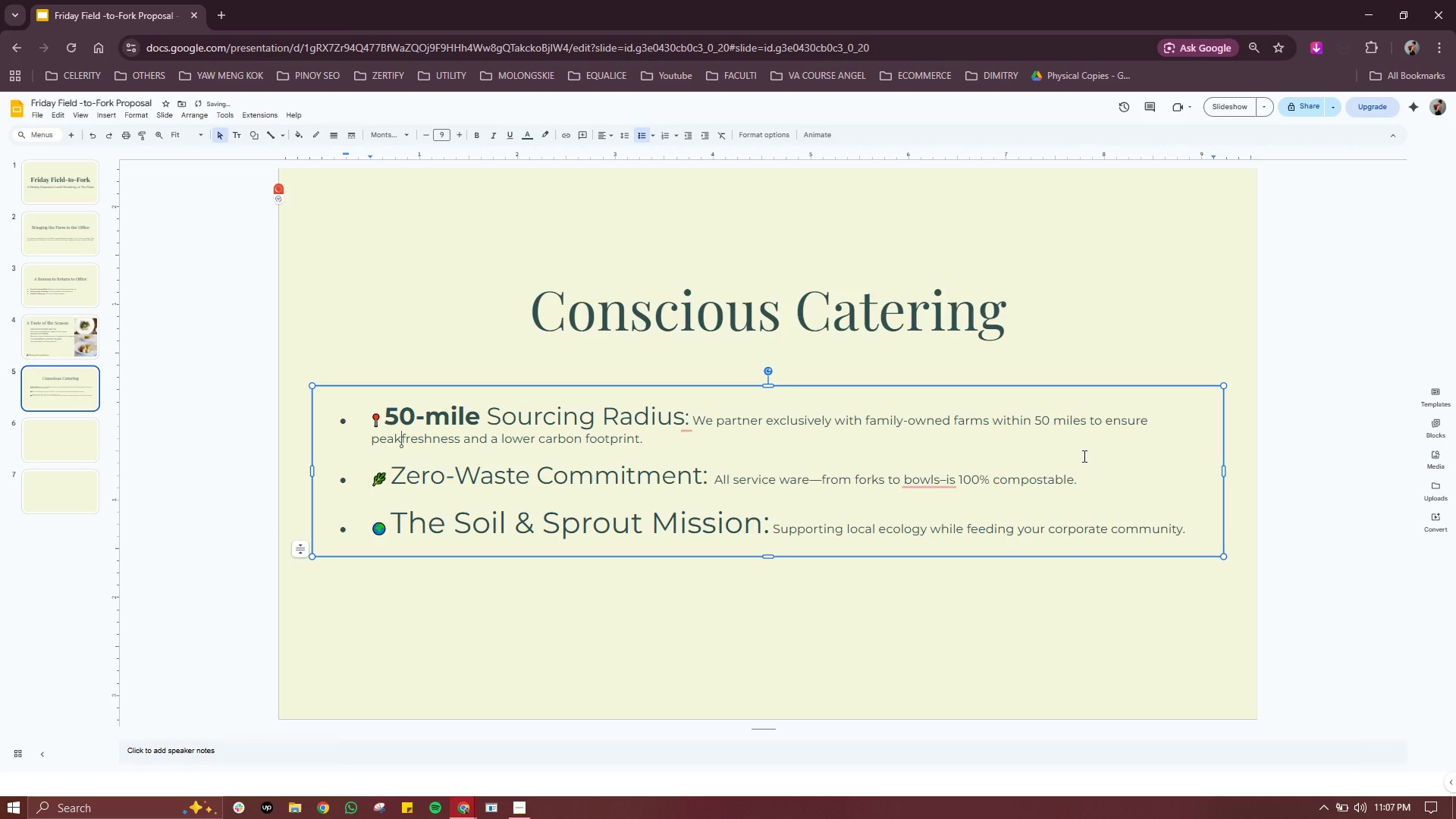 
key(Space)
 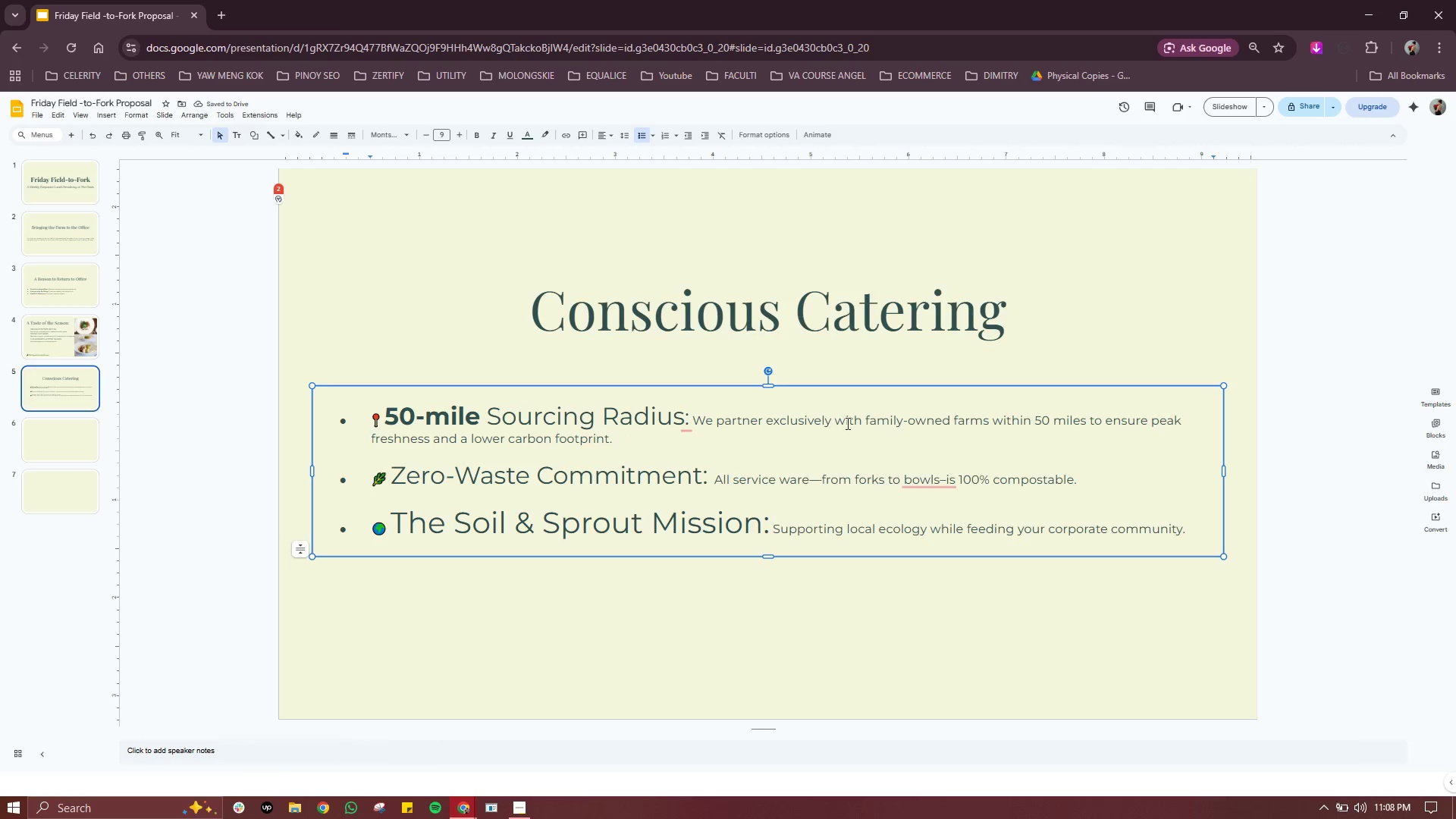 
left_click_drag(start_coordinate=[478, 415], to_coordinate=[384, 416])
 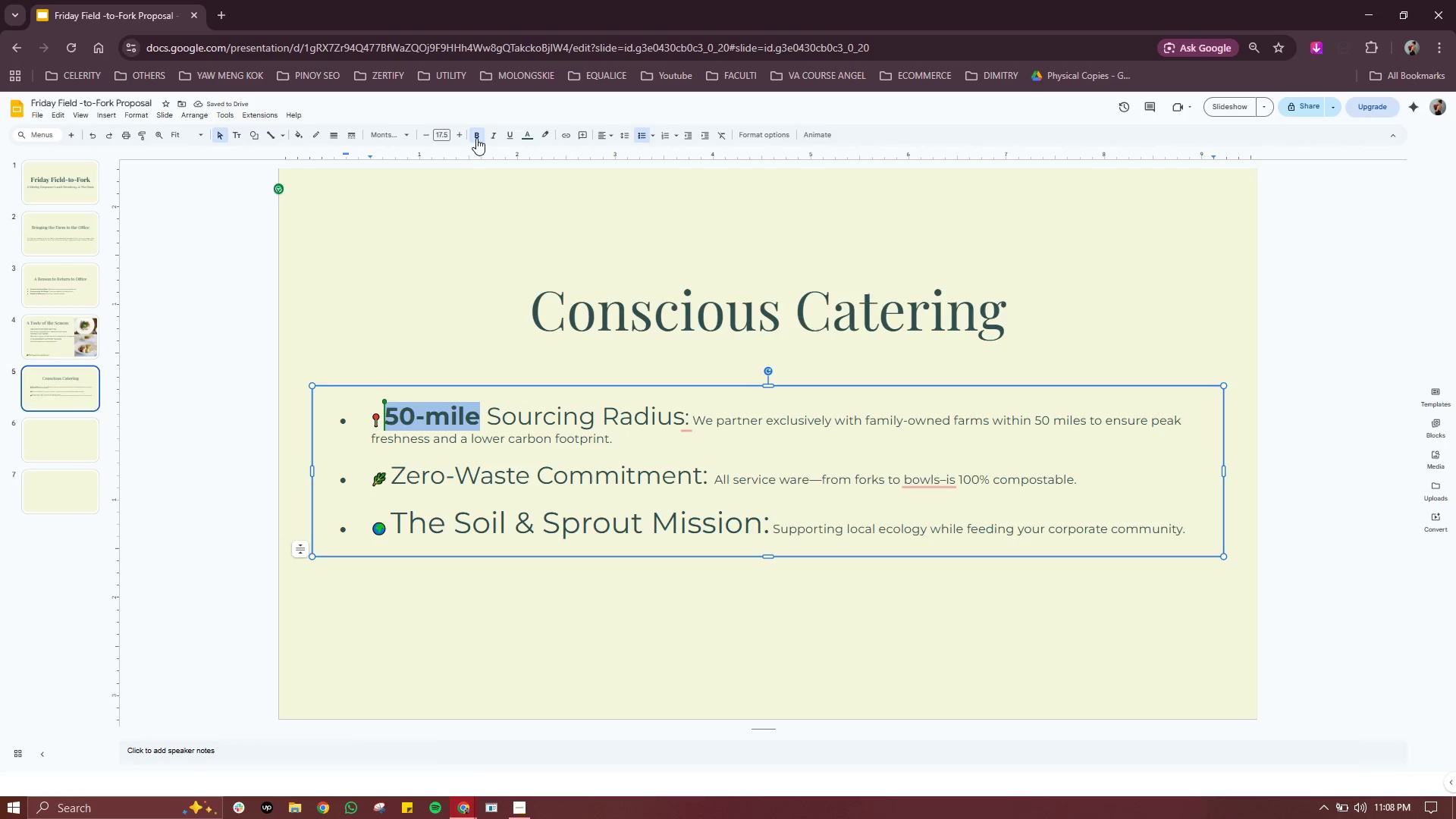 
left_click([479, 136])
 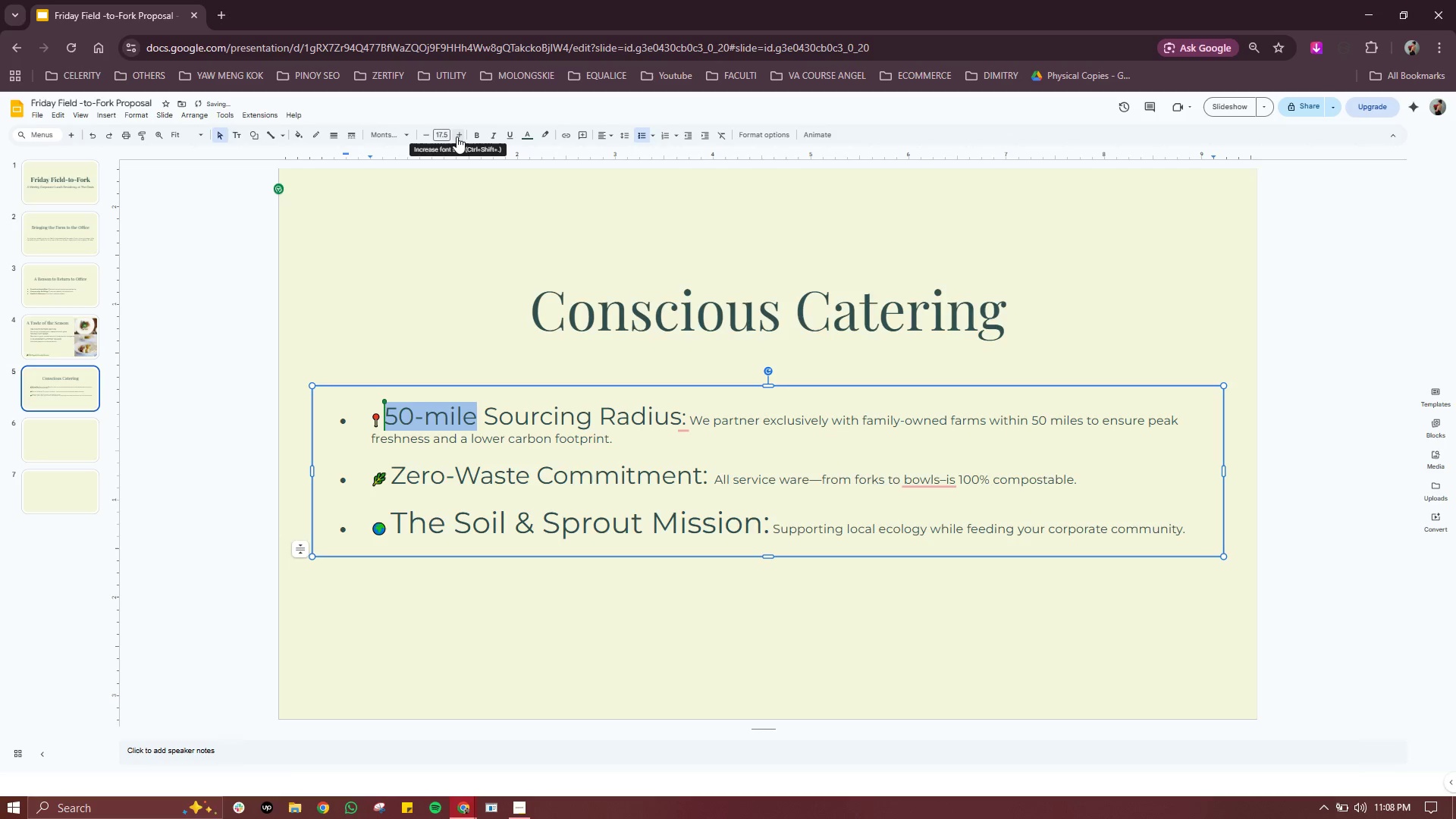 
double_click([457, 136])
 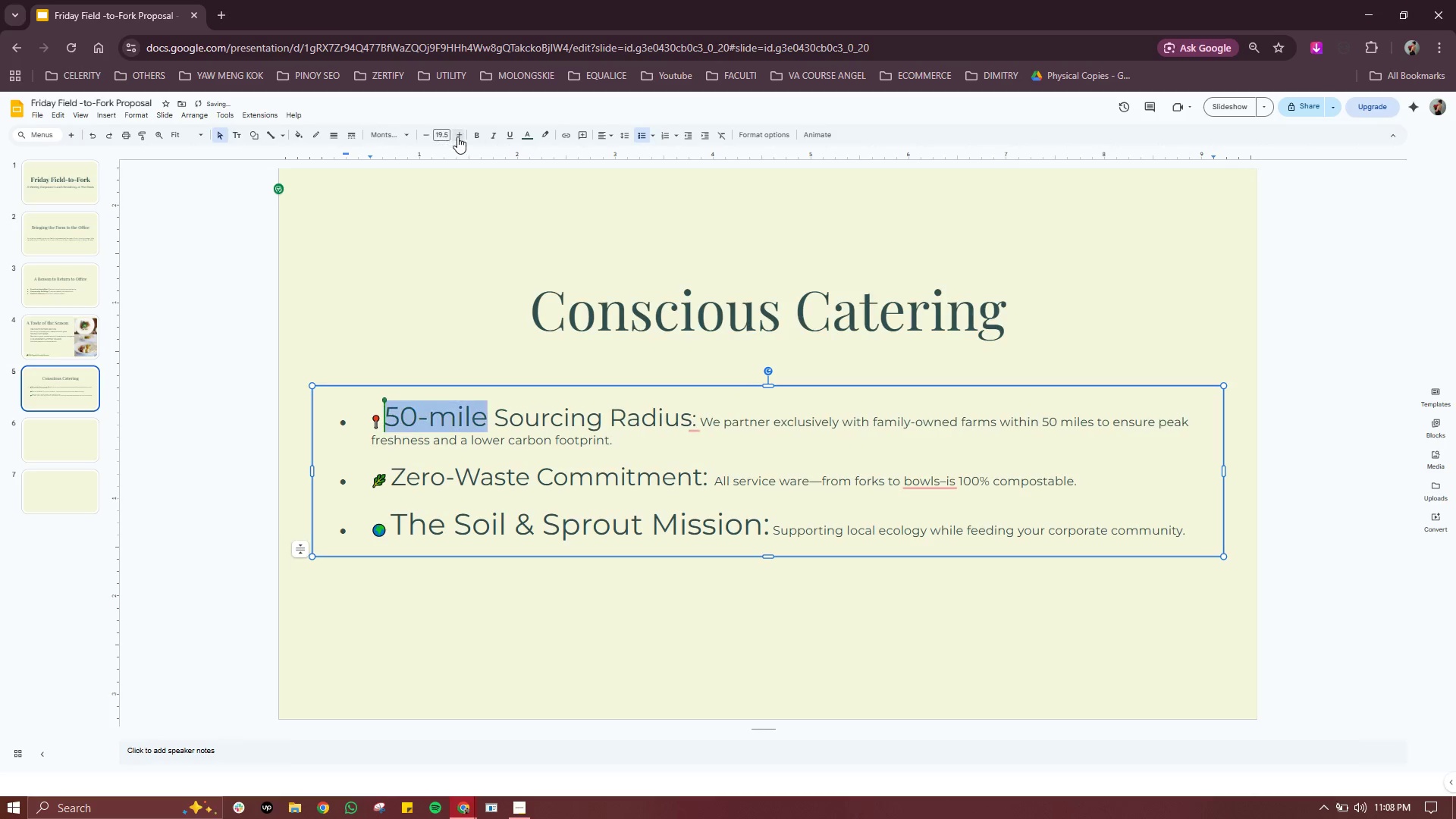 
triple_click([457, 136])
 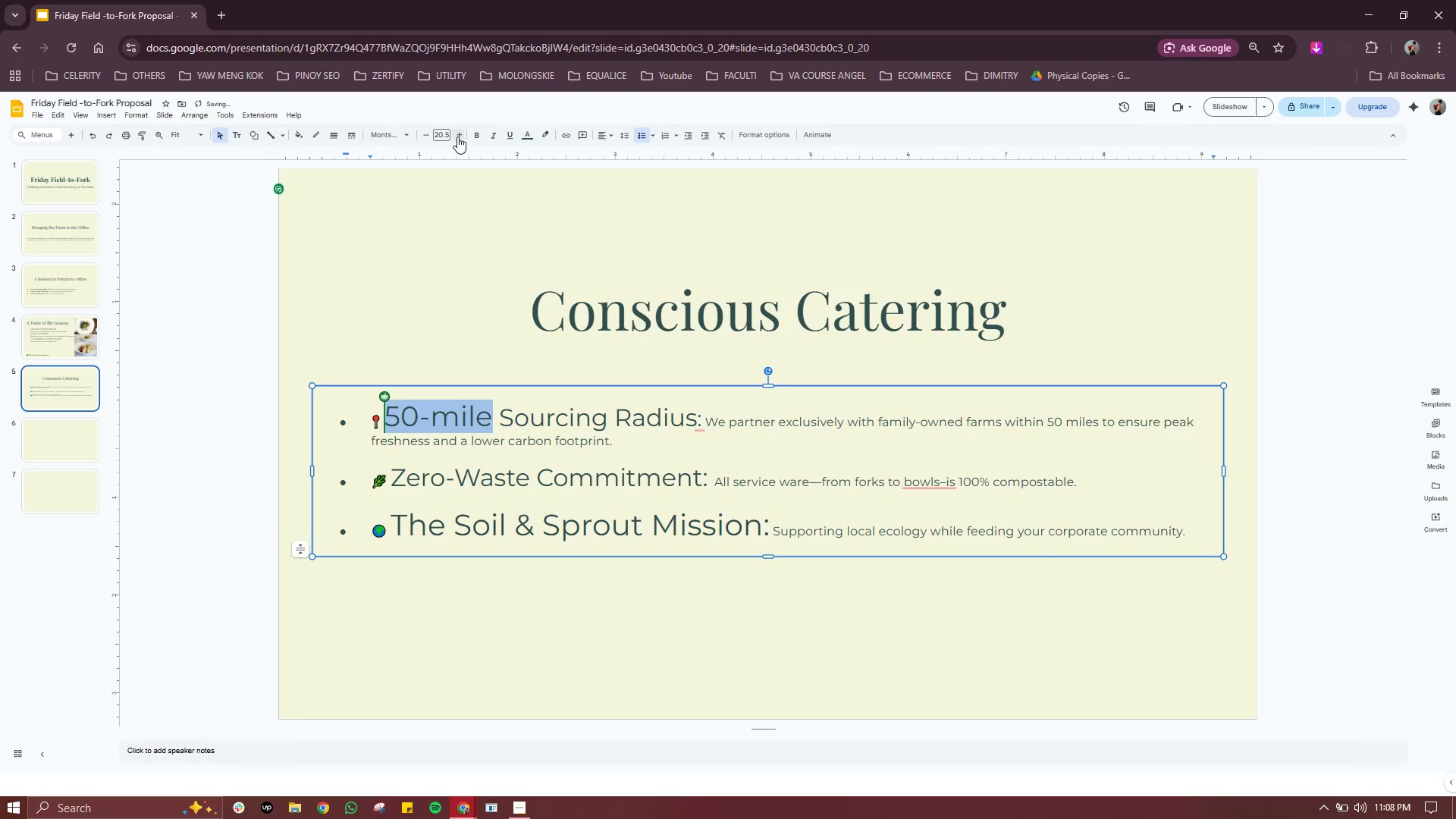 
left_click([457, 136])
 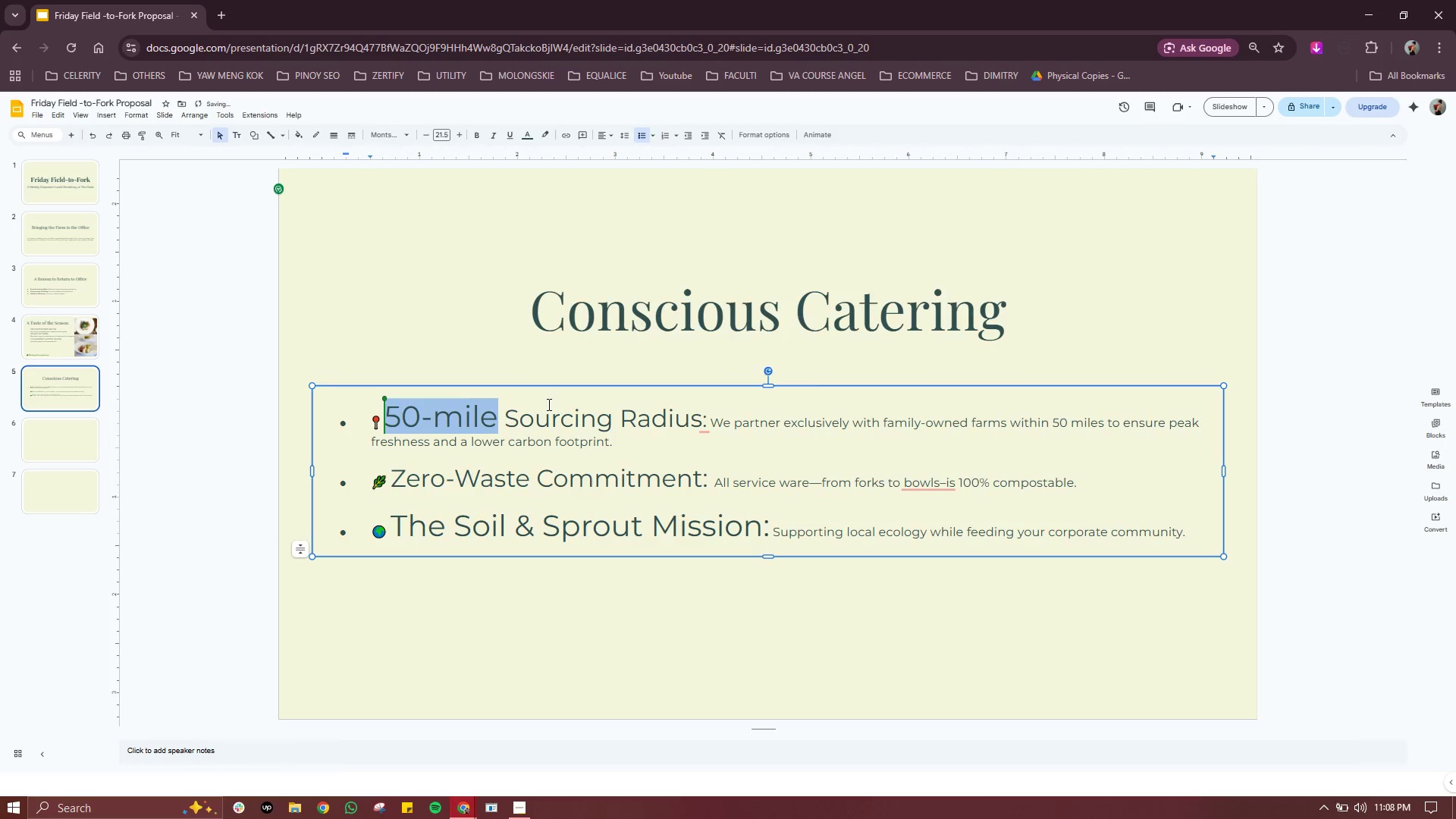 
left_click([538, 435])
 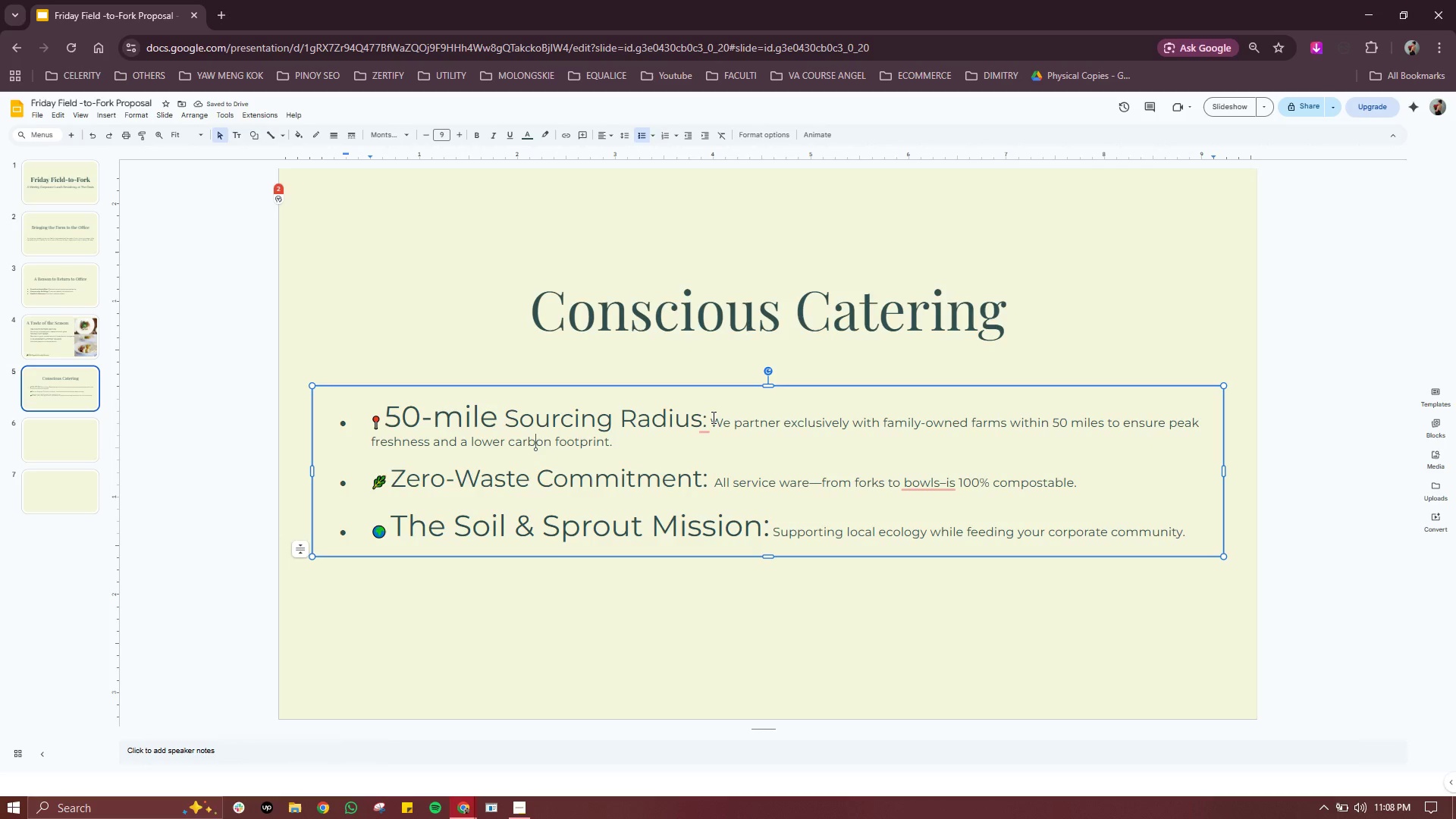 
left_click_drag(start_coordinate=[713, 417], to_coordinate=[736, 451])
 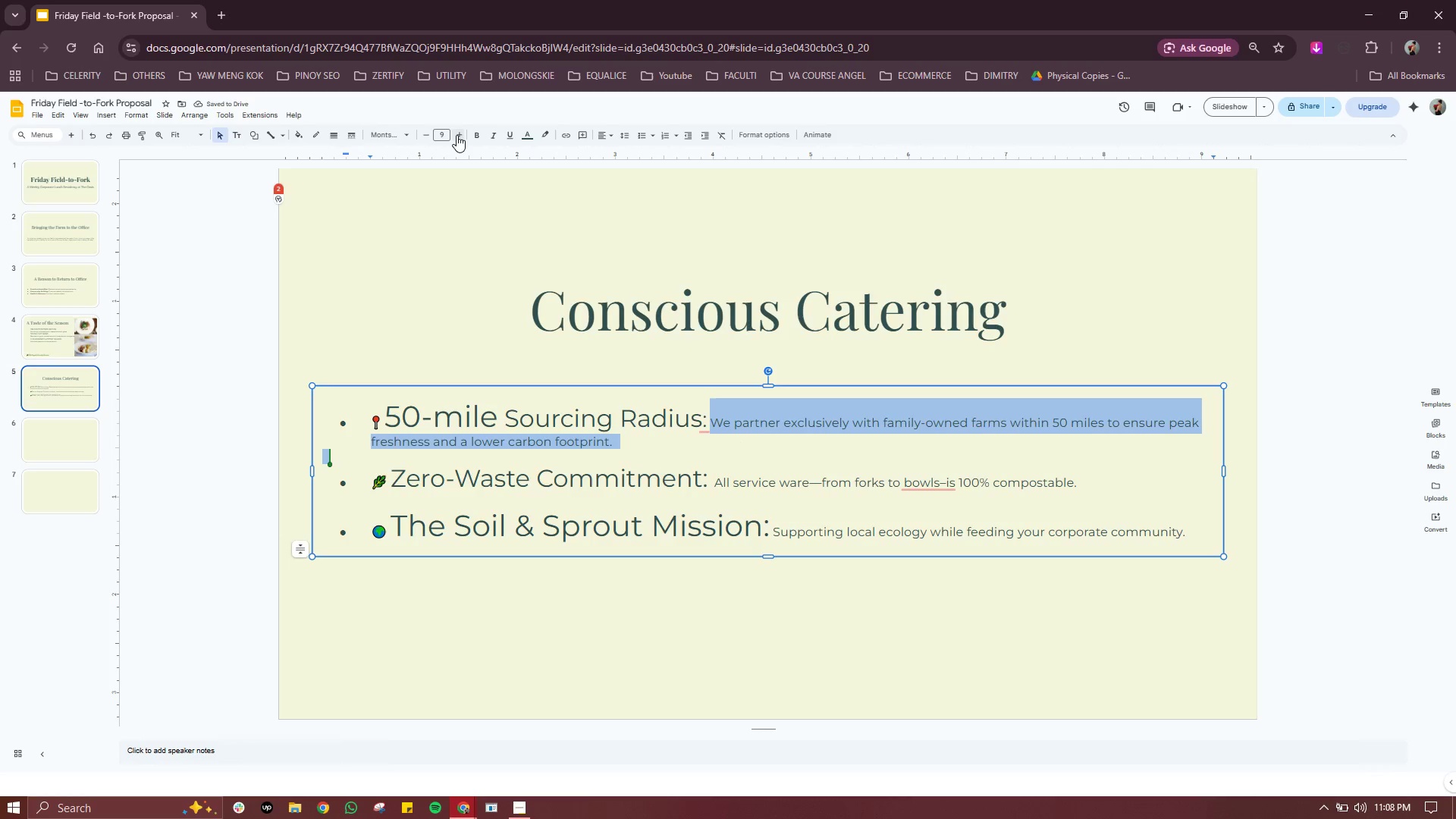 
double_click([457, 135])
 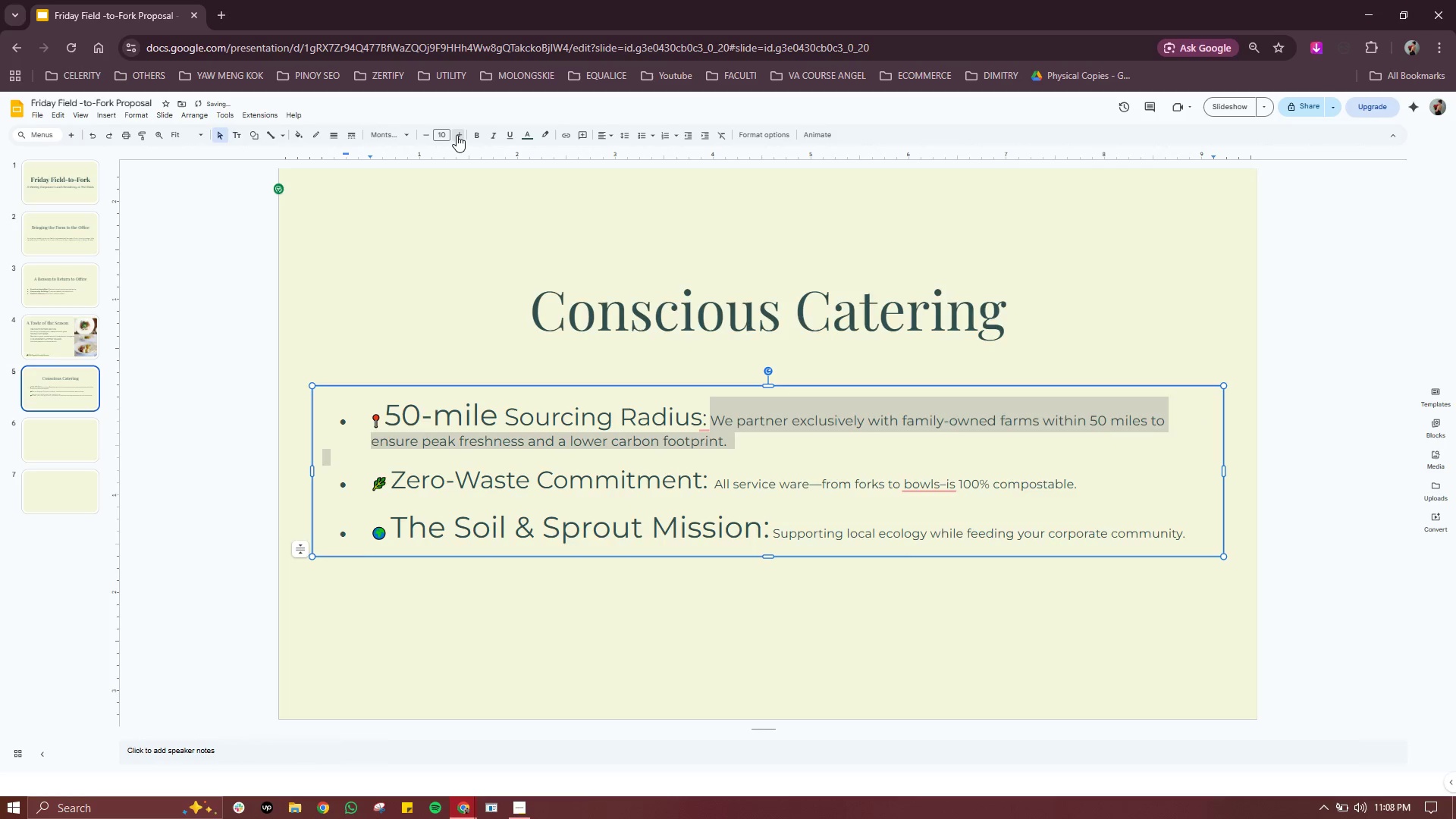 
triple_click([457, 135])
 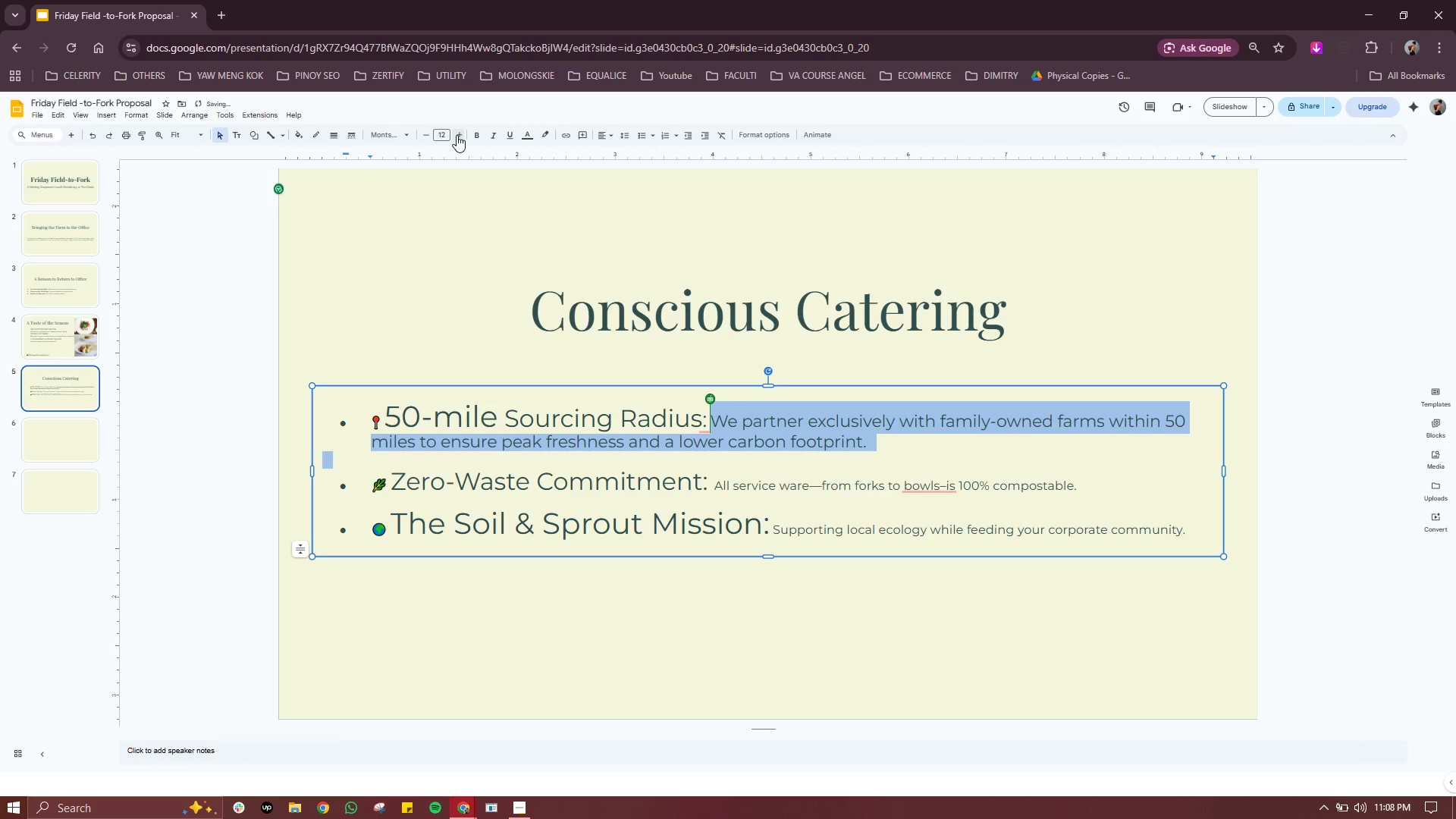 
left_click([457, 135])
 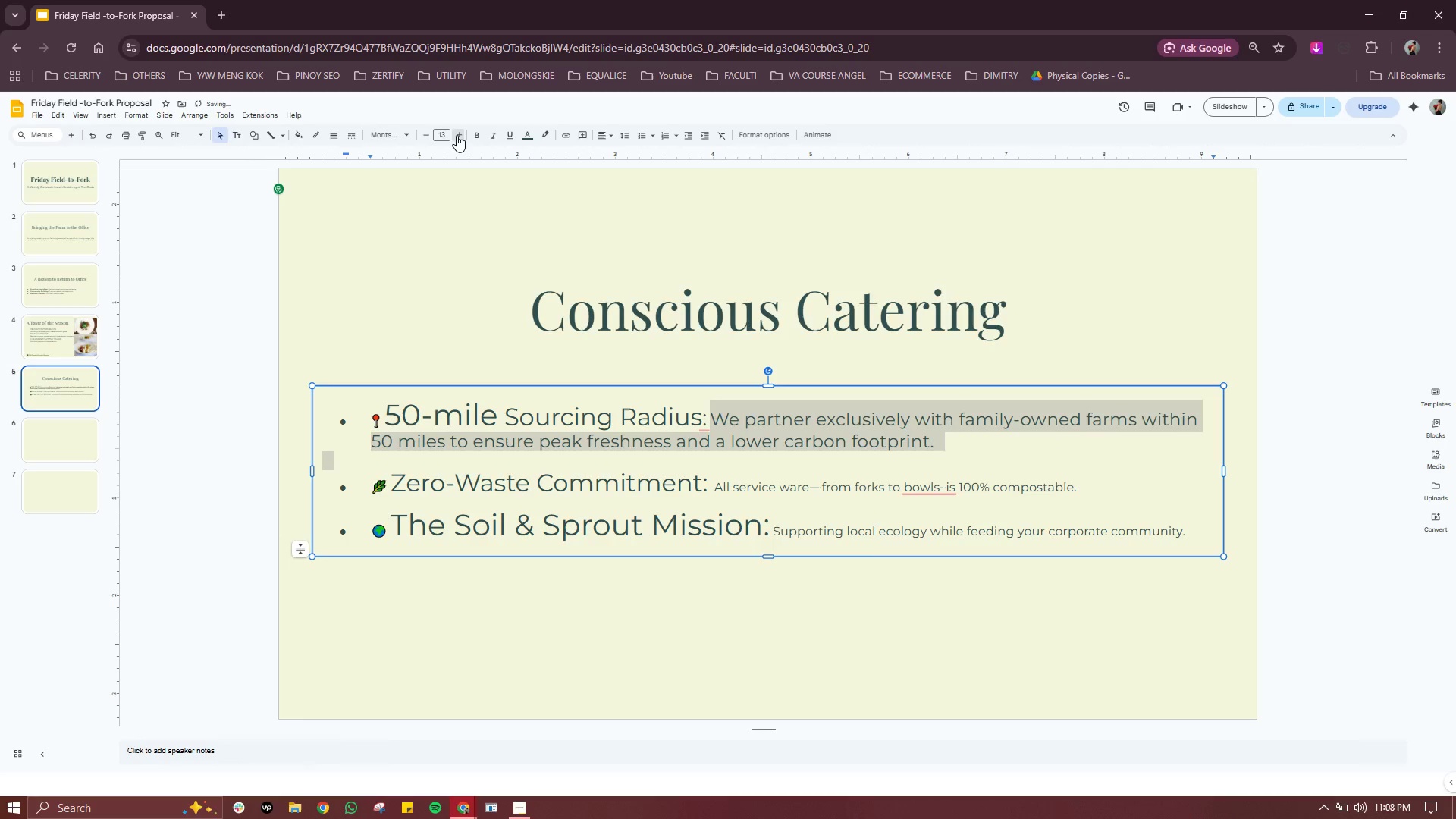 
left_click([457, 135])
 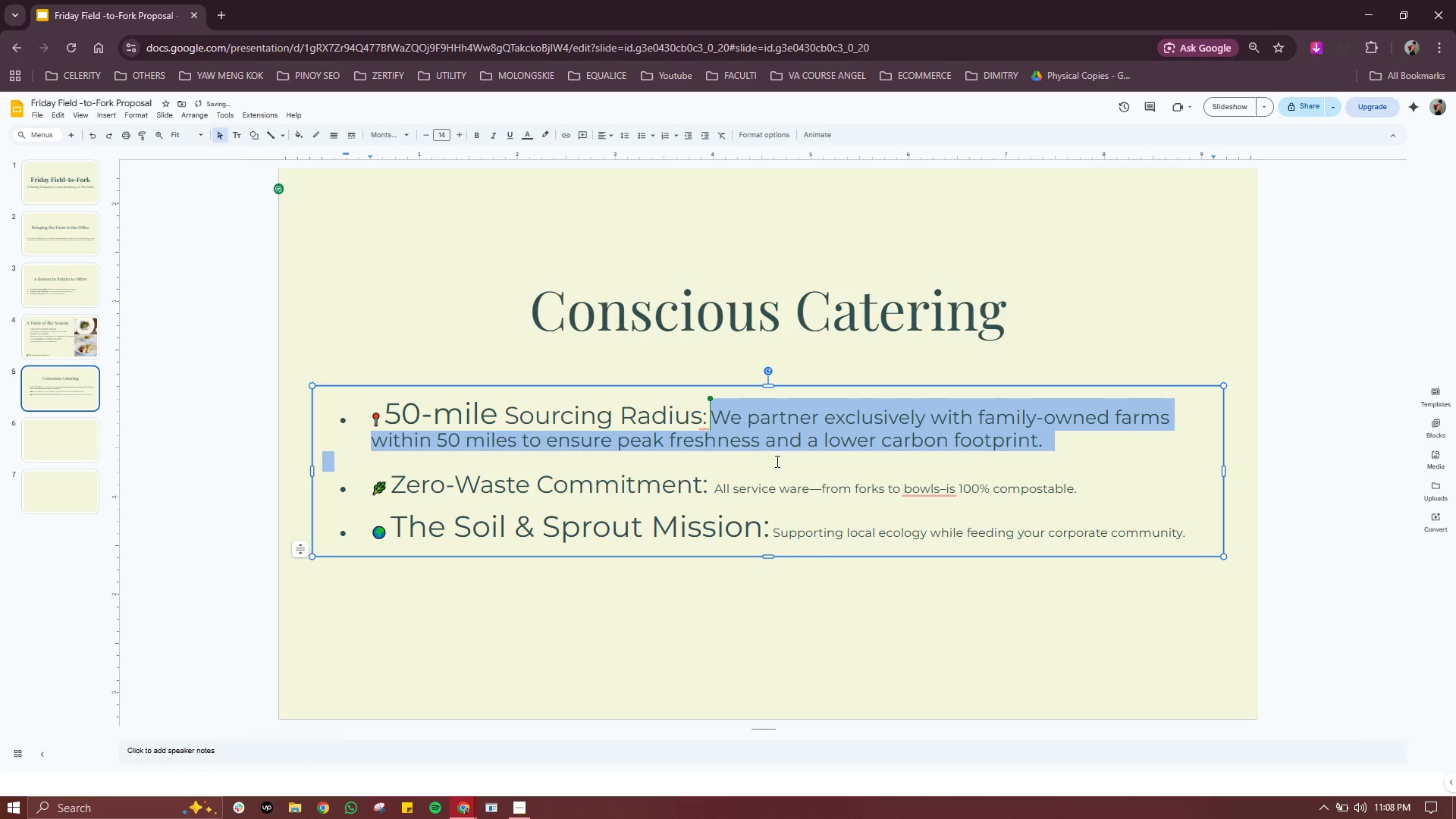 
left_click([764, 461])
 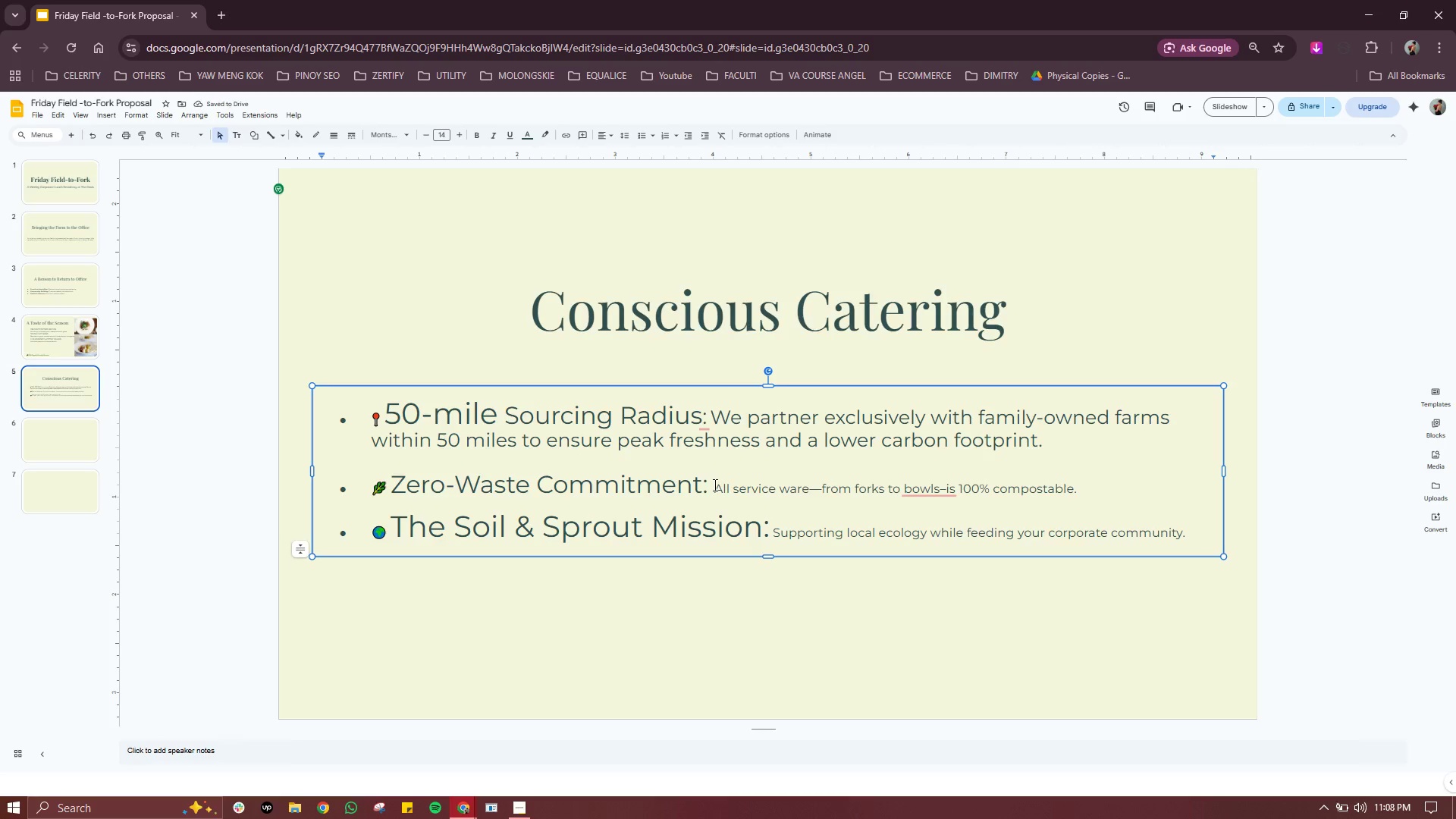 
left_click_drag(start_coordinate=[715, 485], to_coordinate=[1094, 497])
 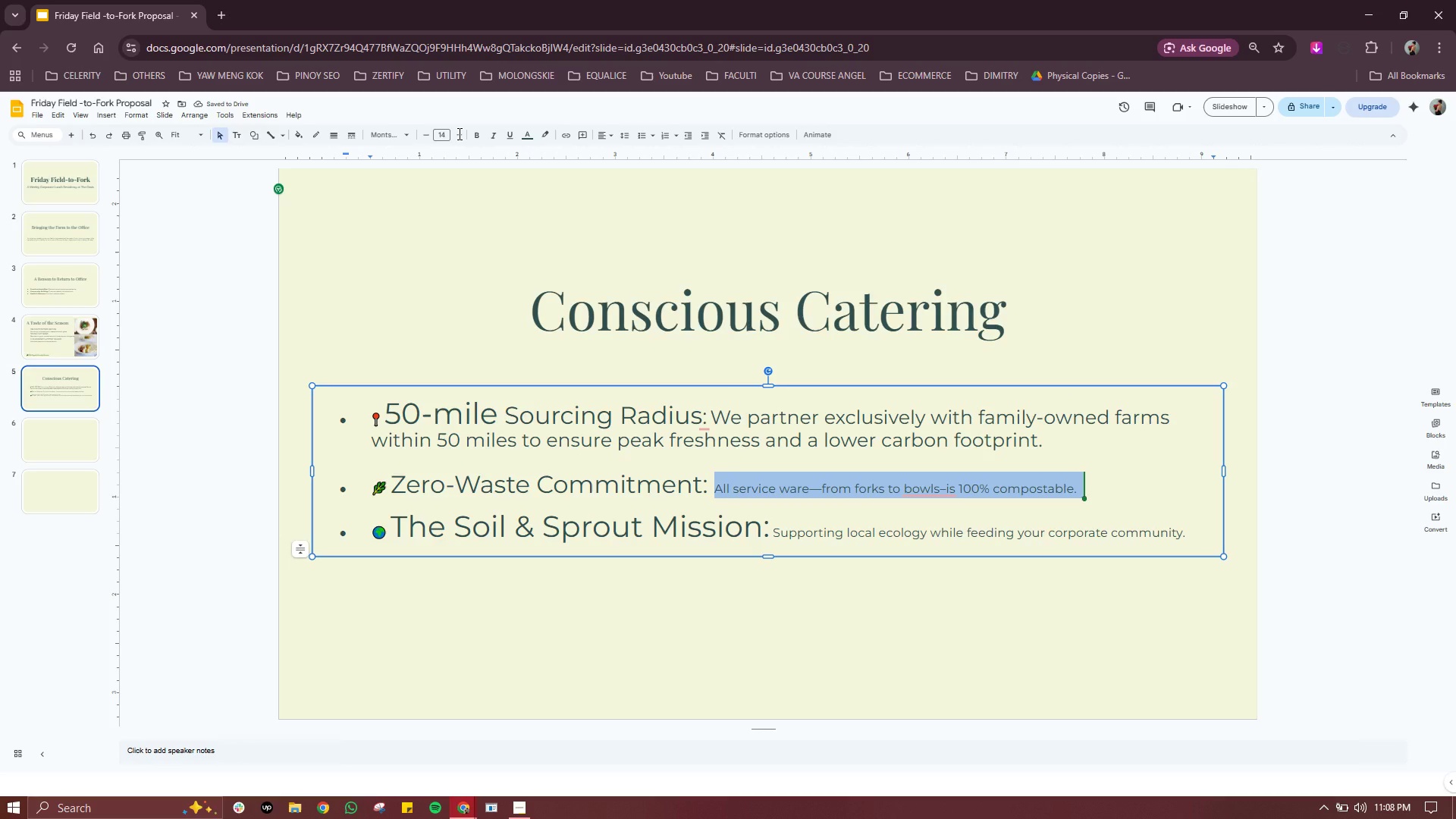 
left_click([458, 133])
 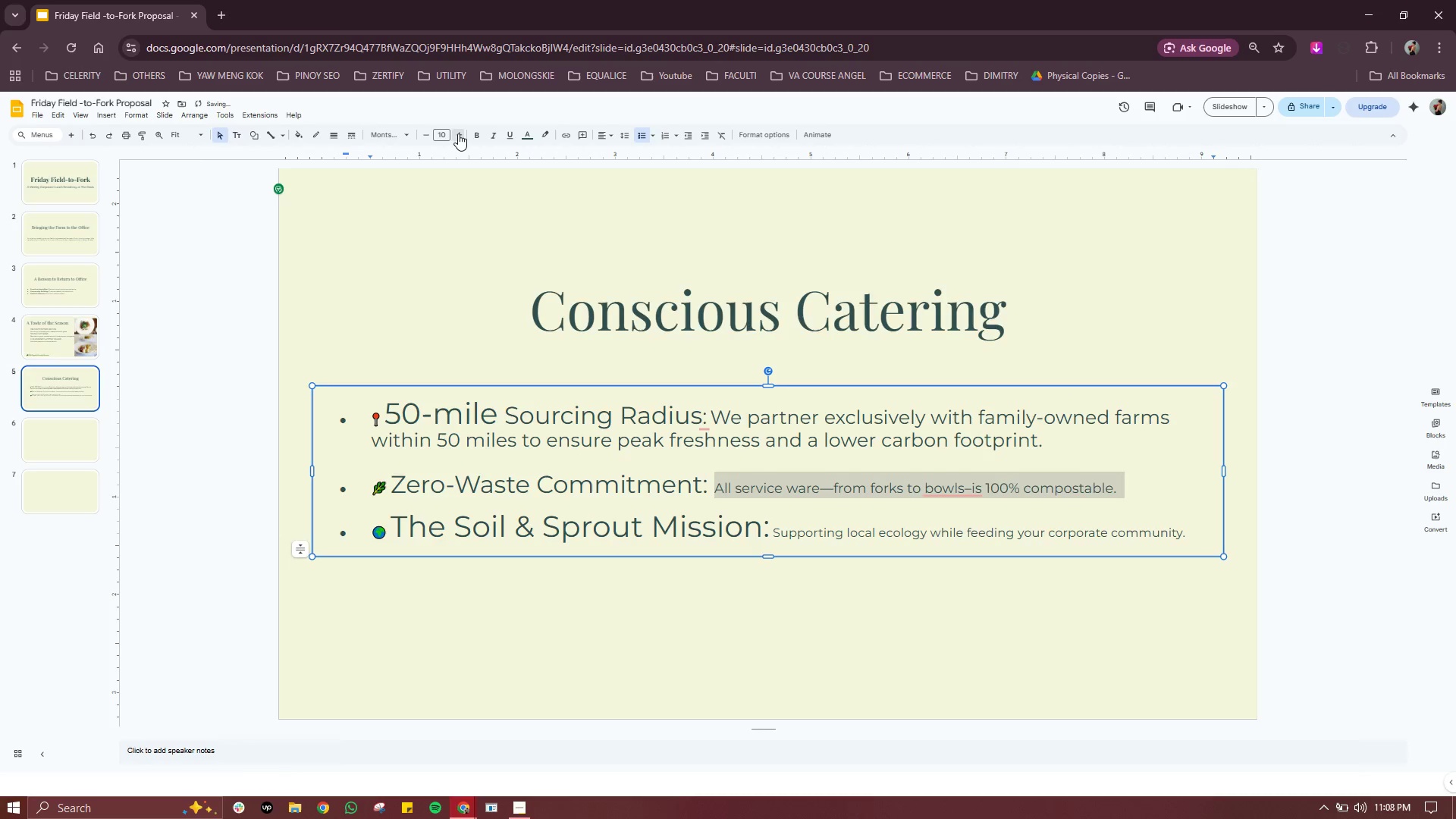 
double_click([458, 133])
 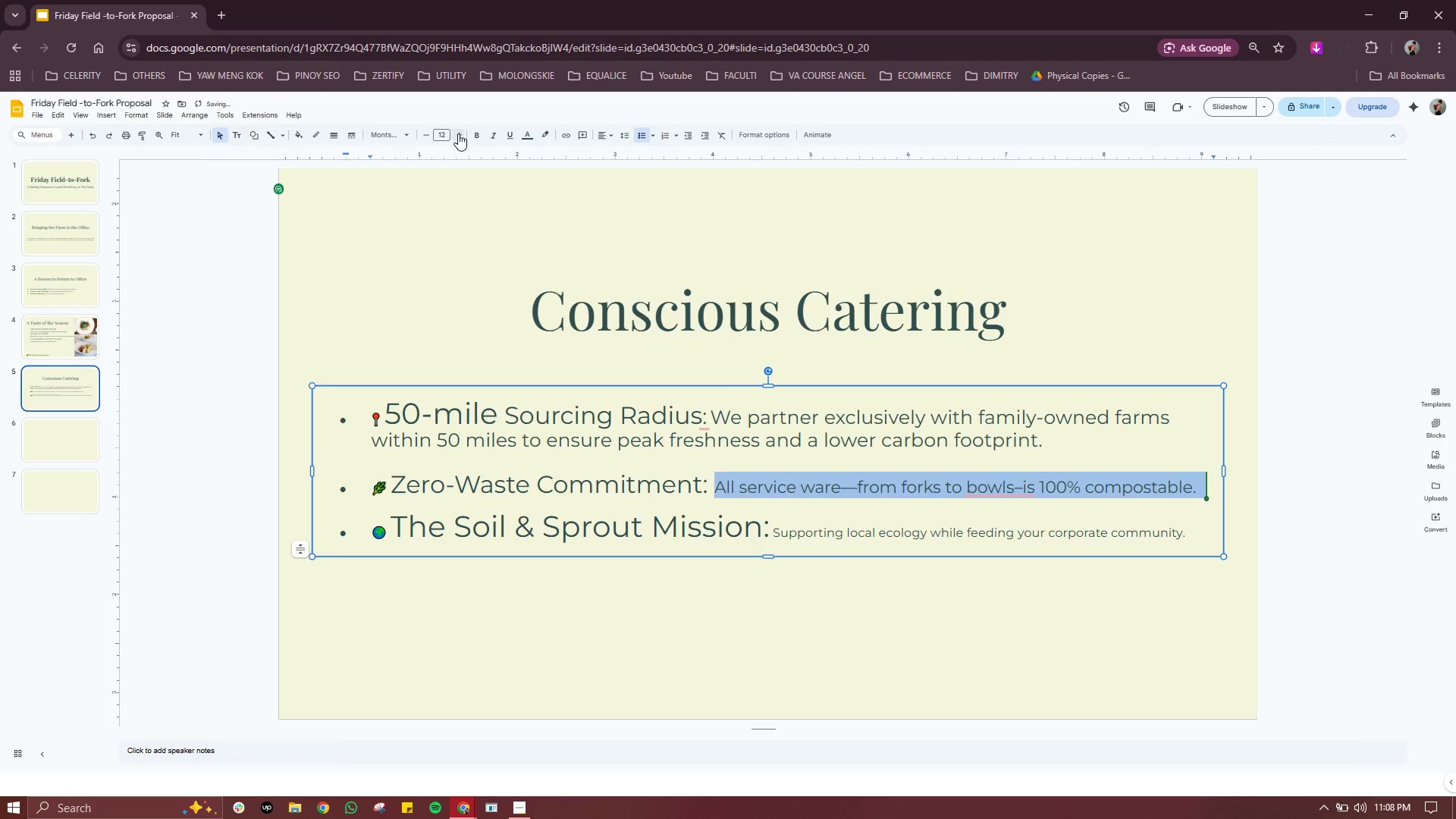 
triple_click([458, 133])
 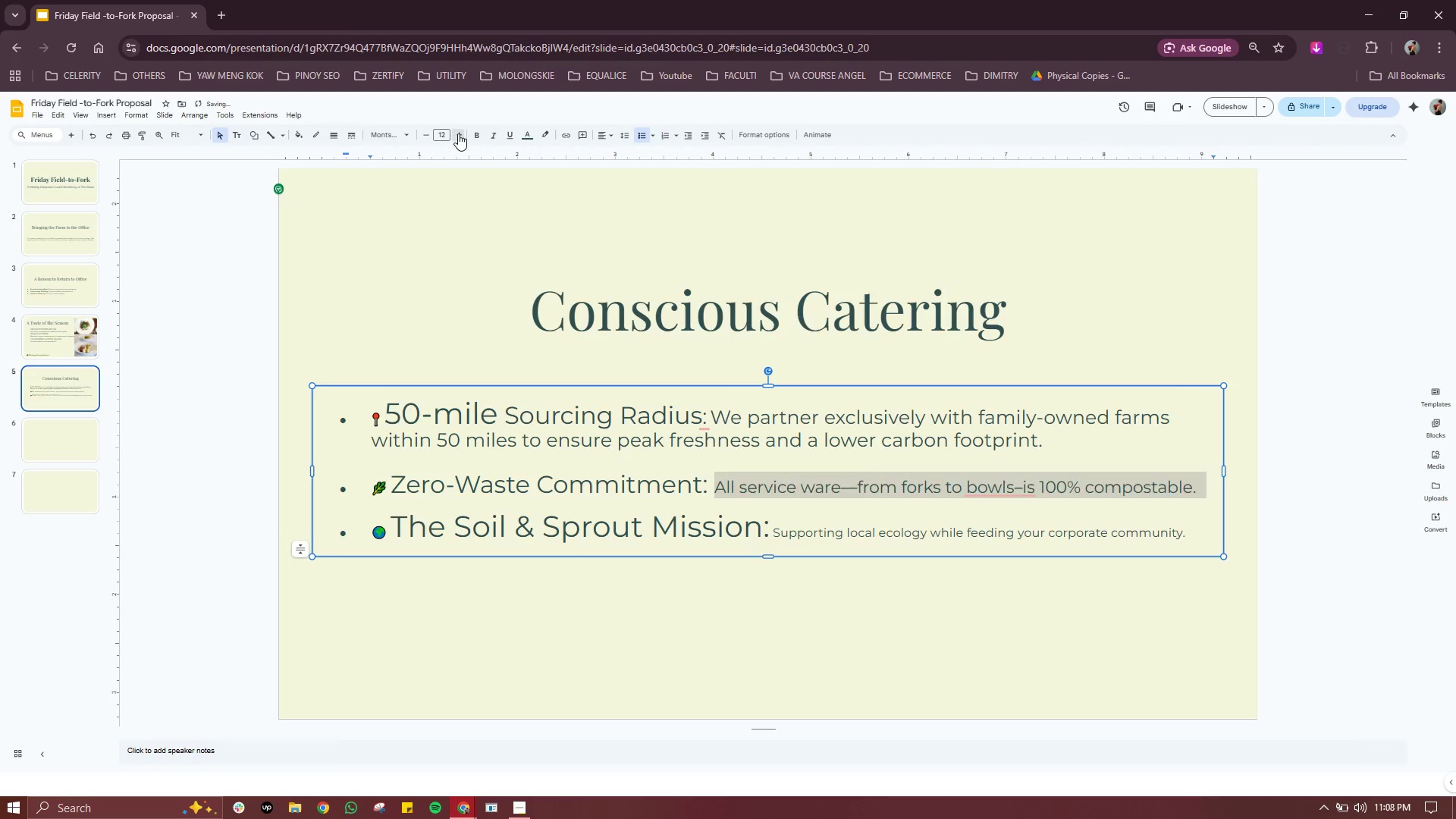 
triple_click([458, 133])
 